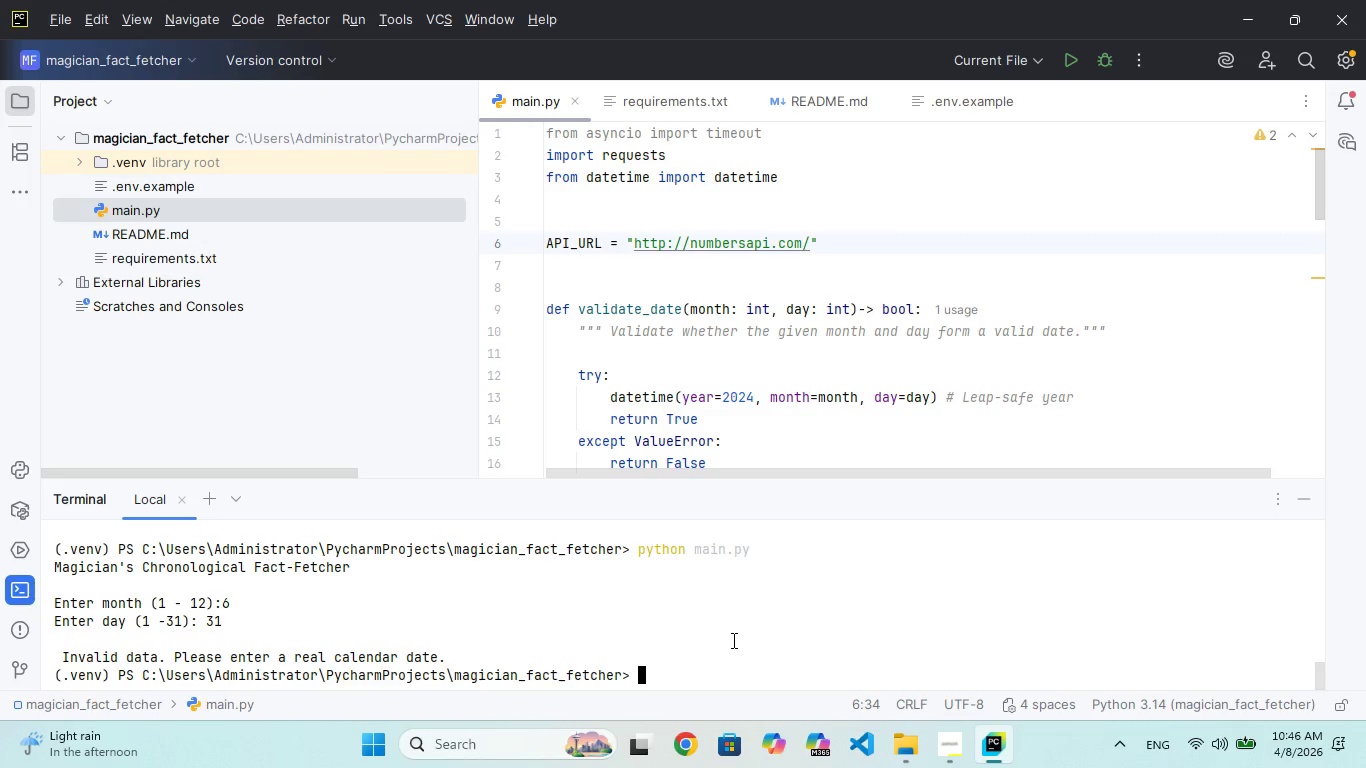 
wait(25.2)
 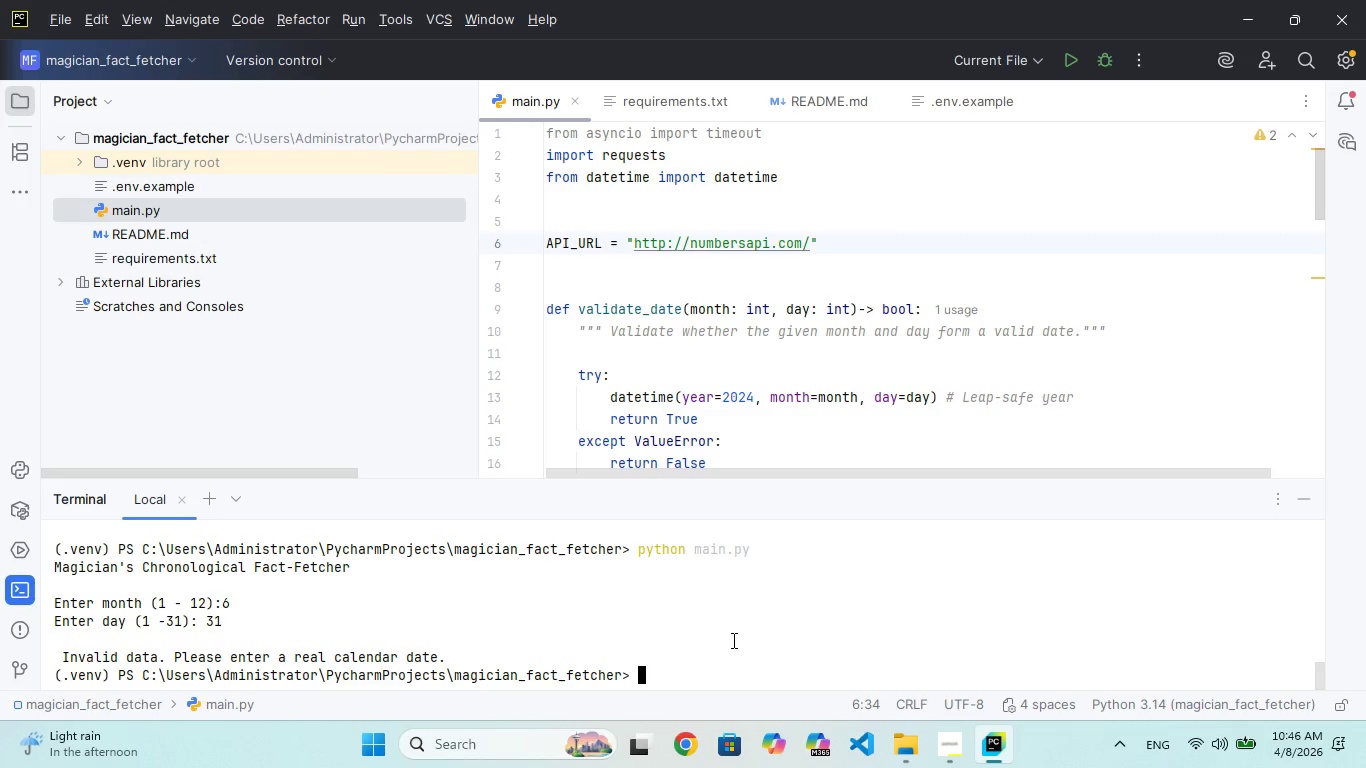 
type(ph)
key(Backspace)
key(Backspace)
type(uthon main.py )
 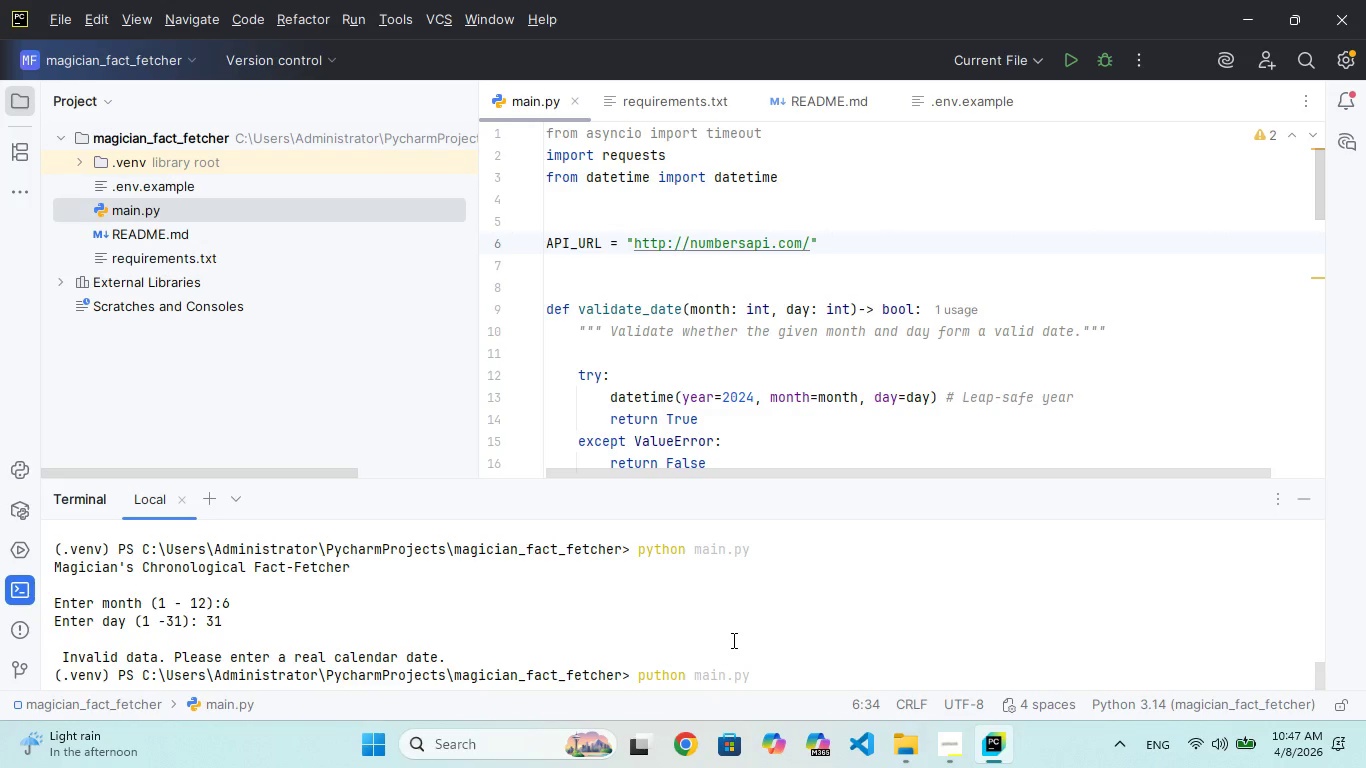 
hold_key(key=ArrowLeft, duration=0.89)
 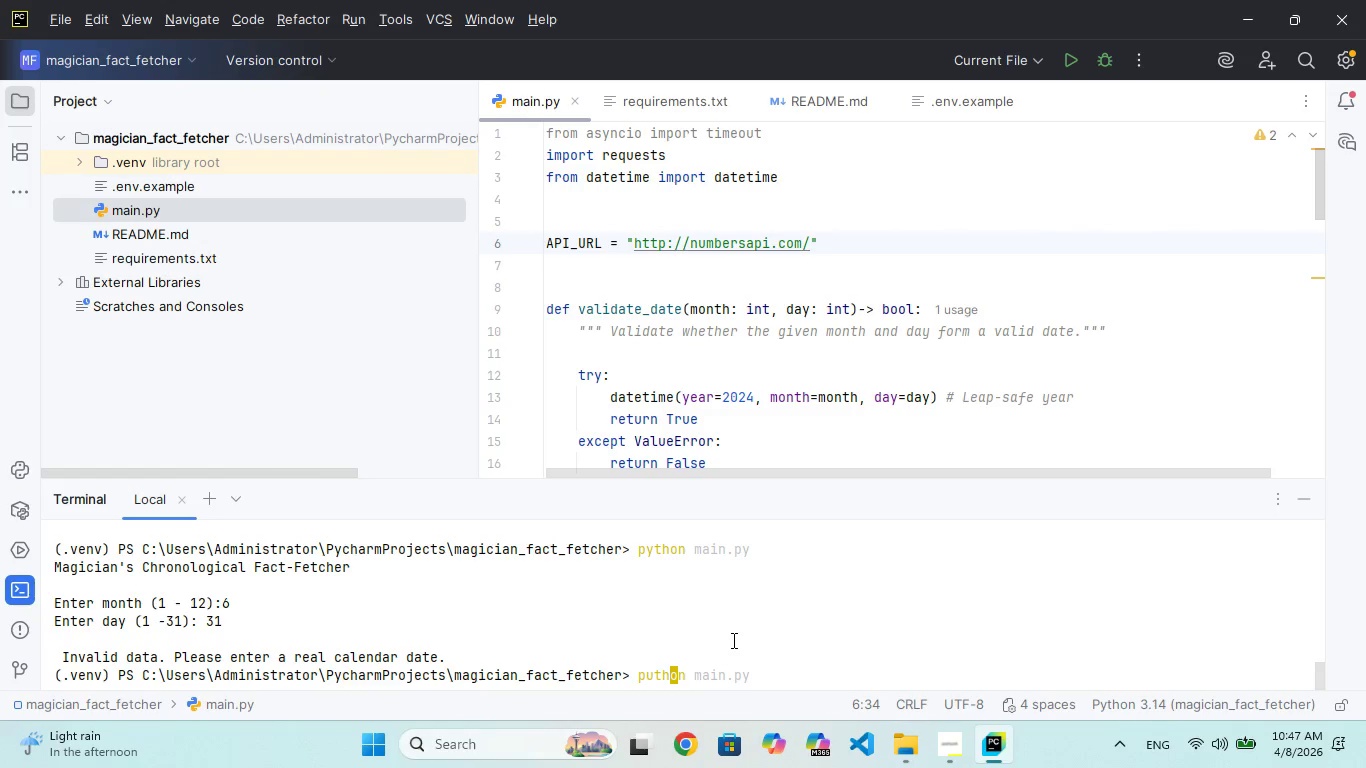 
key(ArrowLeft)
 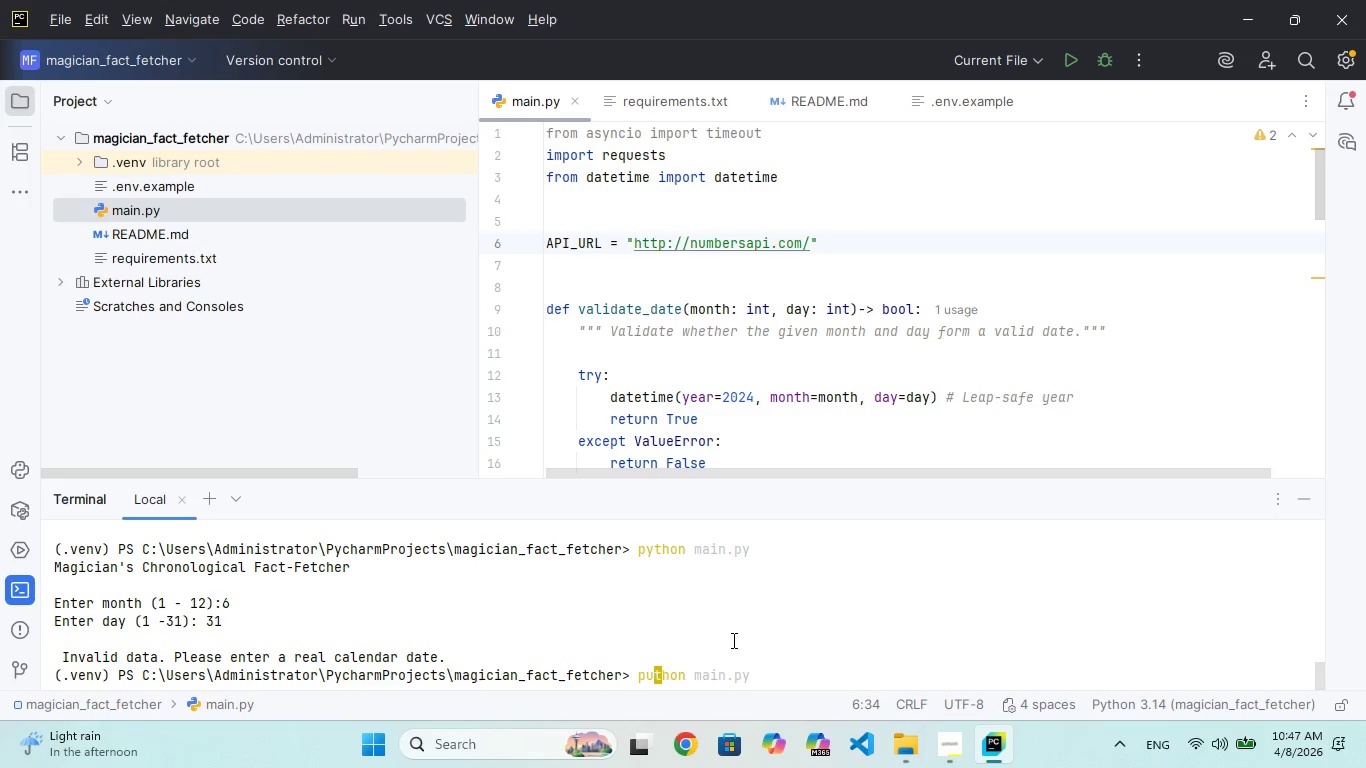 
key(ArrowLeft)
 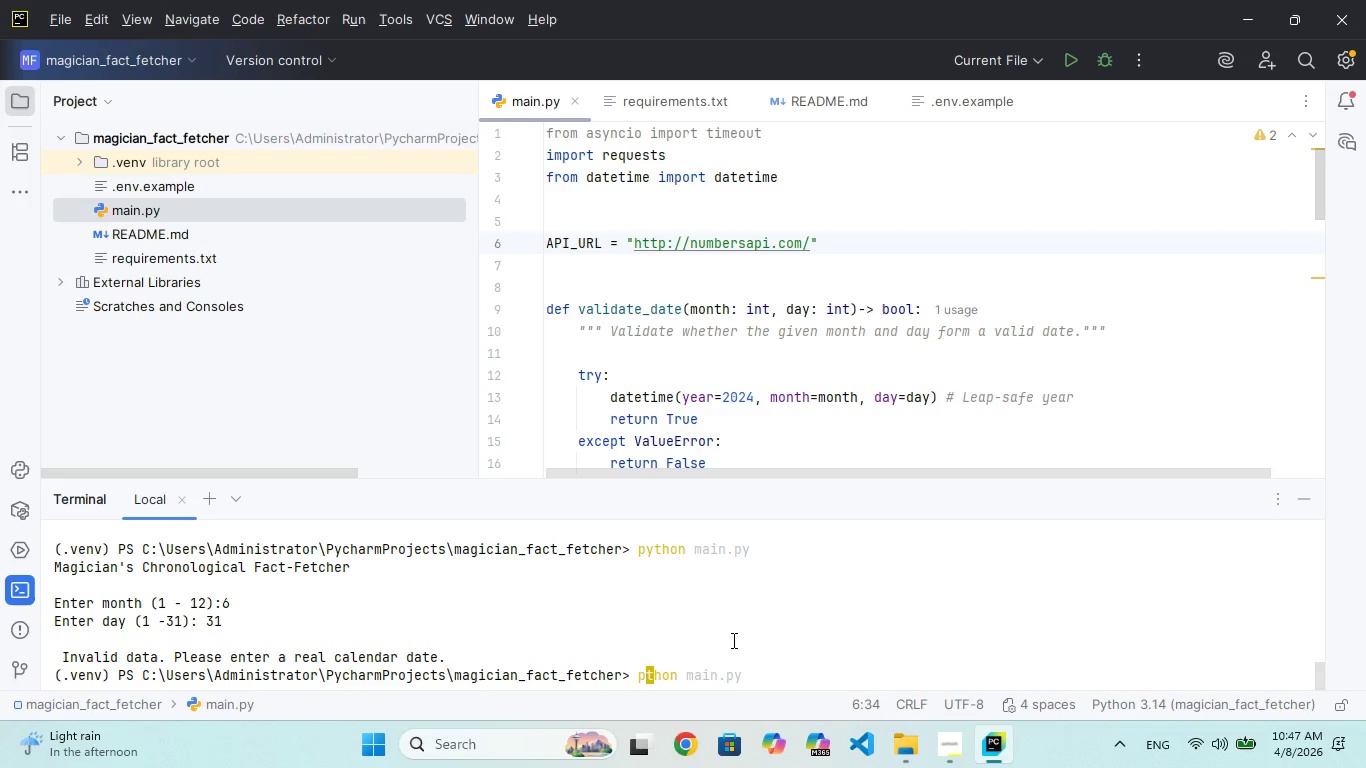 
key(Backspace)
 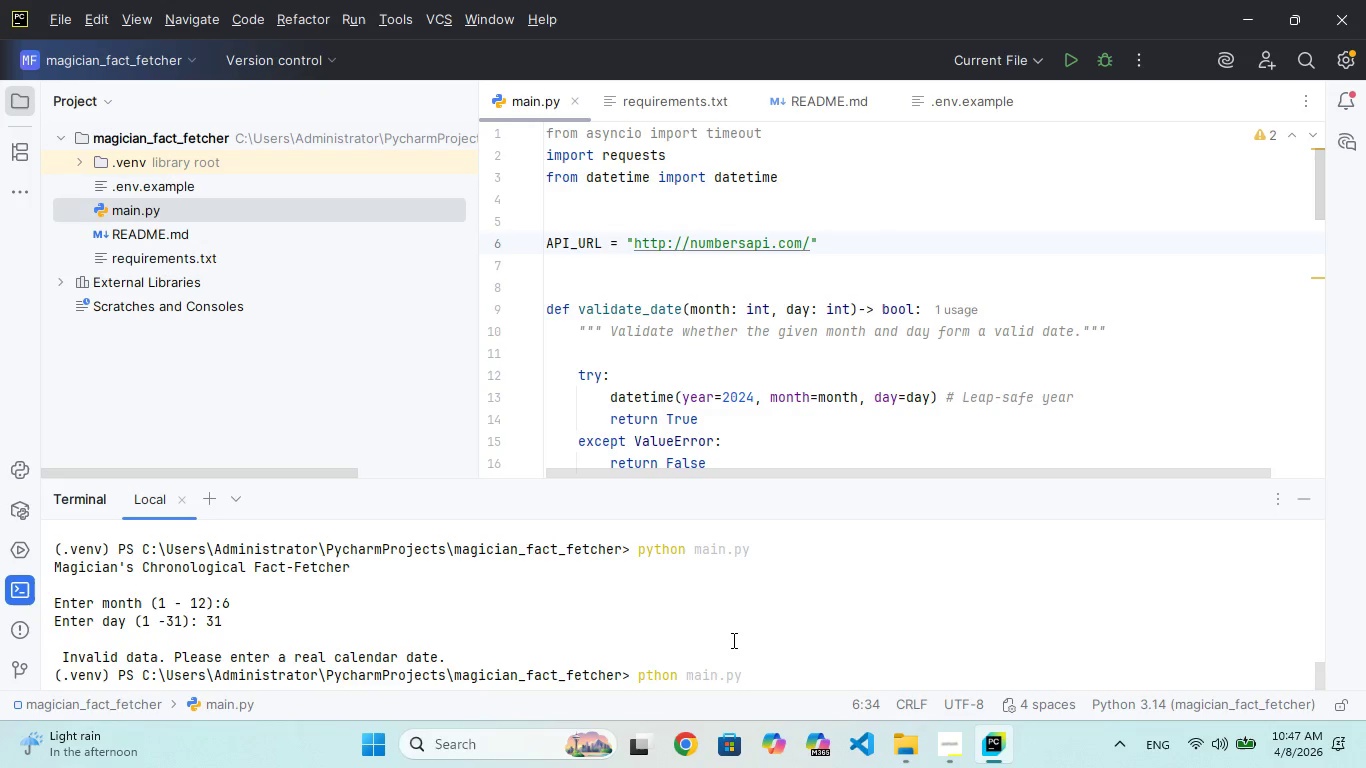 
key(Y)
 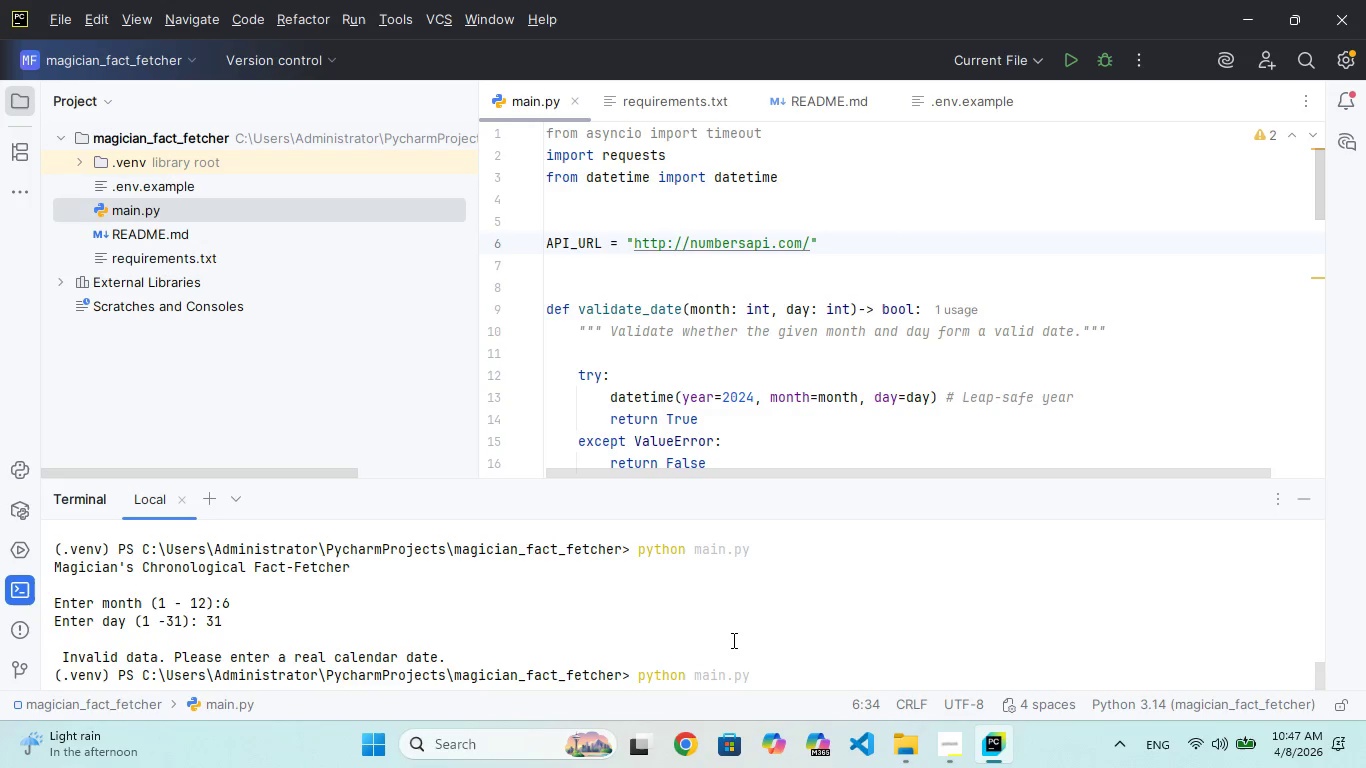 
hold_key(key=ArrowRight, duration=0.98)
 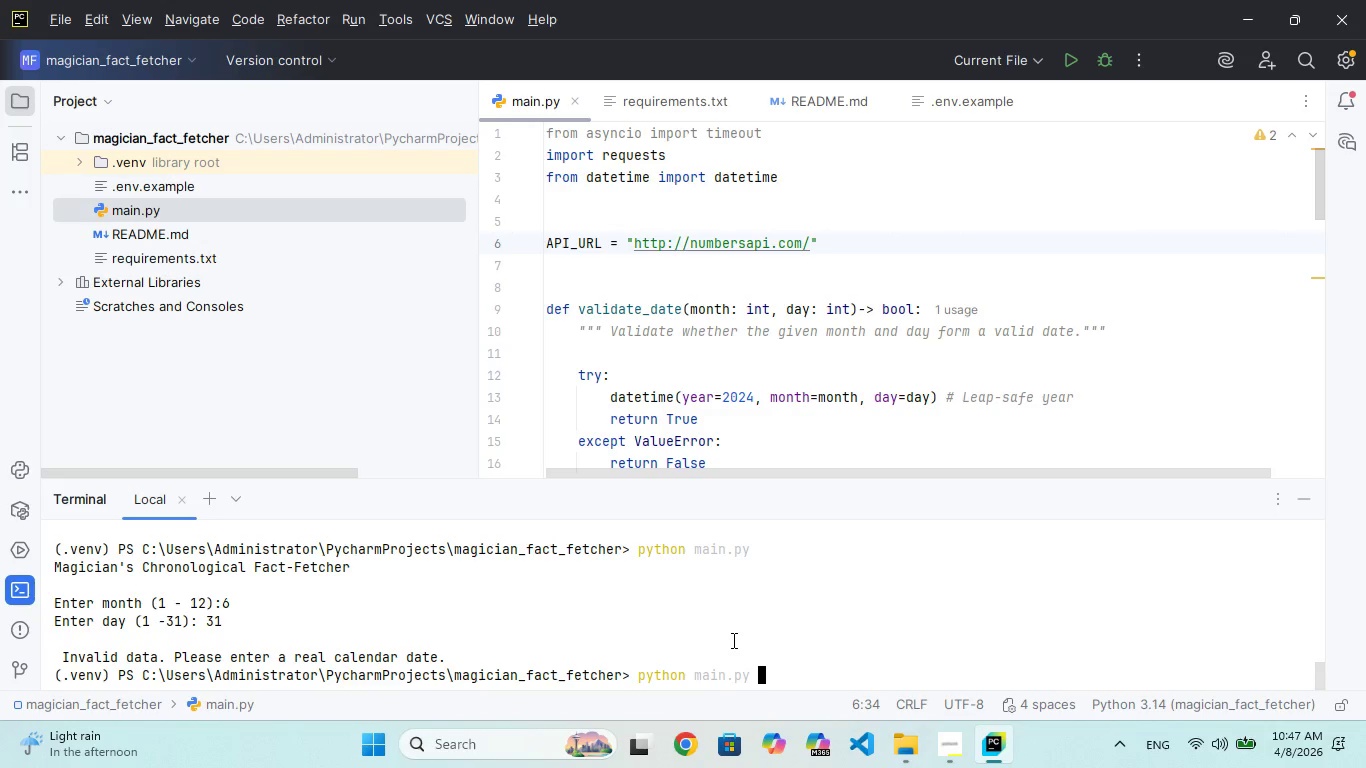 
type(--month 7 --dy 20)
 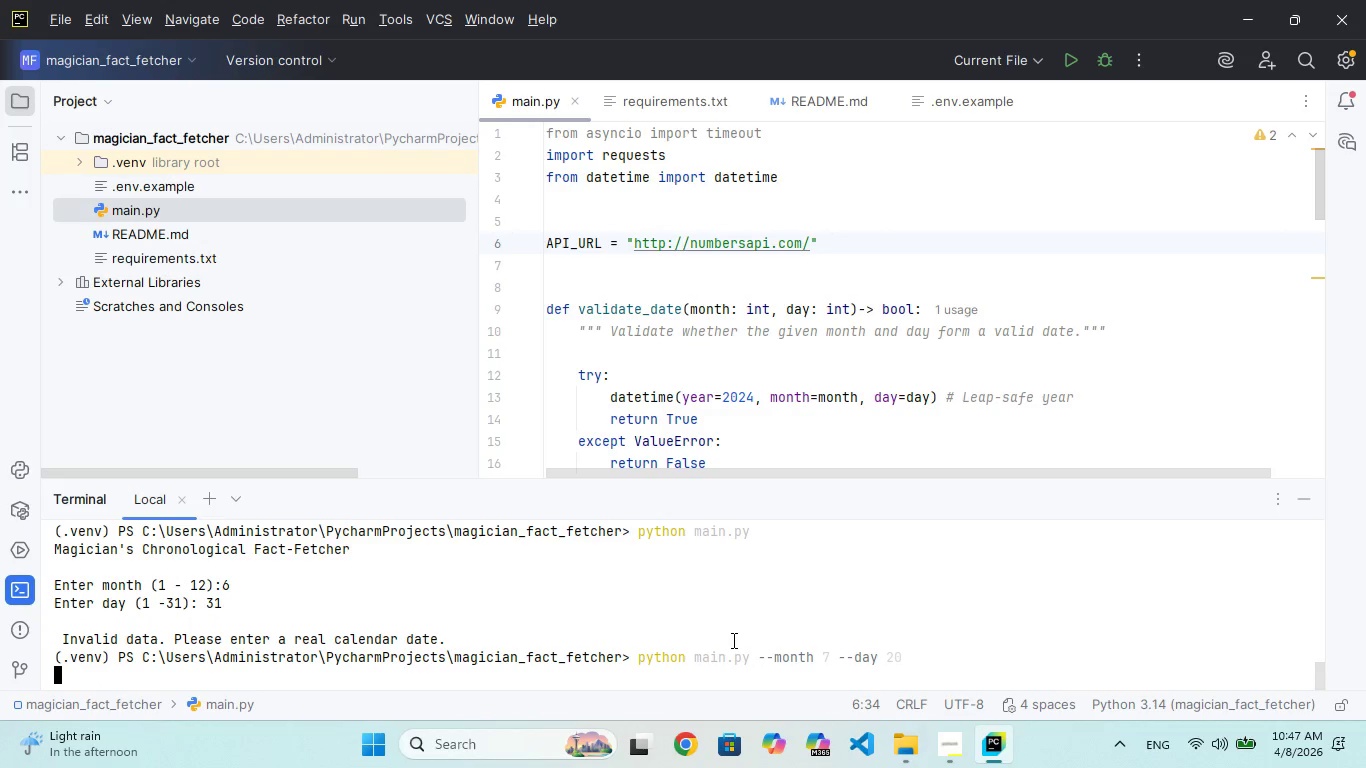 
hold_key(key=A, duration=0.31)
 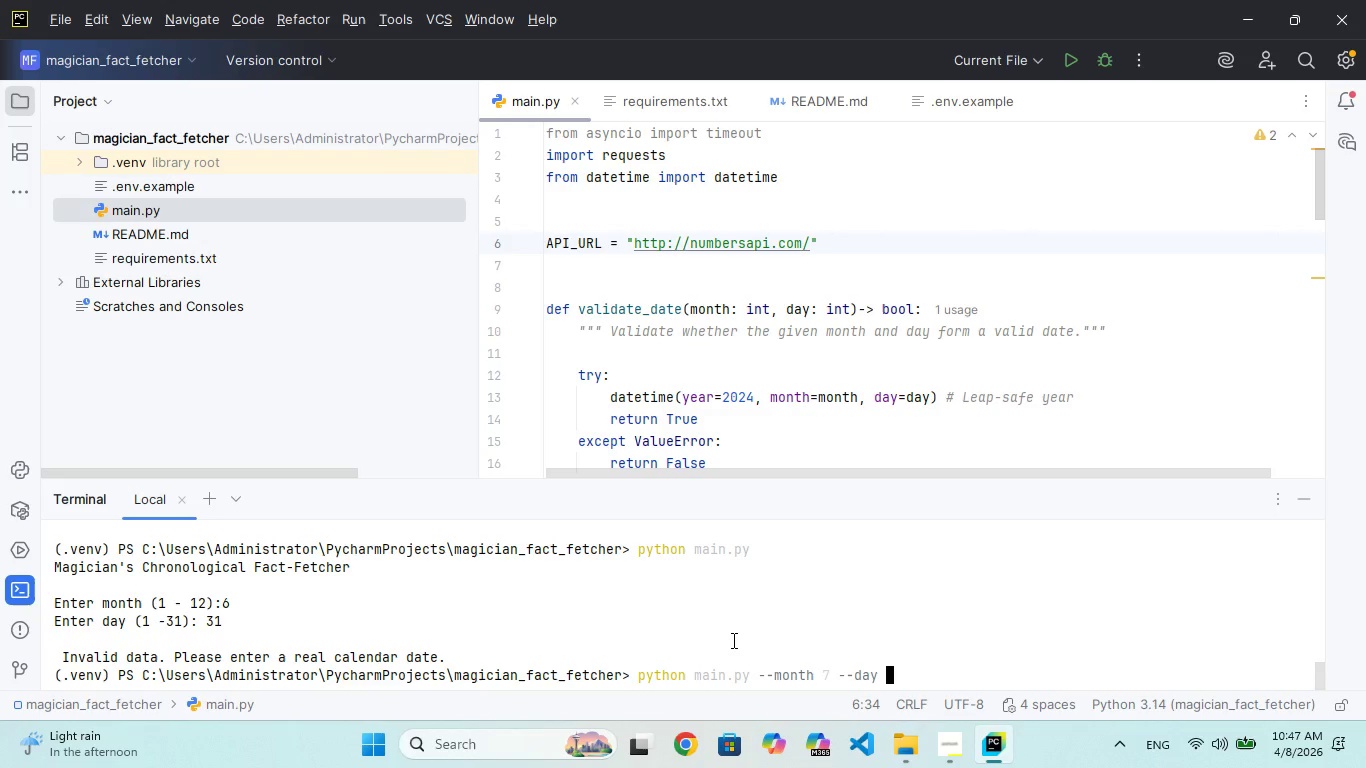 
key(Enter)
 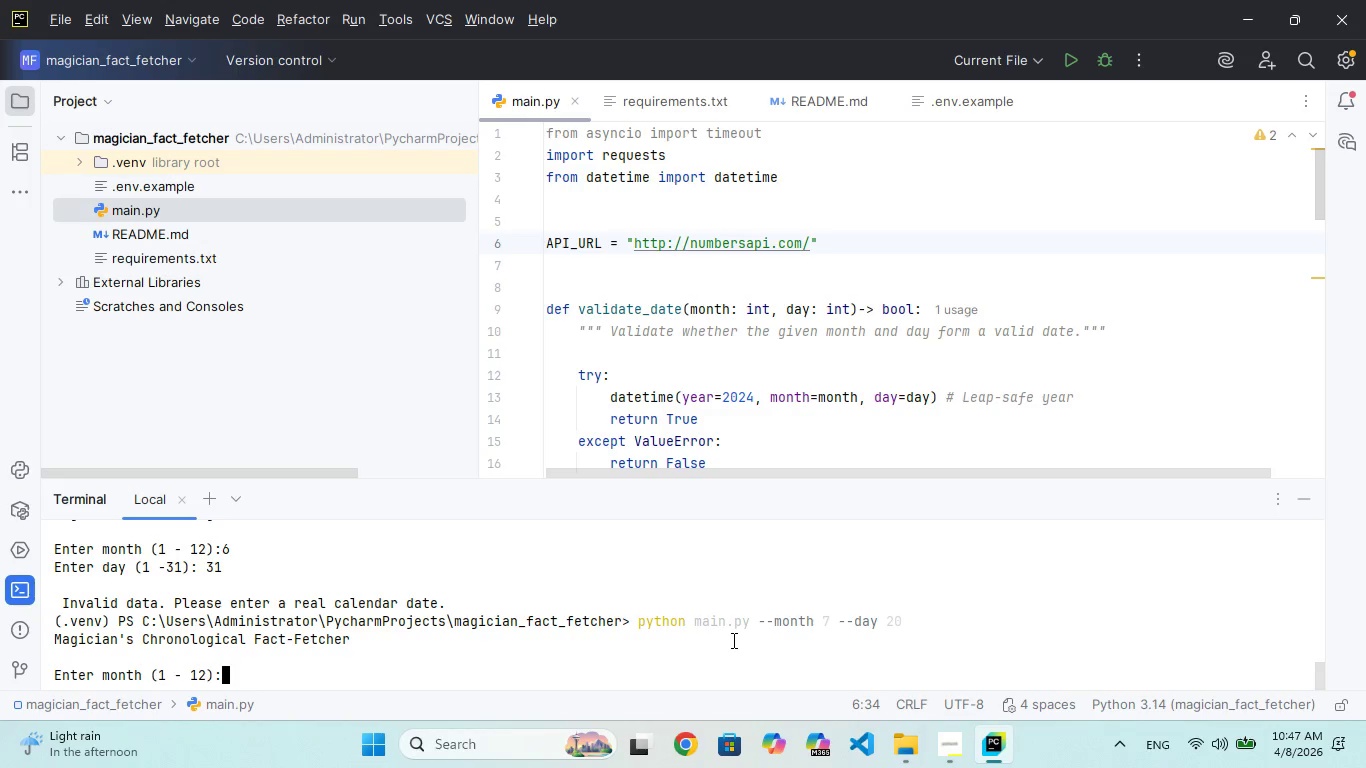 
wait(11.34)
 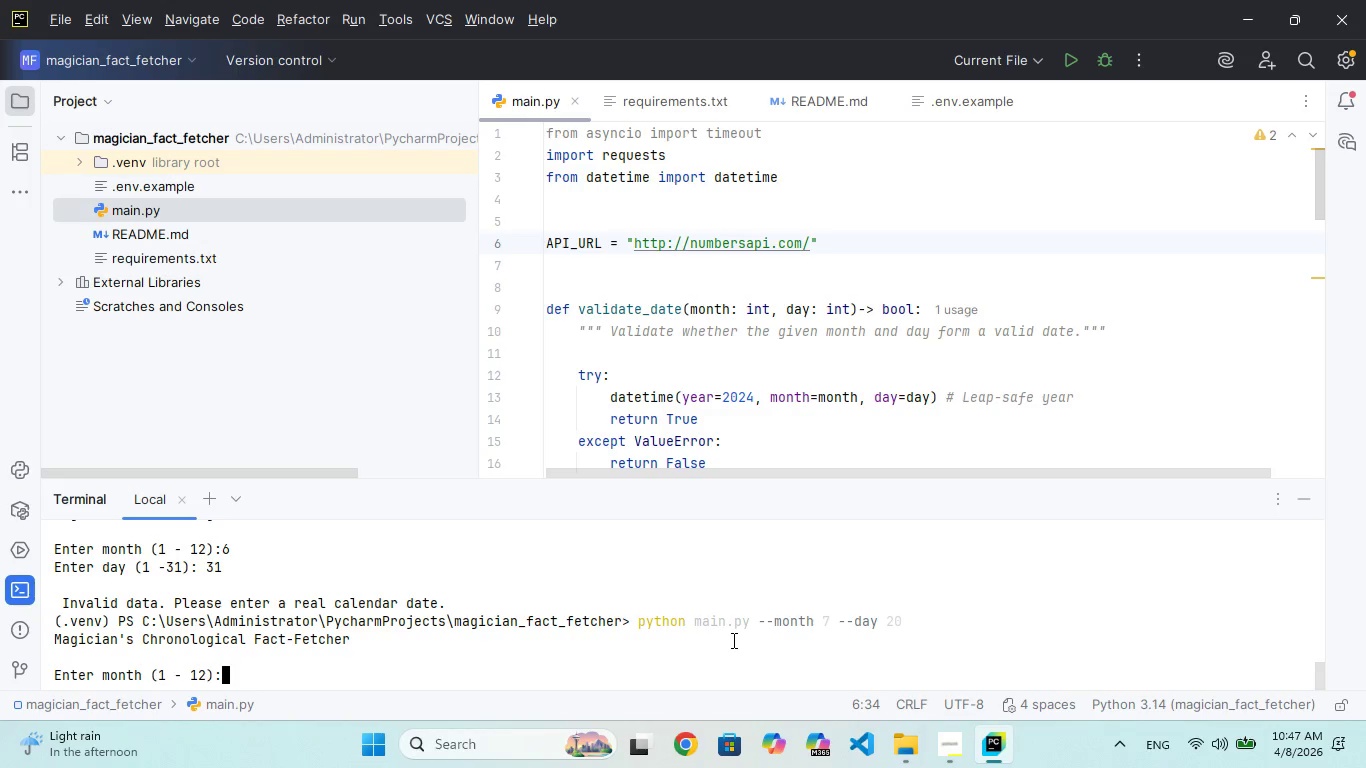 
hold_key(key=E, duration=0.31)
 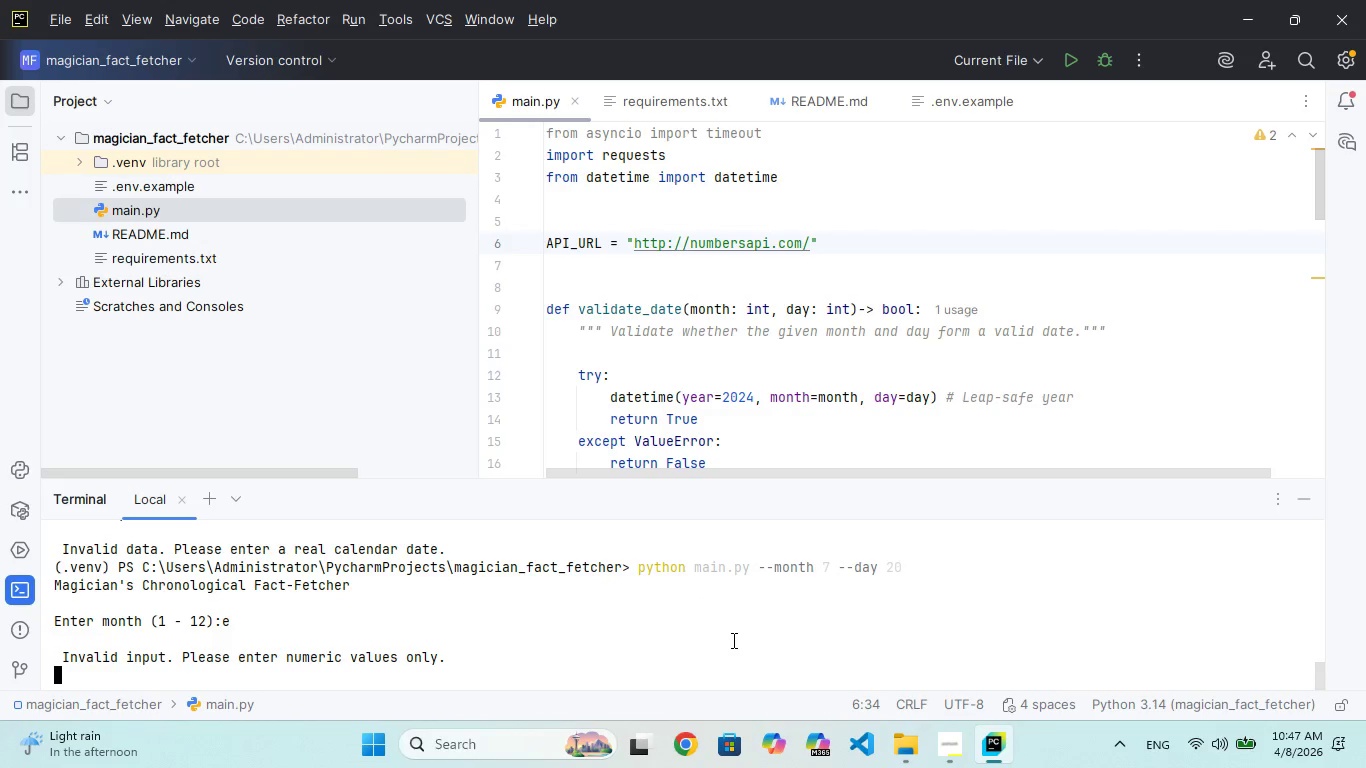 
hold_key(key=Enter, duration=0.31)
 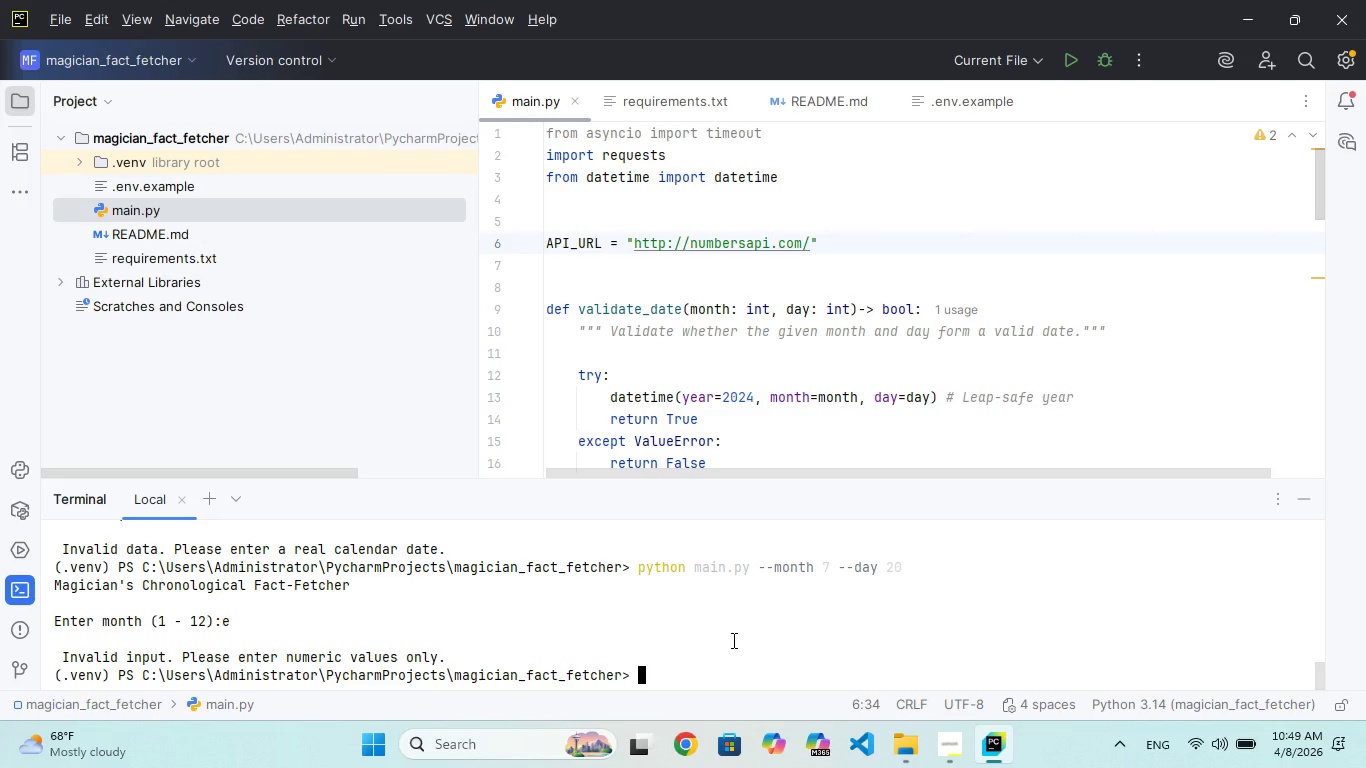 
wait(105.08)
 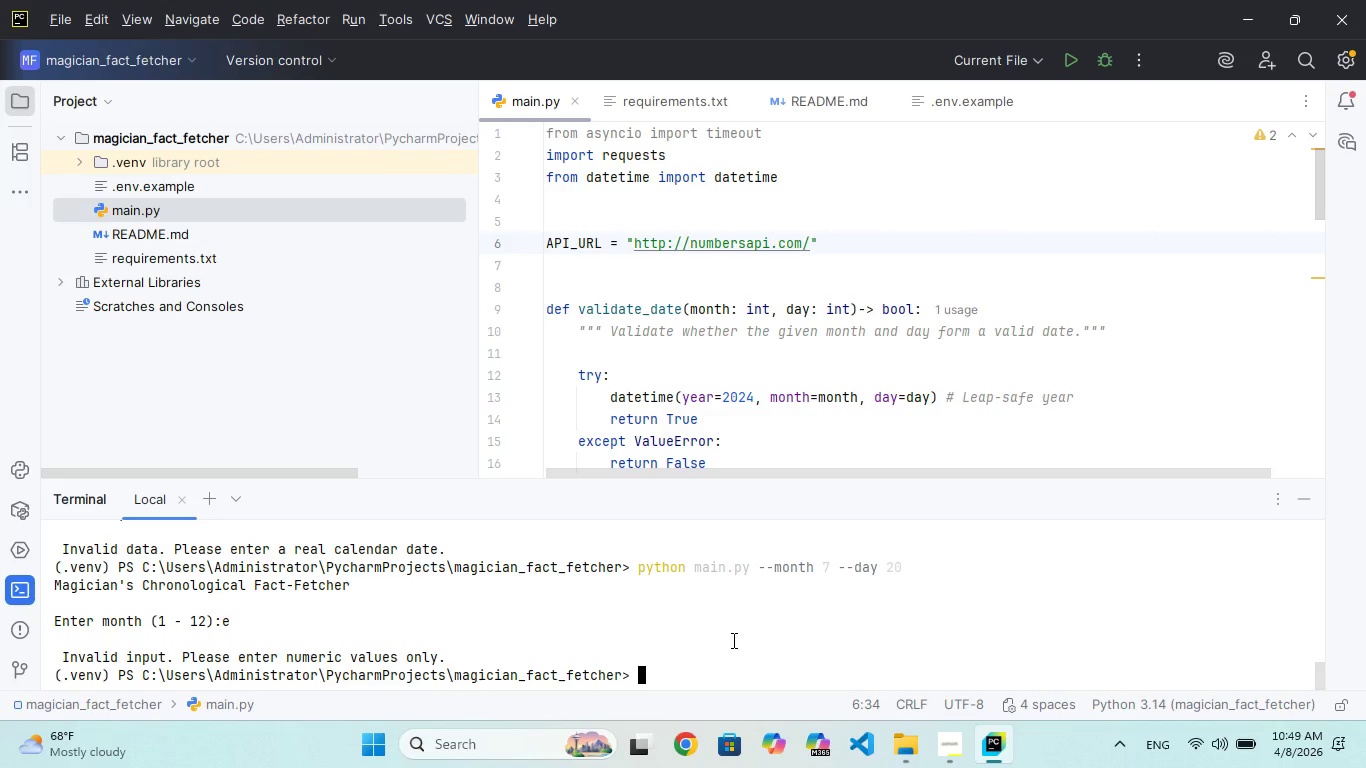 
scroll: coordinate [1130, 364], scroll_direction: down, amount: 22.0
 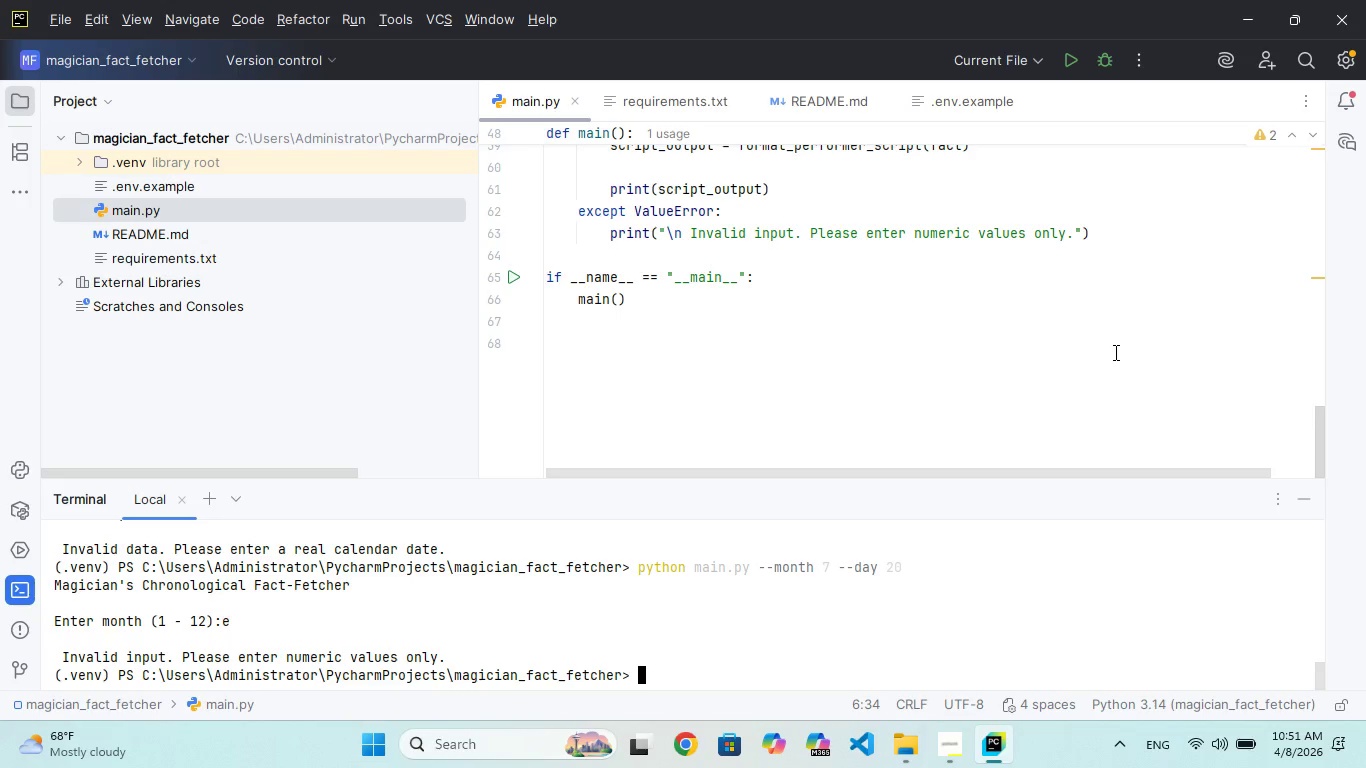 
wait(127.16)
 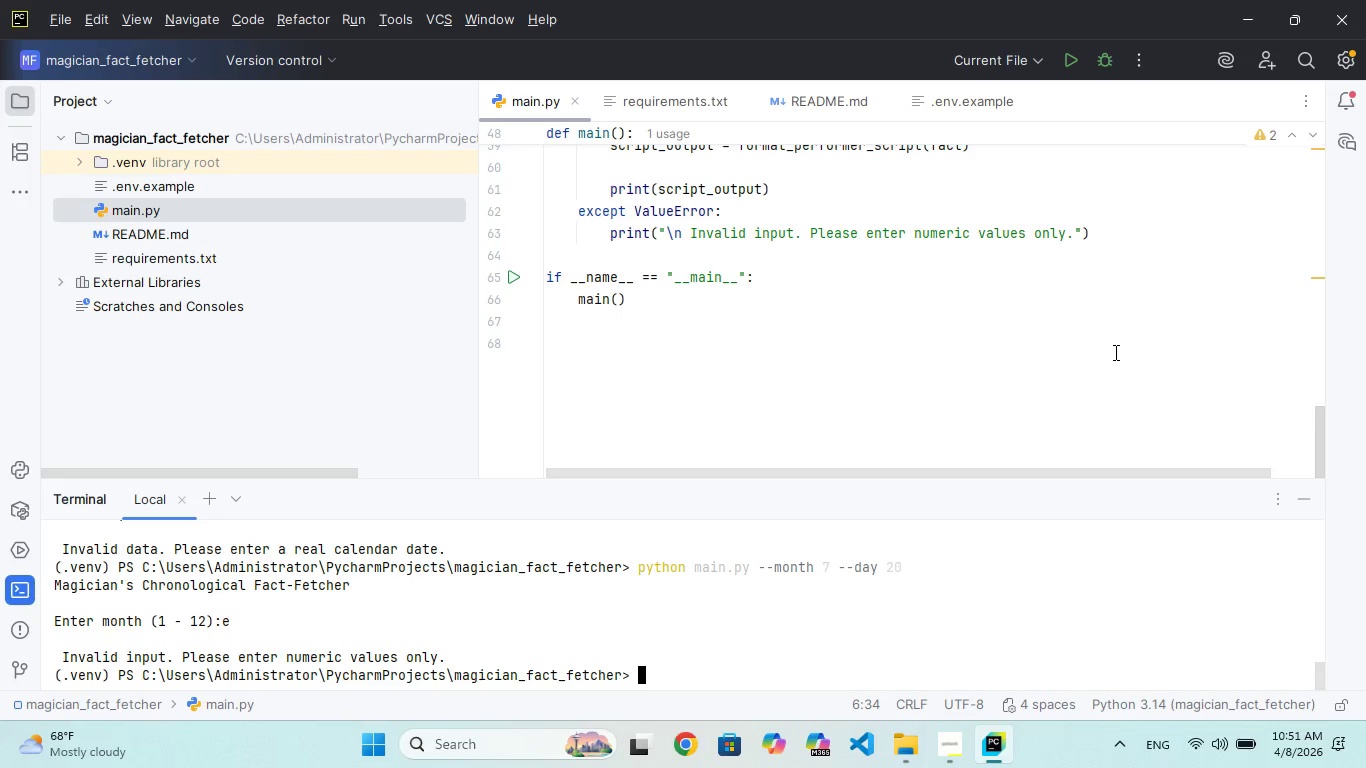 
scroll: coordinate [1117, 334], scroll_direction: up, amount: 22.0
 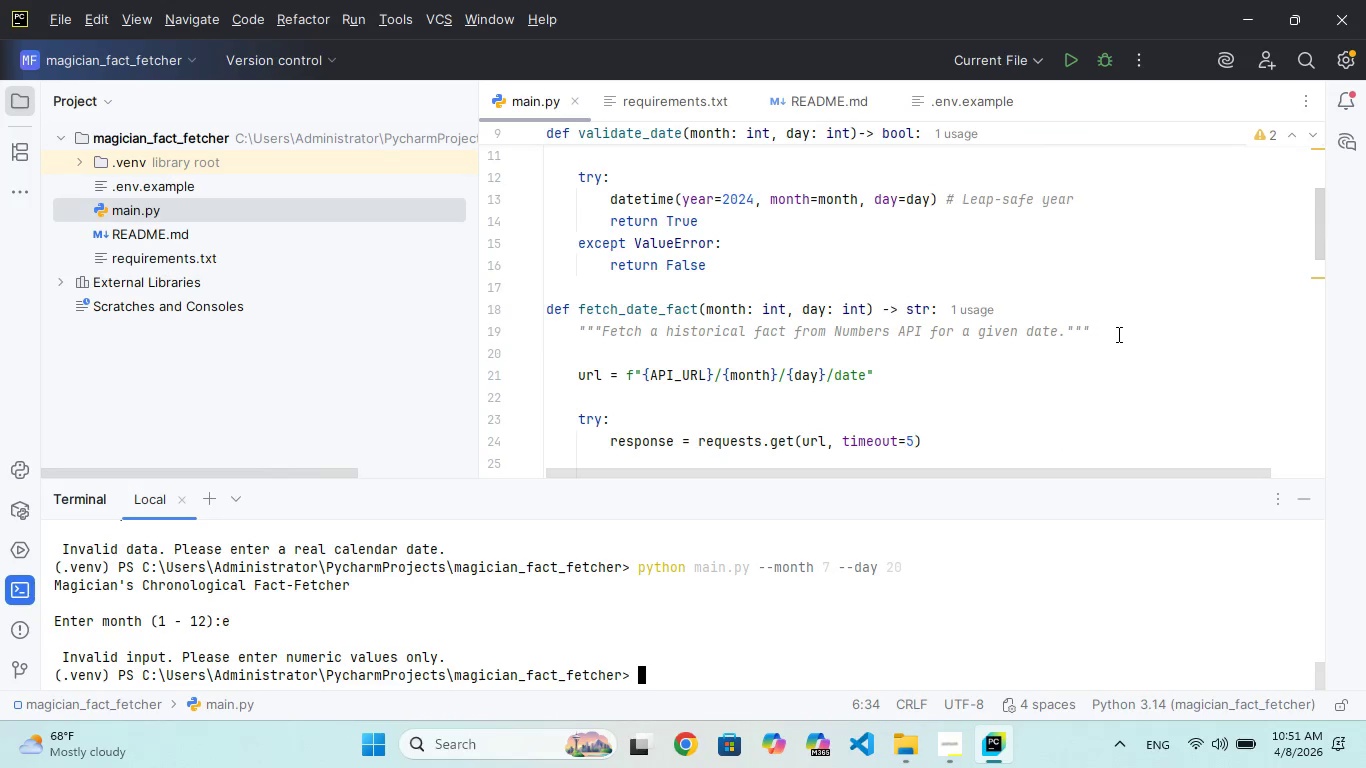 
scroll: coordinate [1117, 334], scroll_direction: none, amount: 0.0
 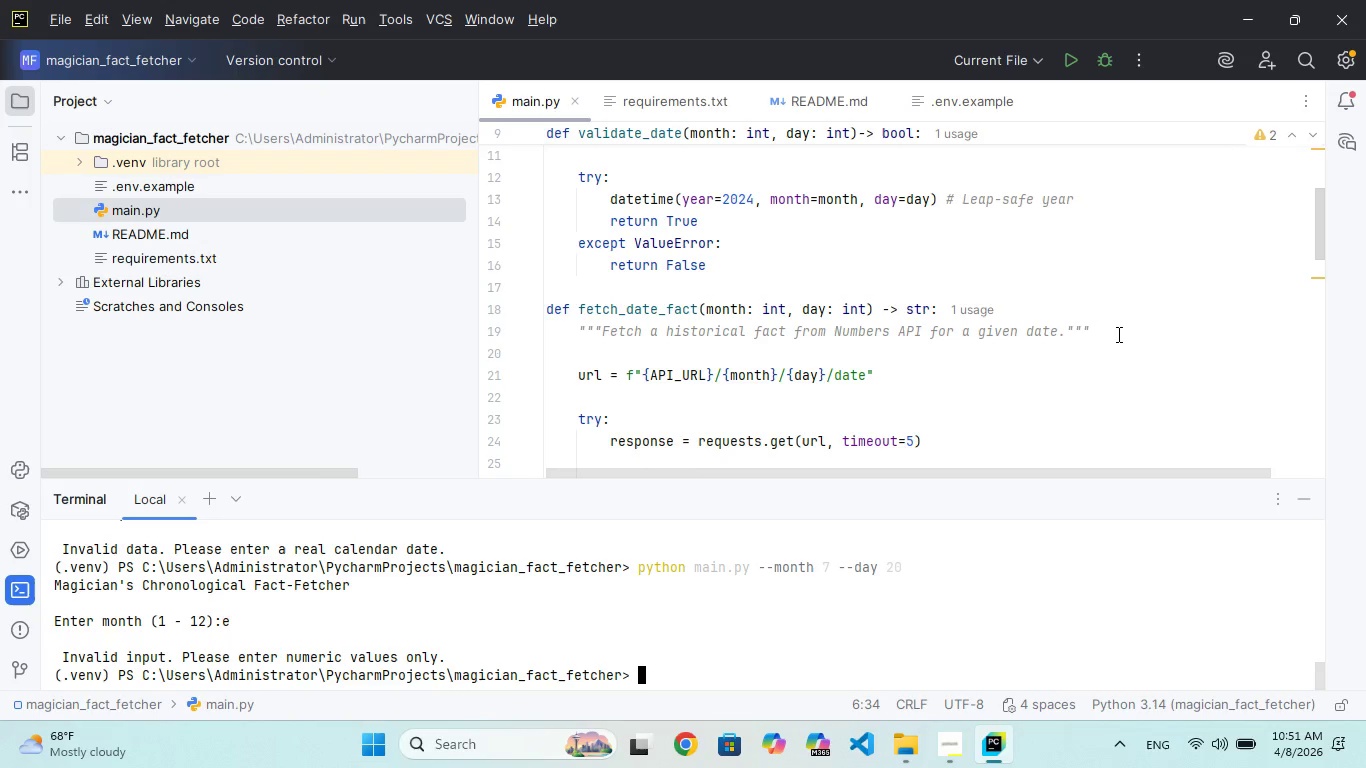 
wait(9.52)
 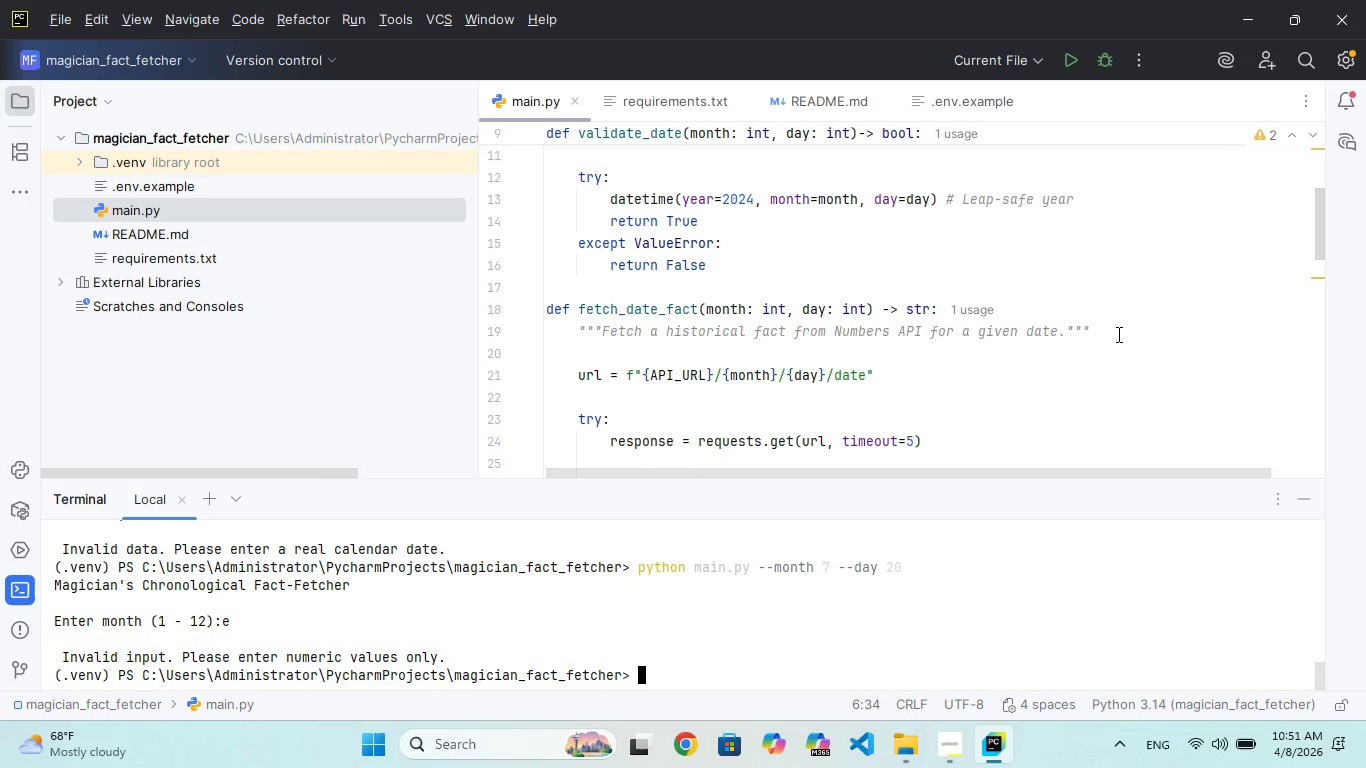 
scroll: coordinate [1117, 334], scroll_direction: down, amount: 1.0
 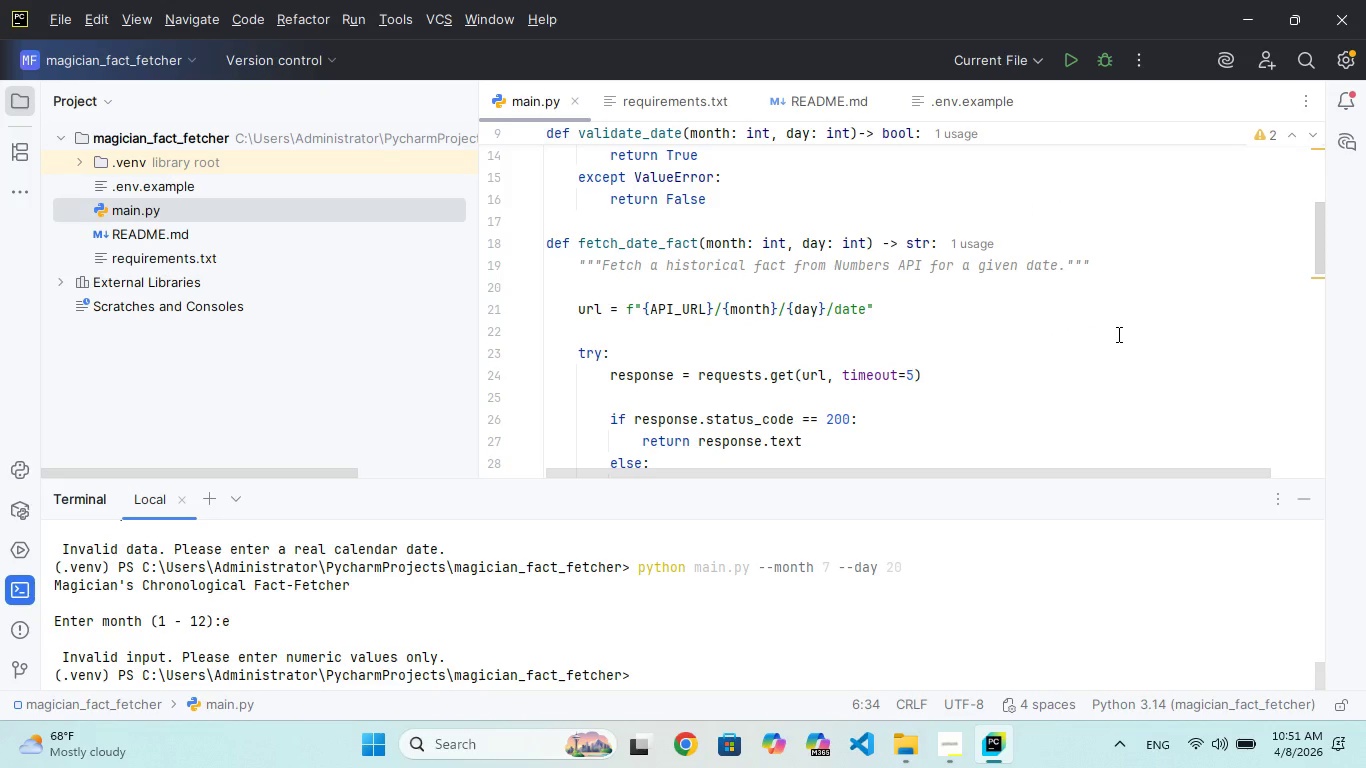 
scroll: coordinate [1117, 334], scroll_direction: none, amount: 0.0
 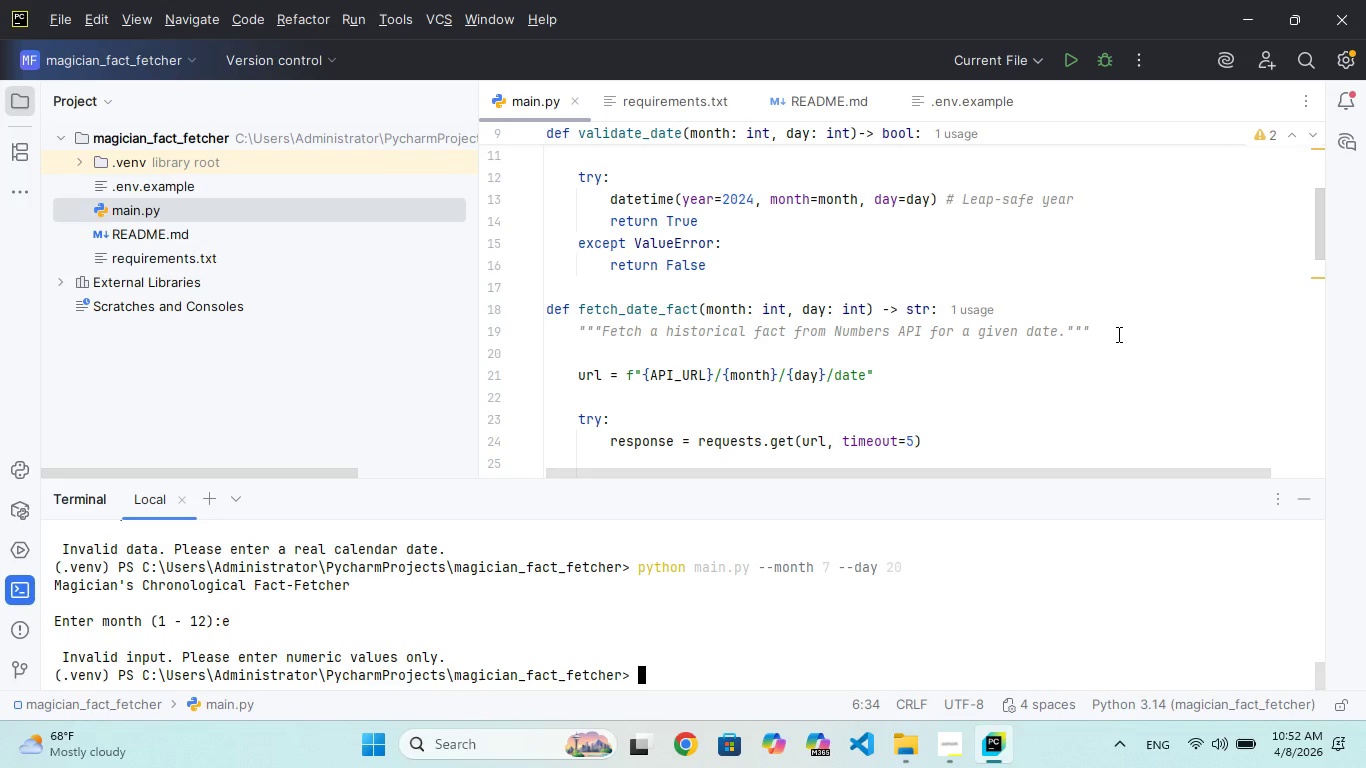 
wait(16.8)
 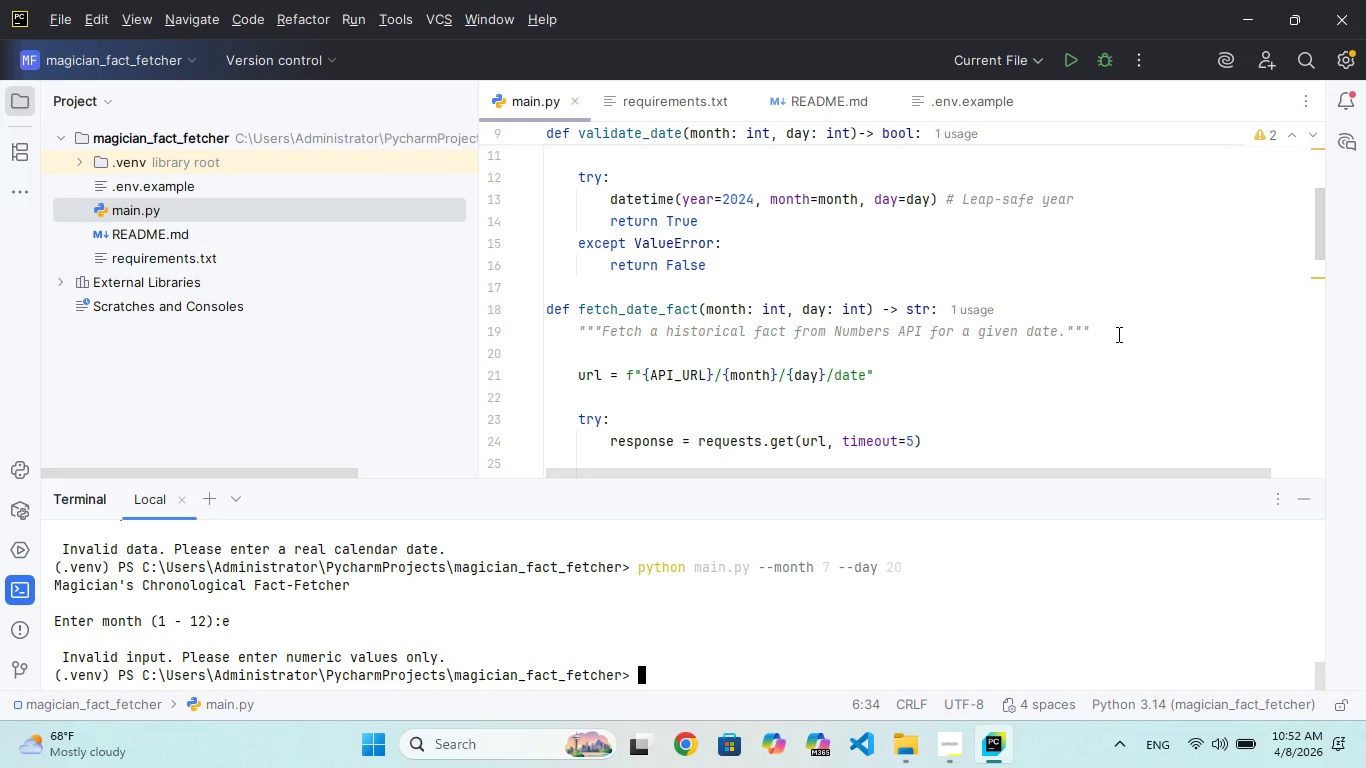 
scroll: coordinate [1117, 334], scroll_direction: none, amount: 0.0
 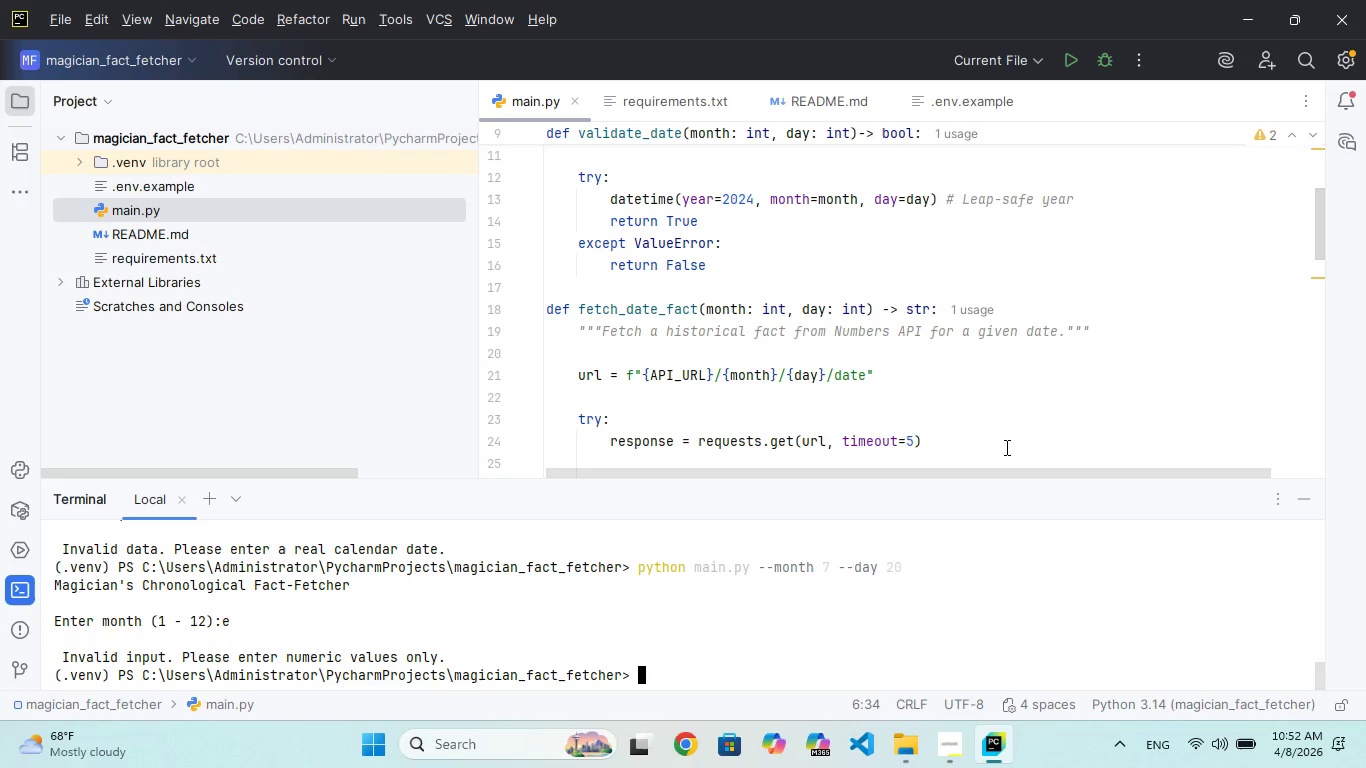 
scroll: coordinate [1005, 447], scroll_direction: down, amount: 1.0
 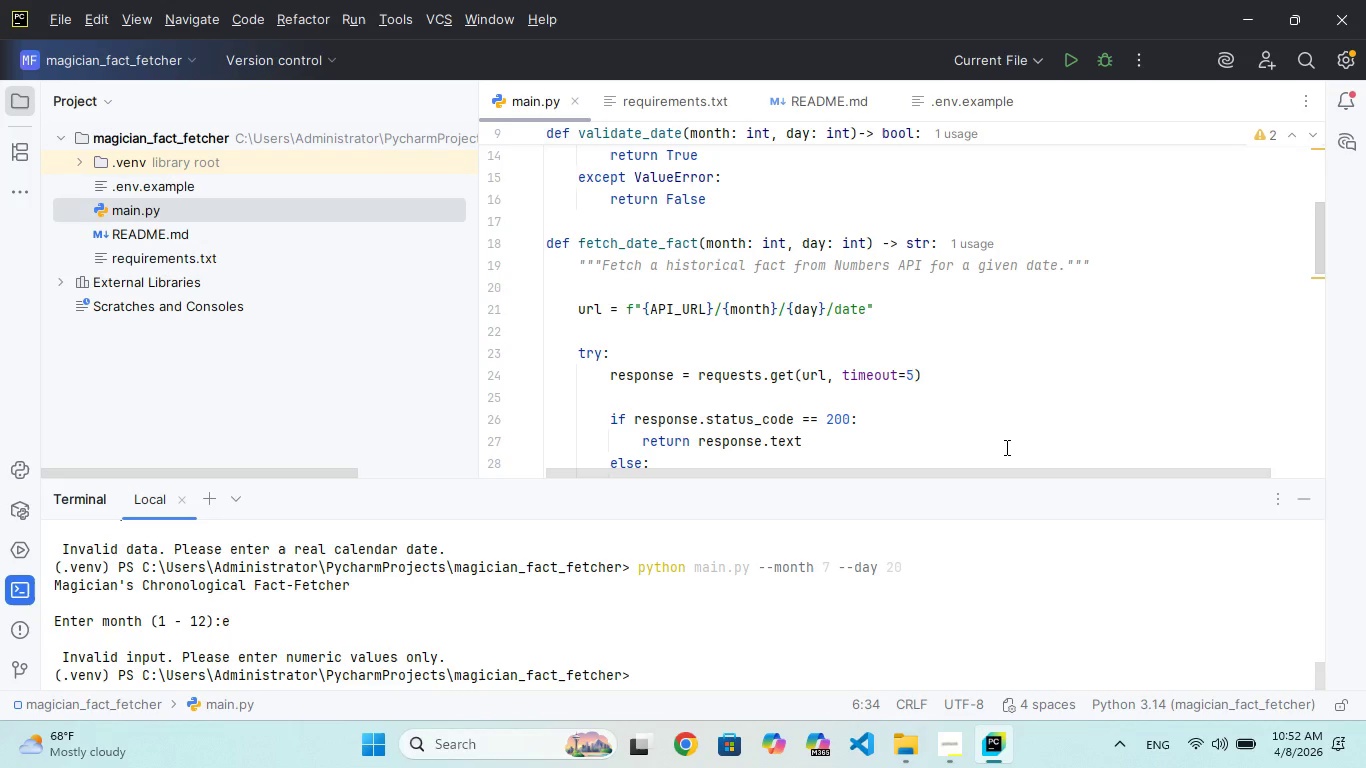 
wait(14.37)
 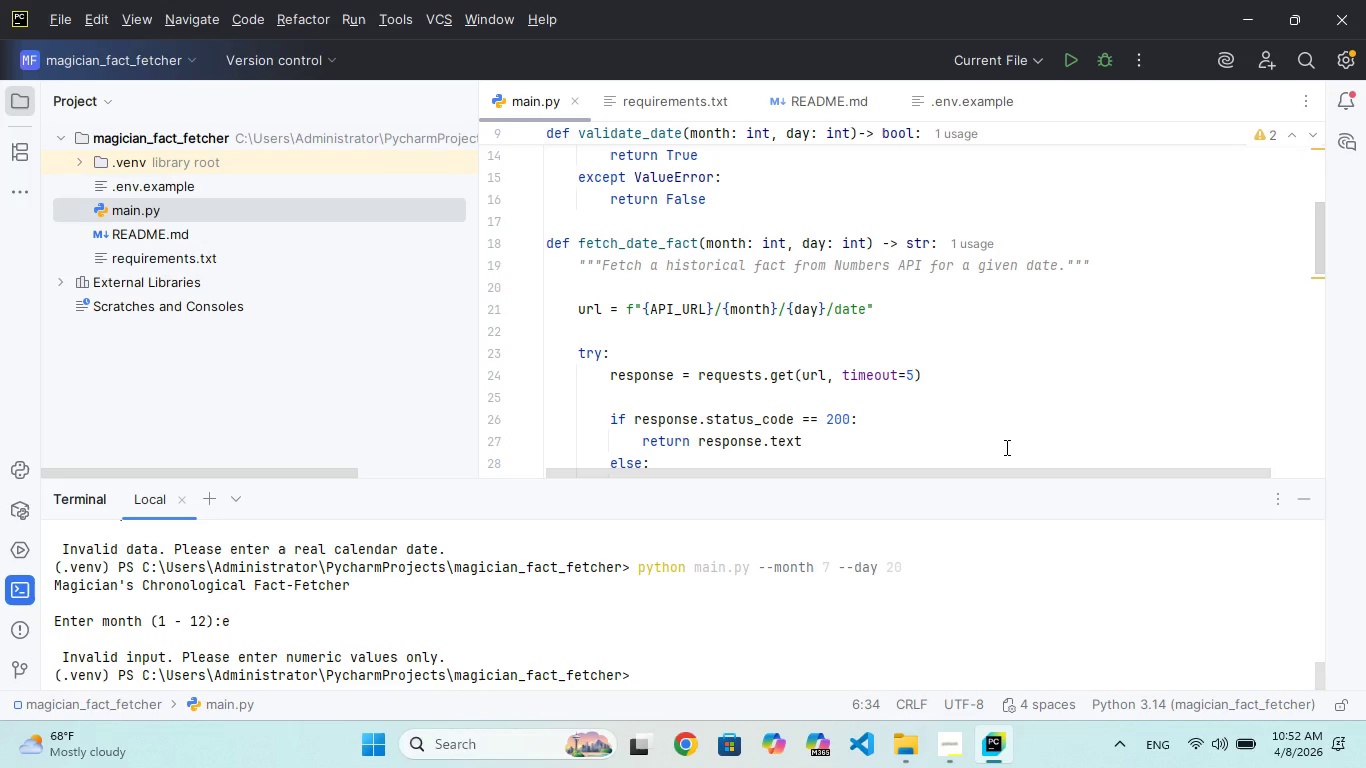 
scroll: coordinate [1005, 447], scroll_direction: none, amount: 0.0
 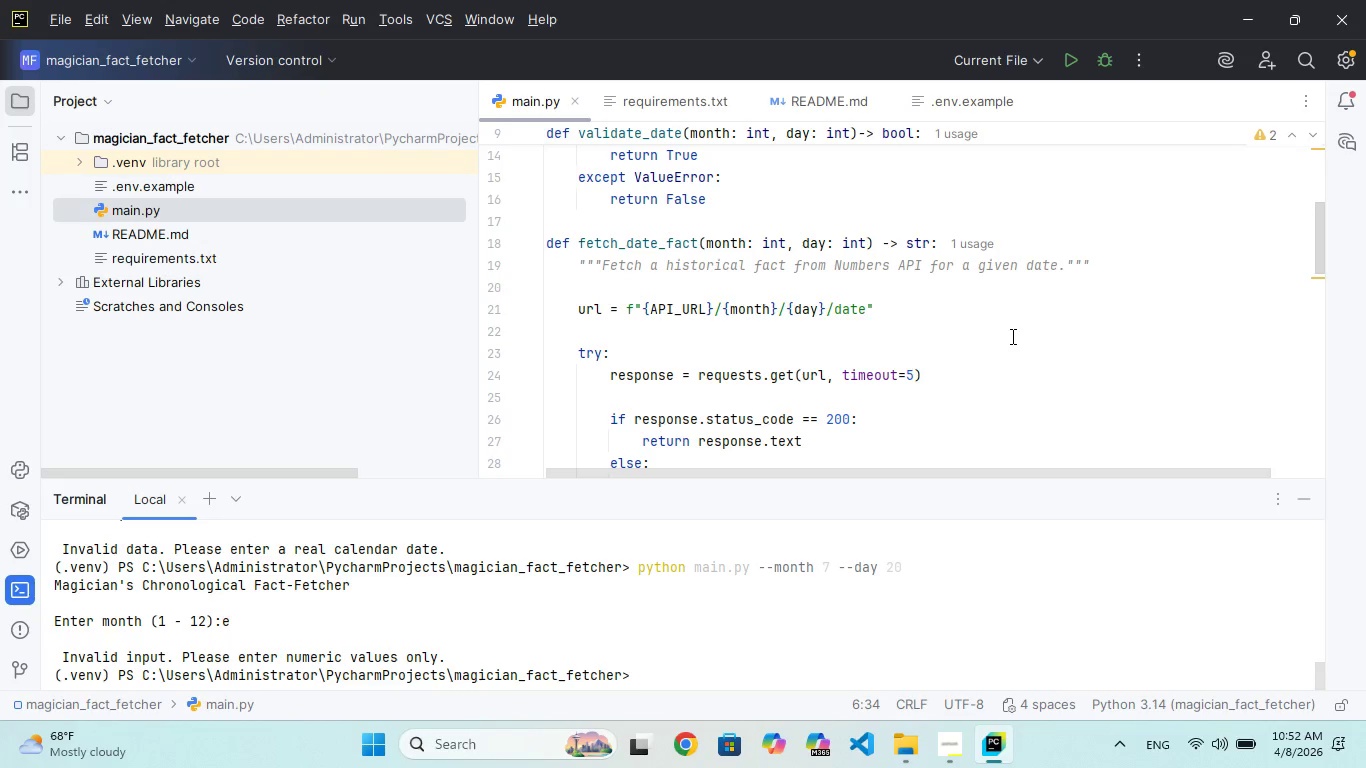 
scroll: coordinate [1011, 336], scroll_direction: up, amount: 1.0
 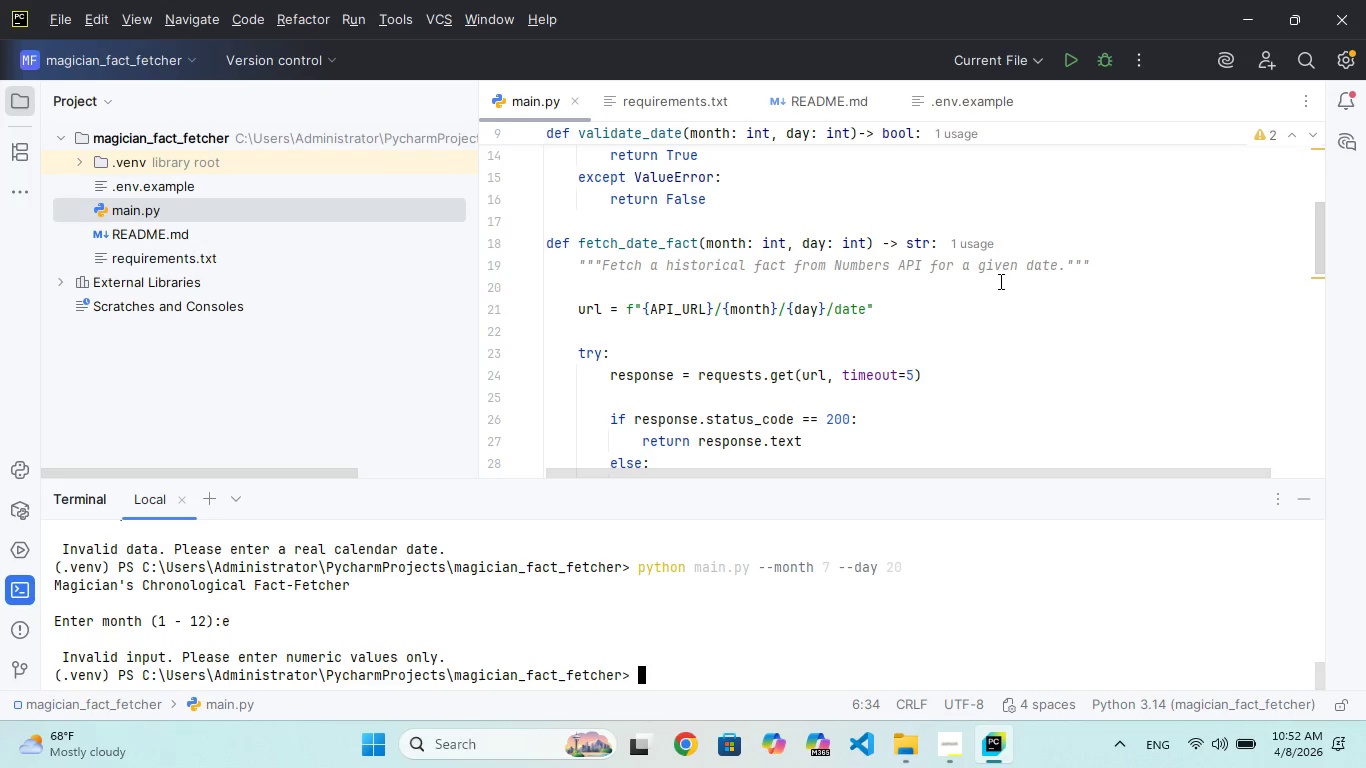 
wait(5.86)
 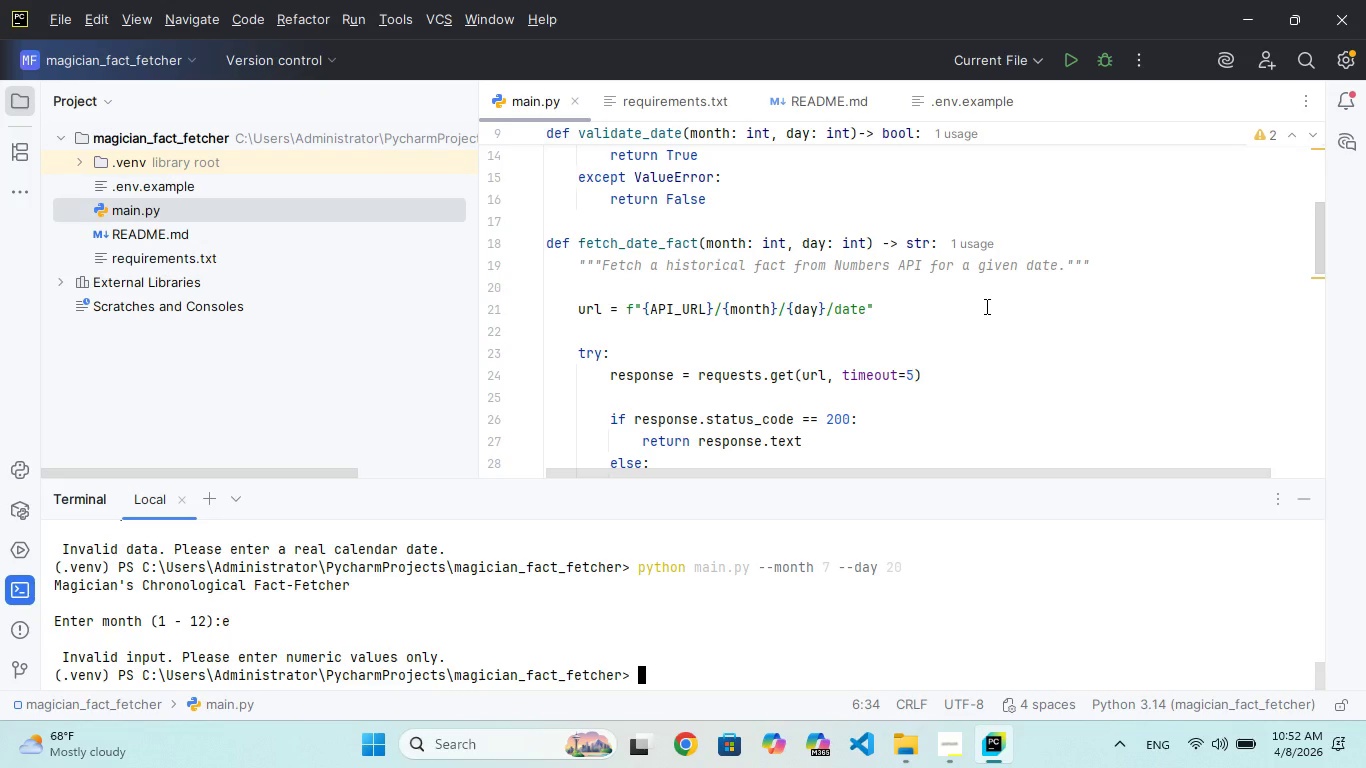 
scroll: coordinate [946, 273], scroll_direction: up, amount: 4.0
 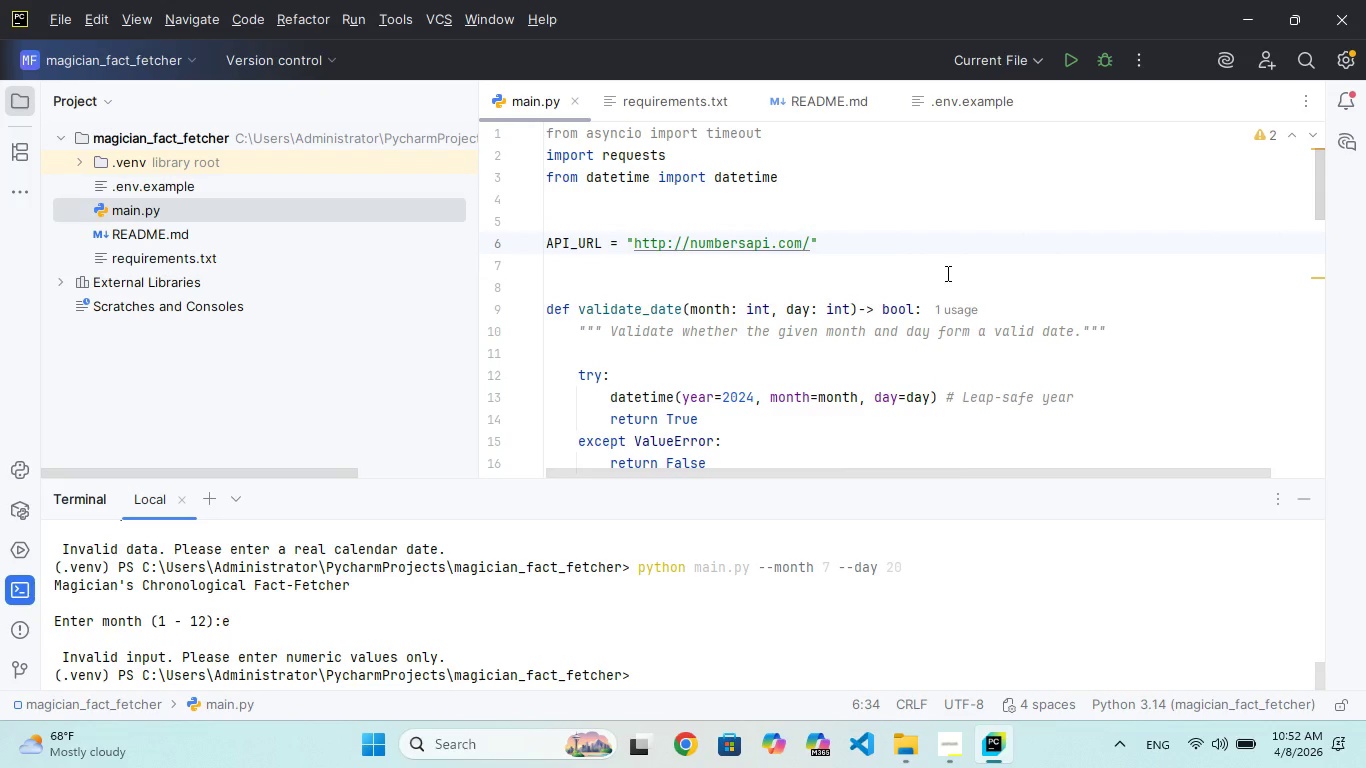 
scroll: coordinate [946, 273], scroll_direction: none, amount: 0.0
 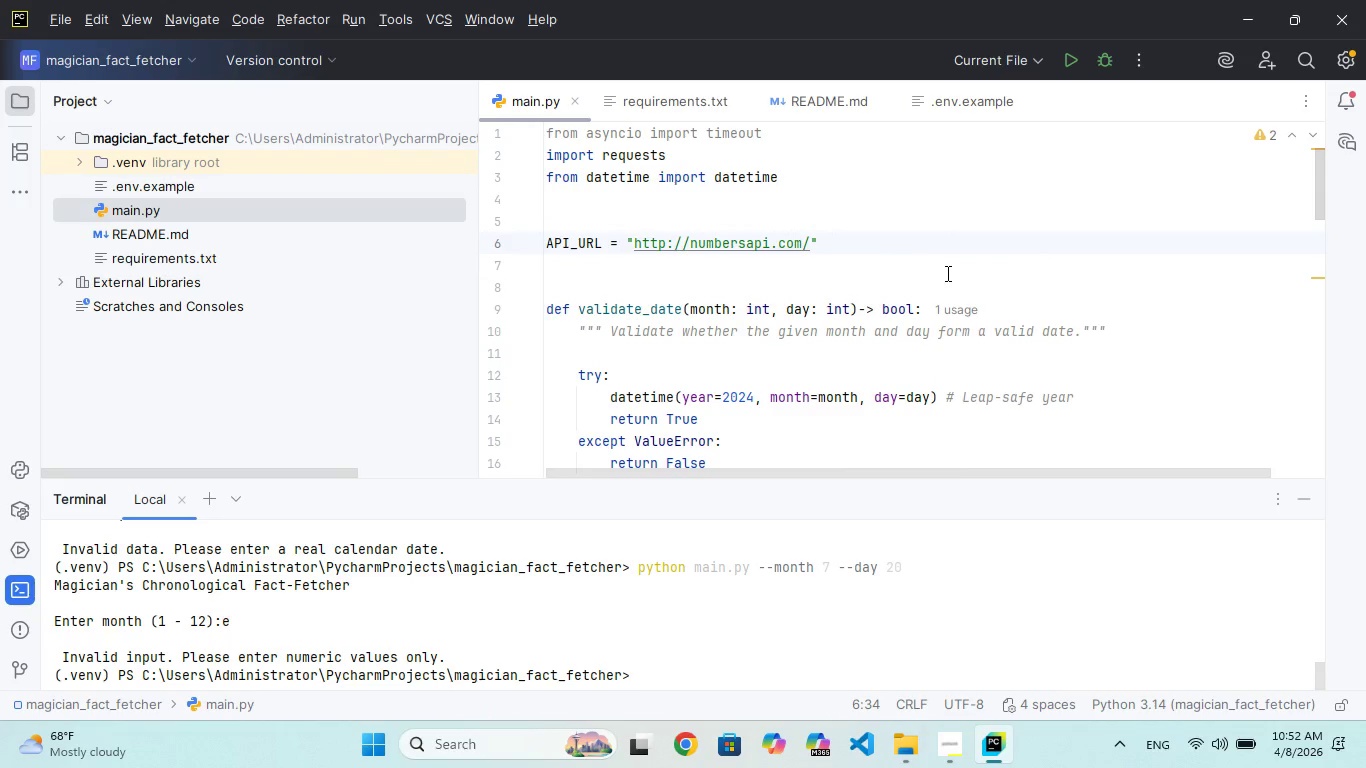 
wait(6.97)
 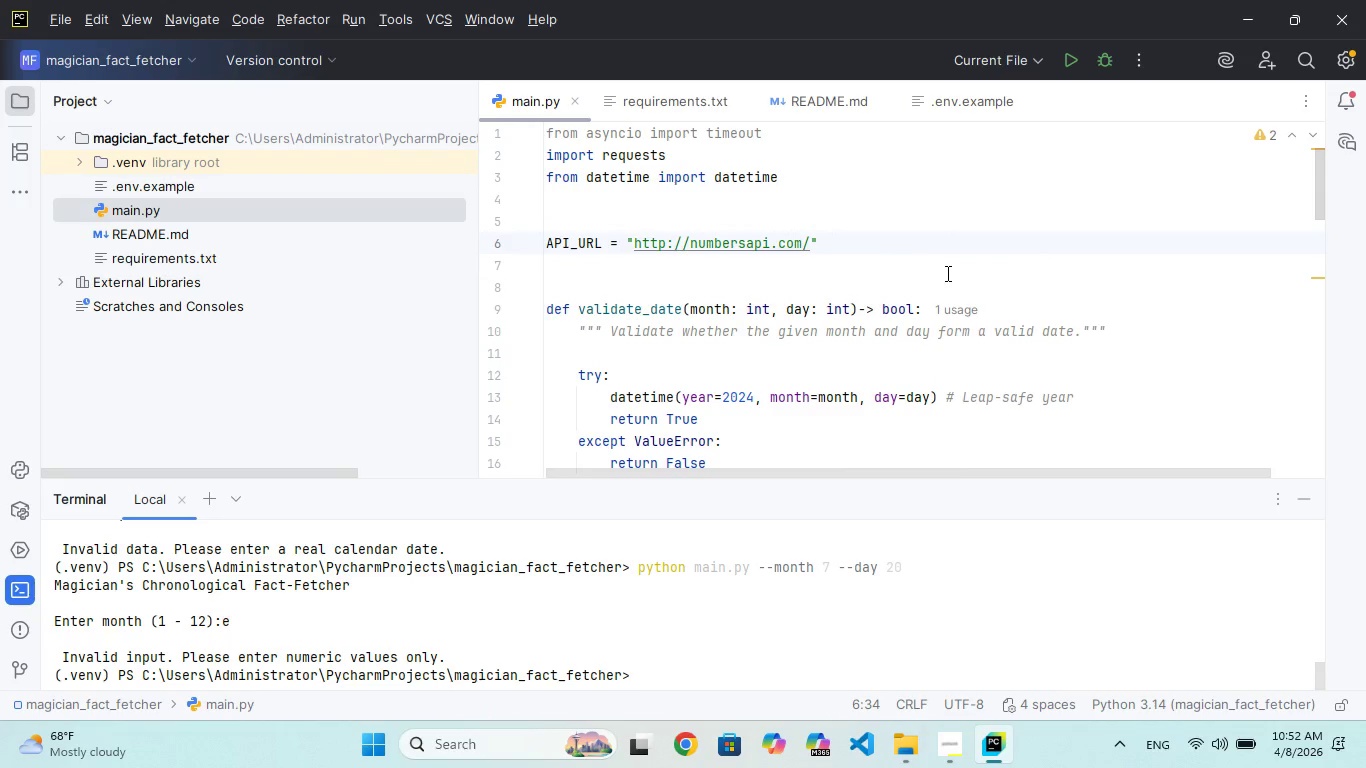 
scroll: coordinate [946, 273], scroll_direction: none, amount: 0.0
 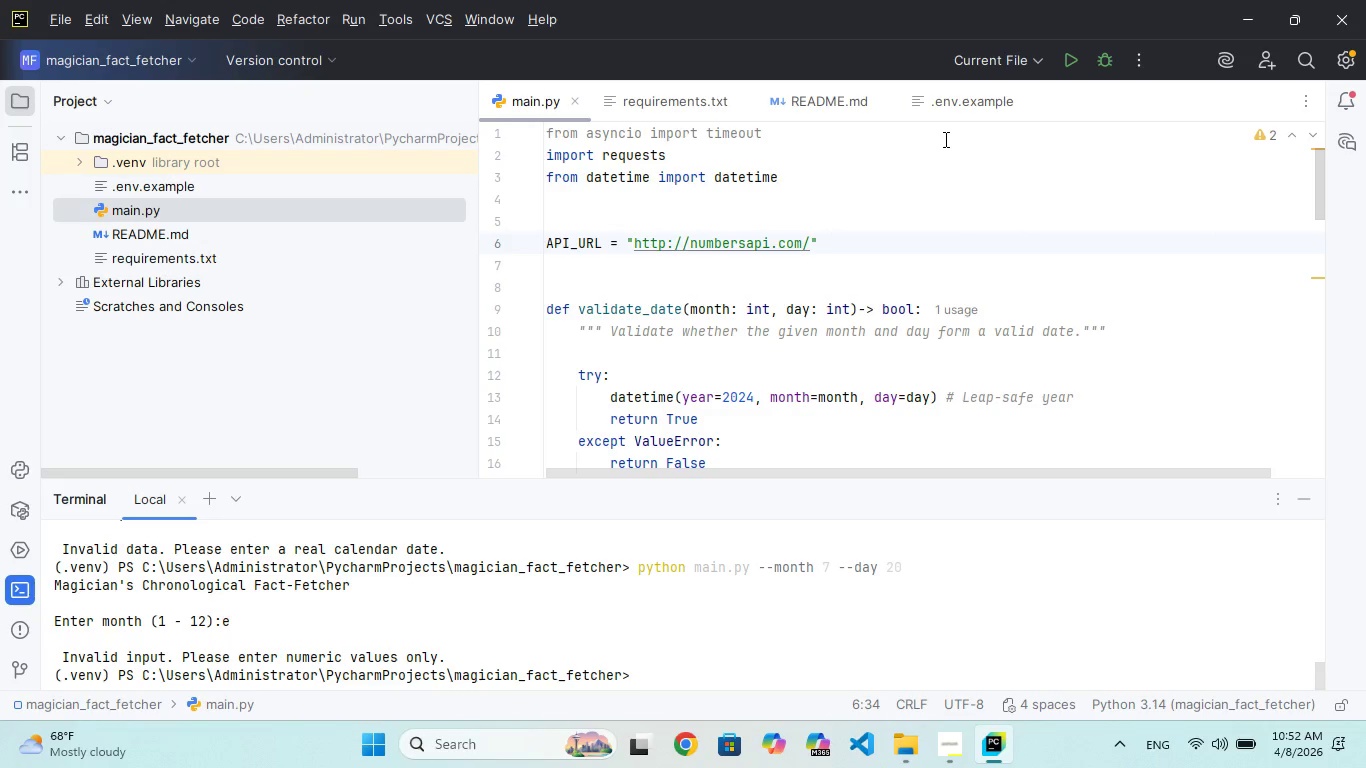 
scroll: coordinate [944, 139], scroll_direction: up, amount: 1.0
 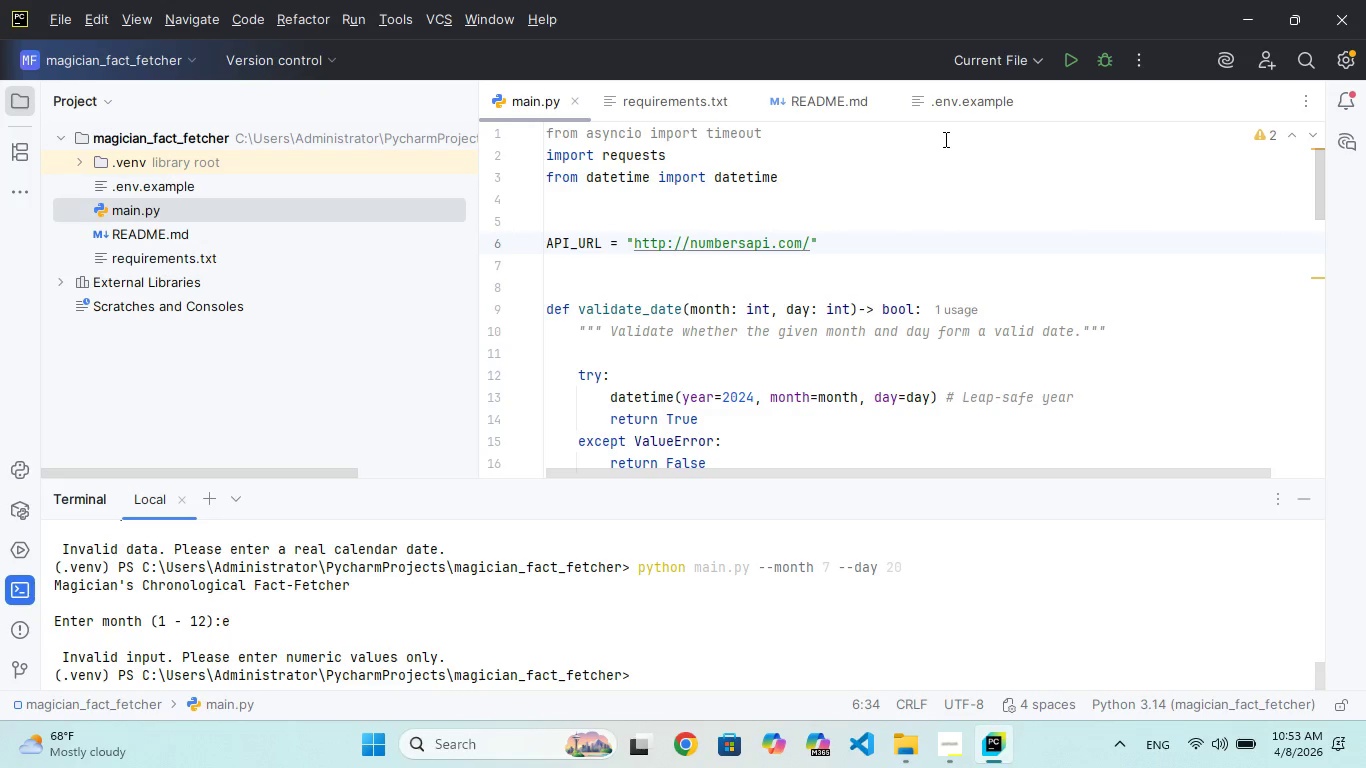 
scroll: coordinate [944, 139], scroll_direction: none, amount: 0.0
 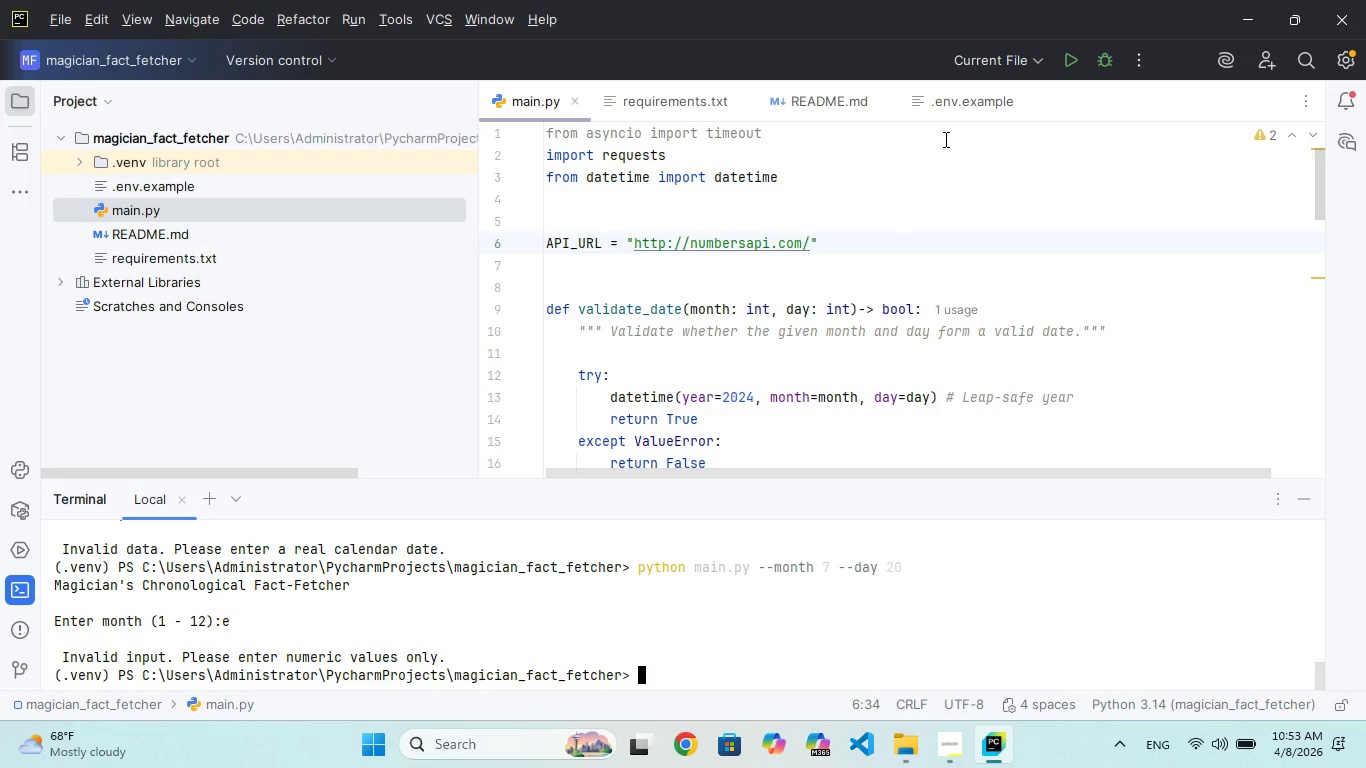 
scroll: coordinate [944, 139], scroll_direction: down, amount: 1.0
 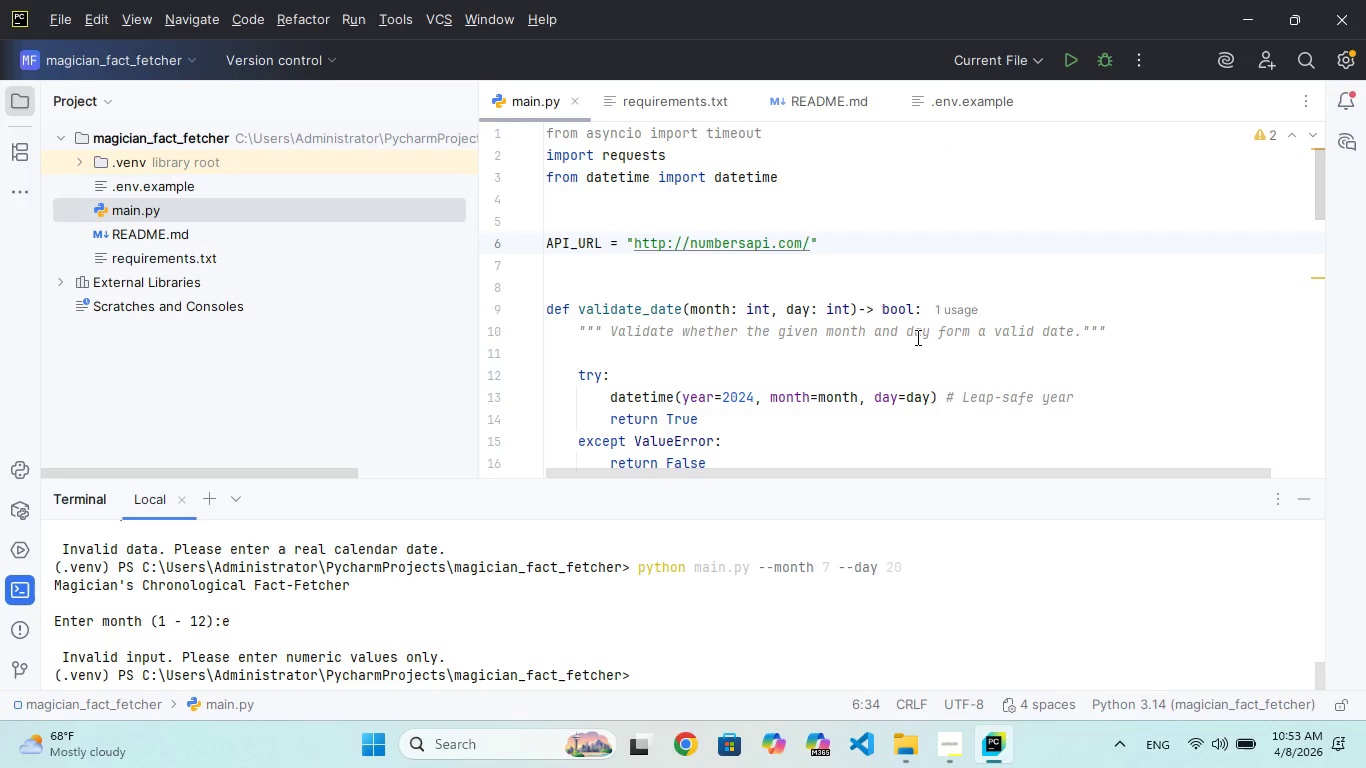 
scroll: coordinate [916, 337], scroll_direction: up, amount: 3.0
 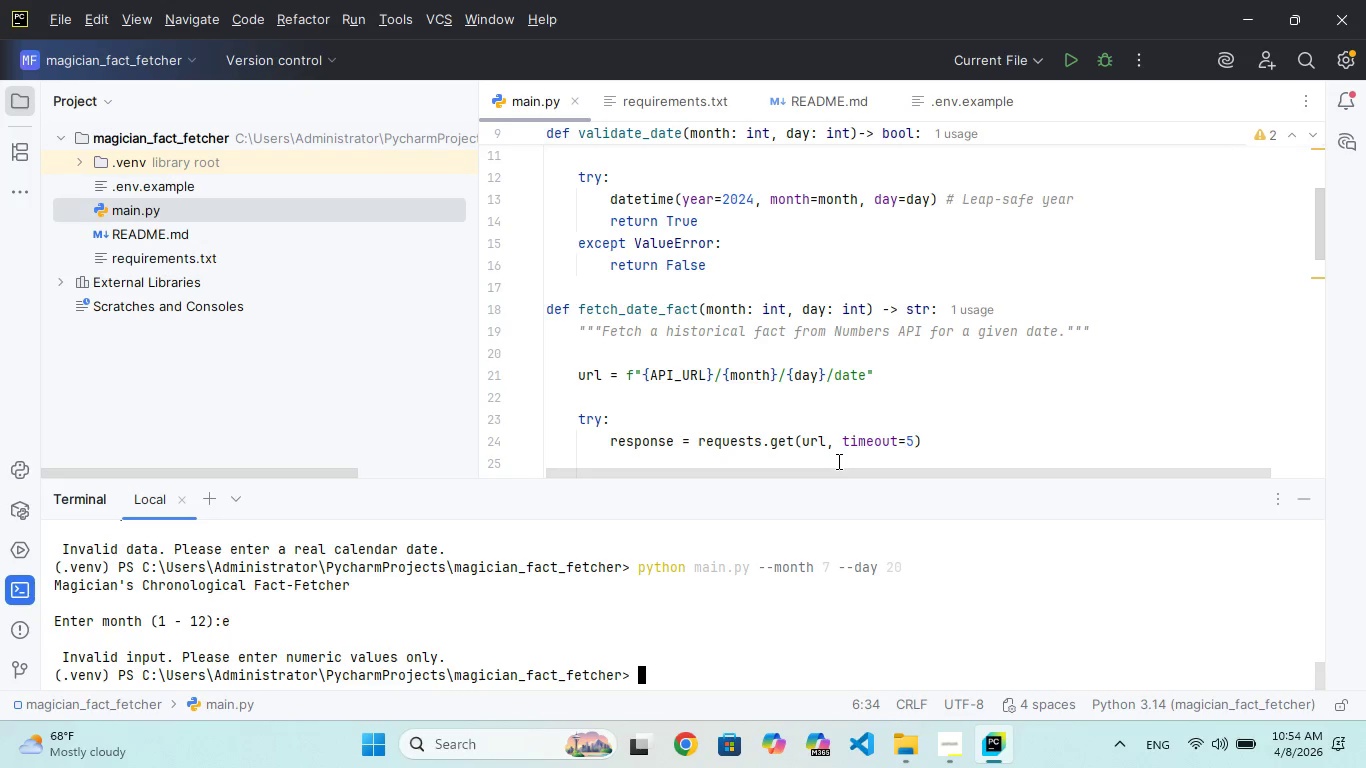 
wait(102.03)
 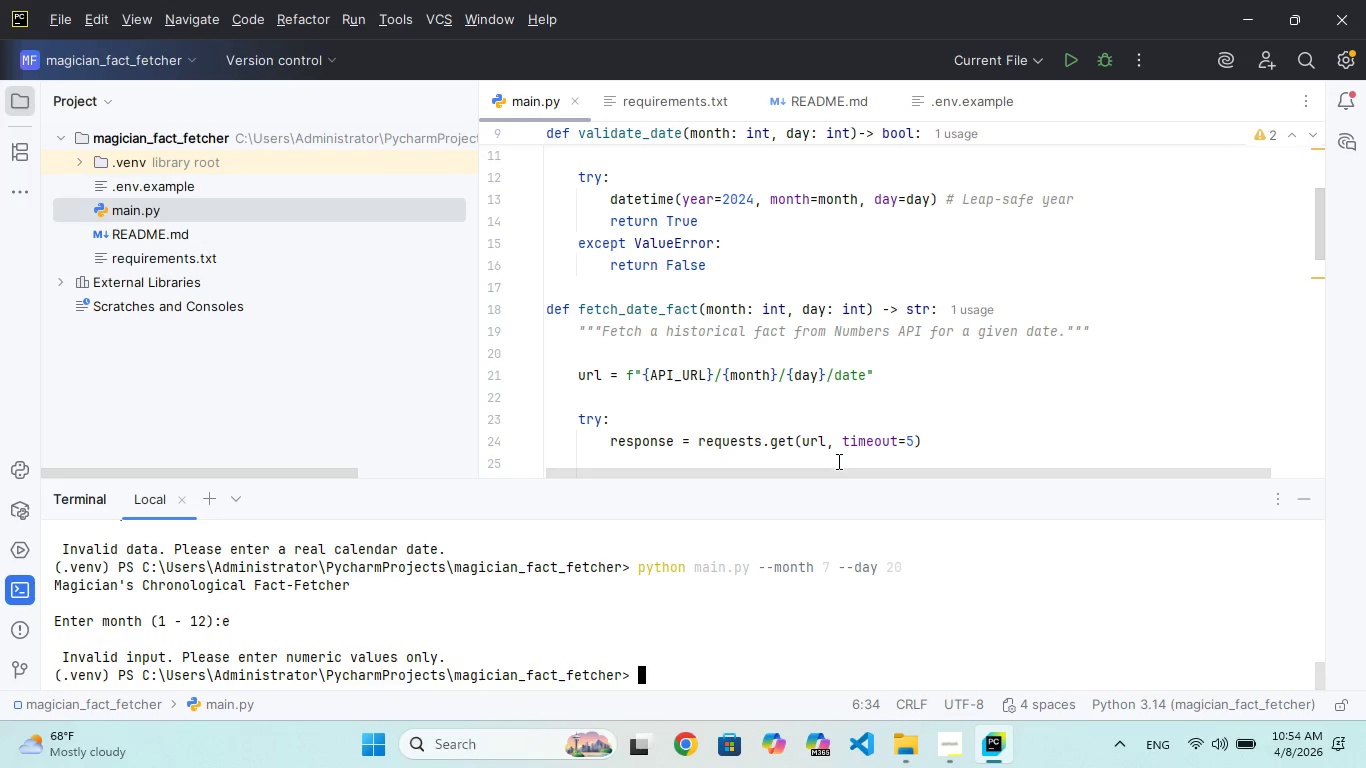 
scroll: coordinate [811, 319], scroll_direction: up, amount: 71.0
 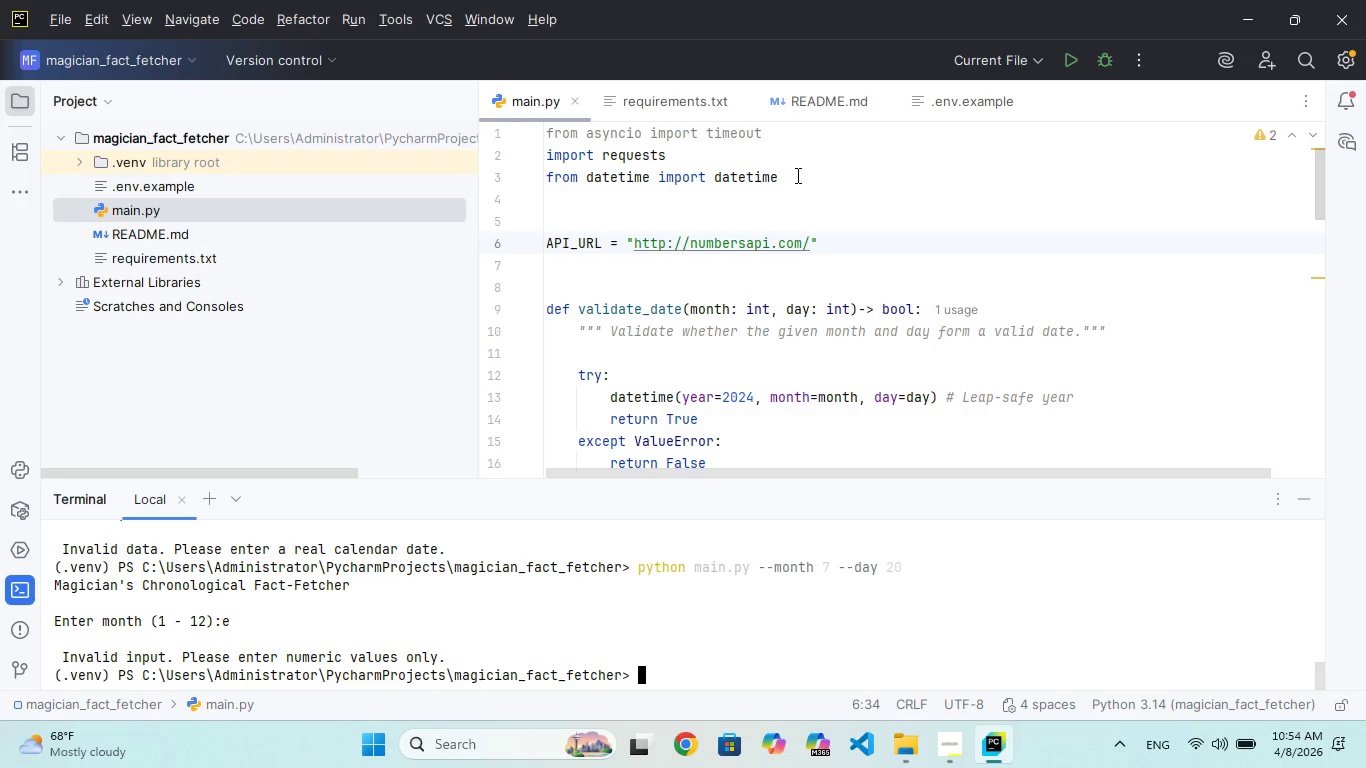 
left_click([796, 175])
 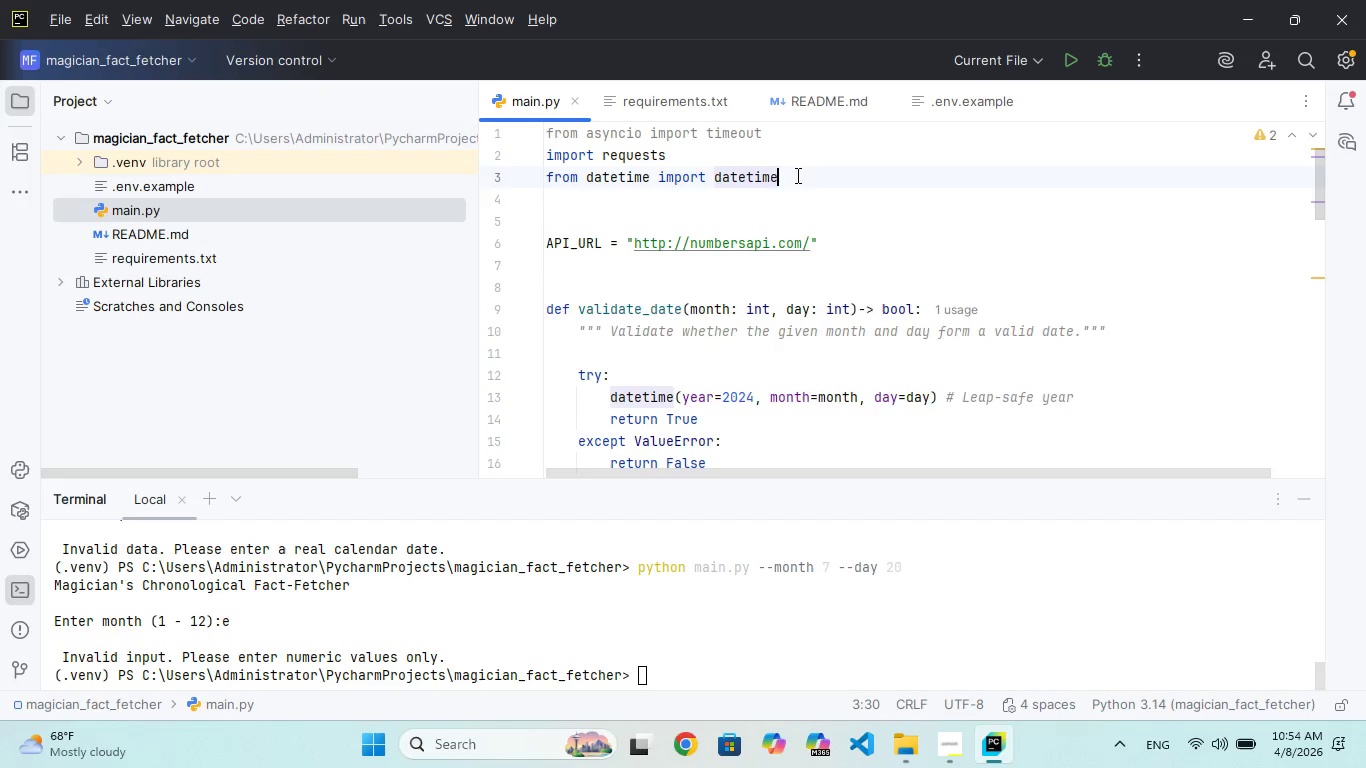 
key(Enter)
 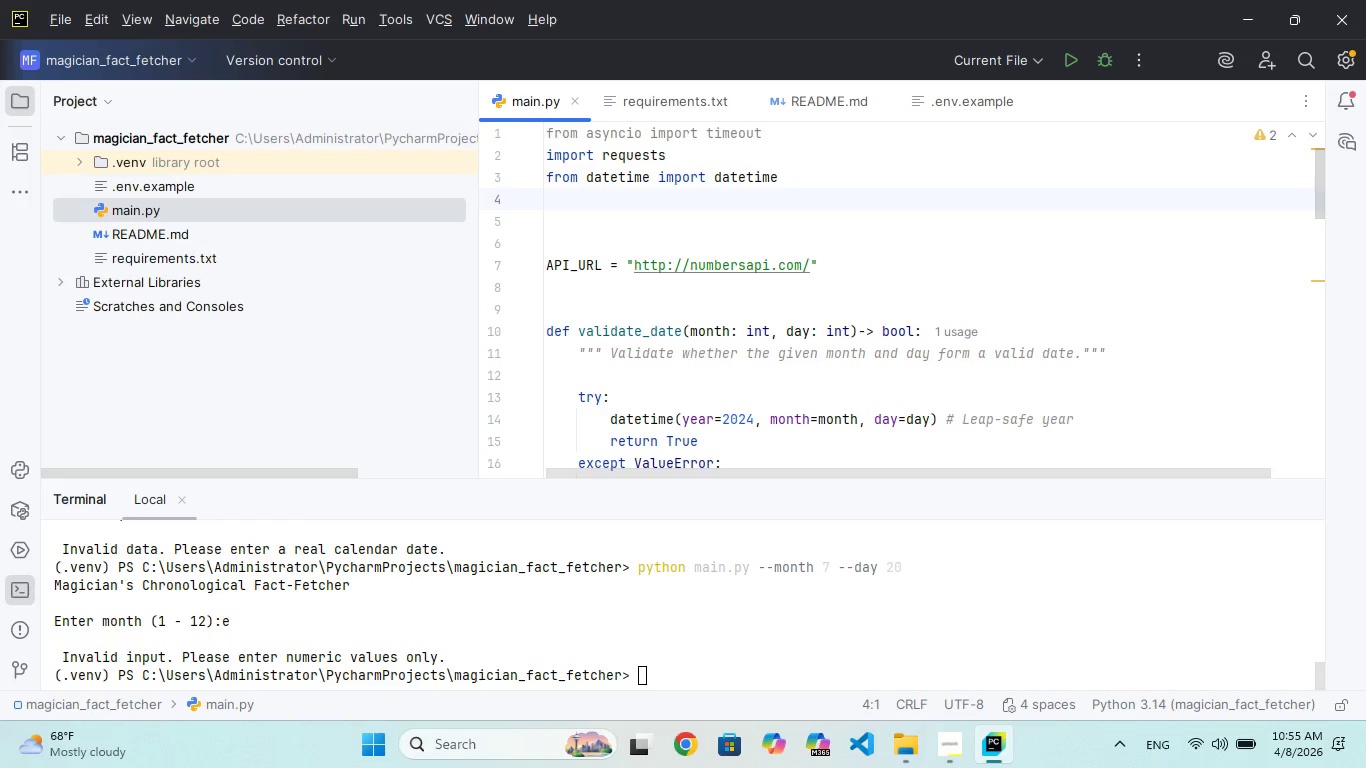 
wait(25.53)
 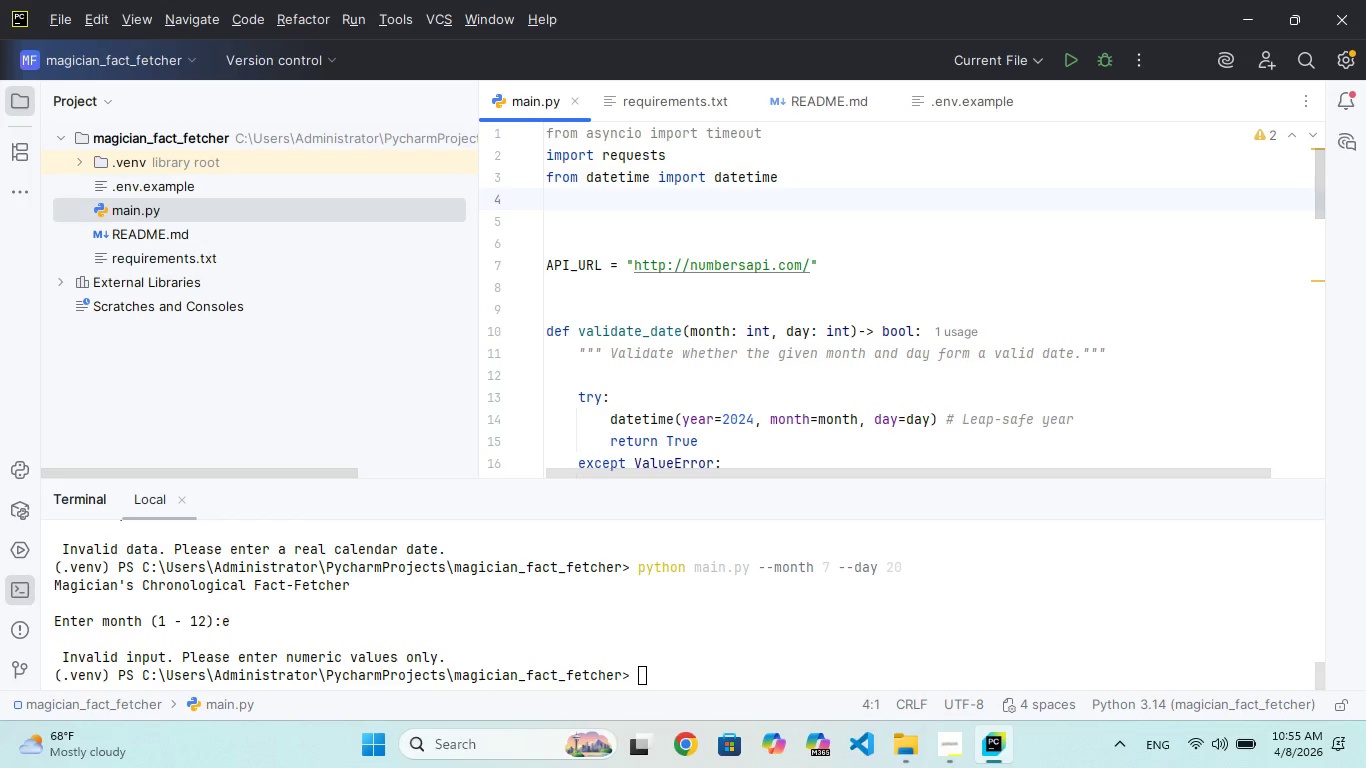 
scroll: coordinate [769, 214], scroll_direction: up, amount: 30.0
 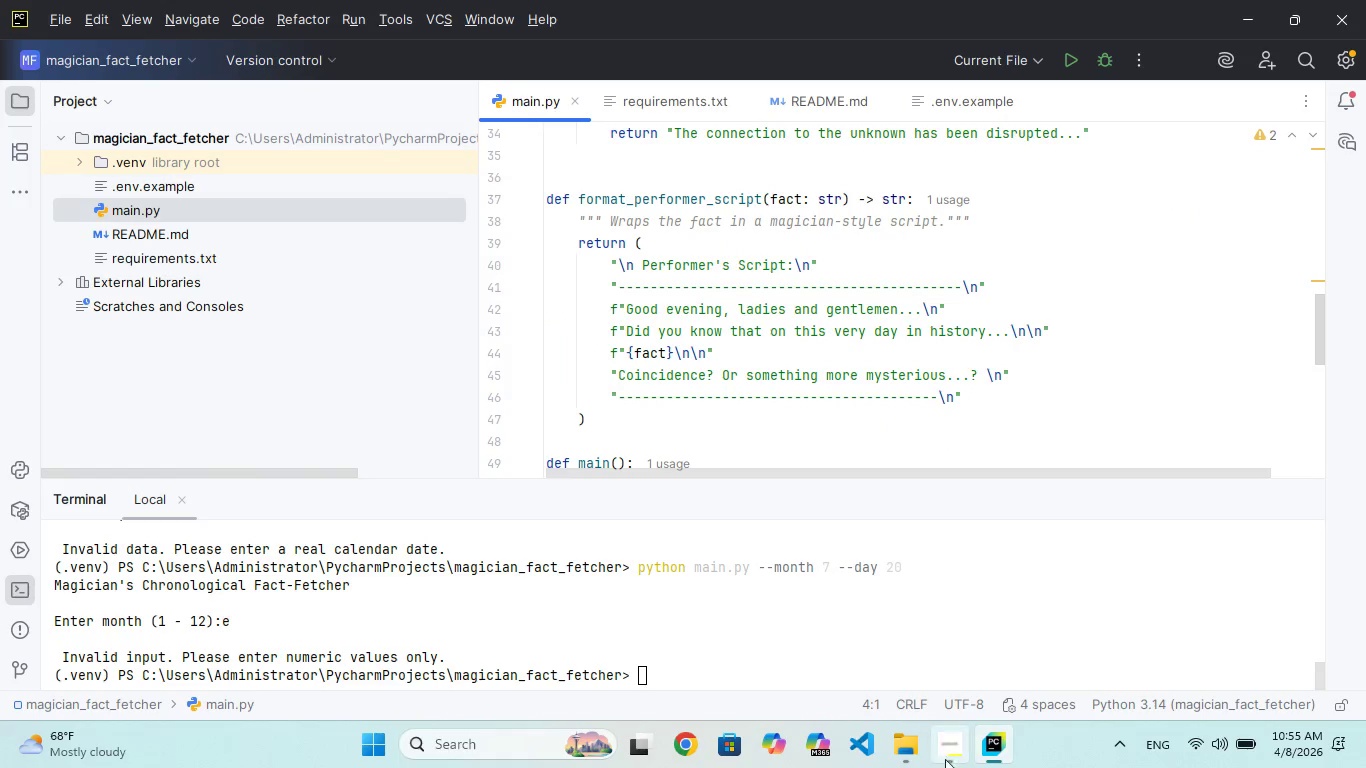 
left_click([909, 753])
 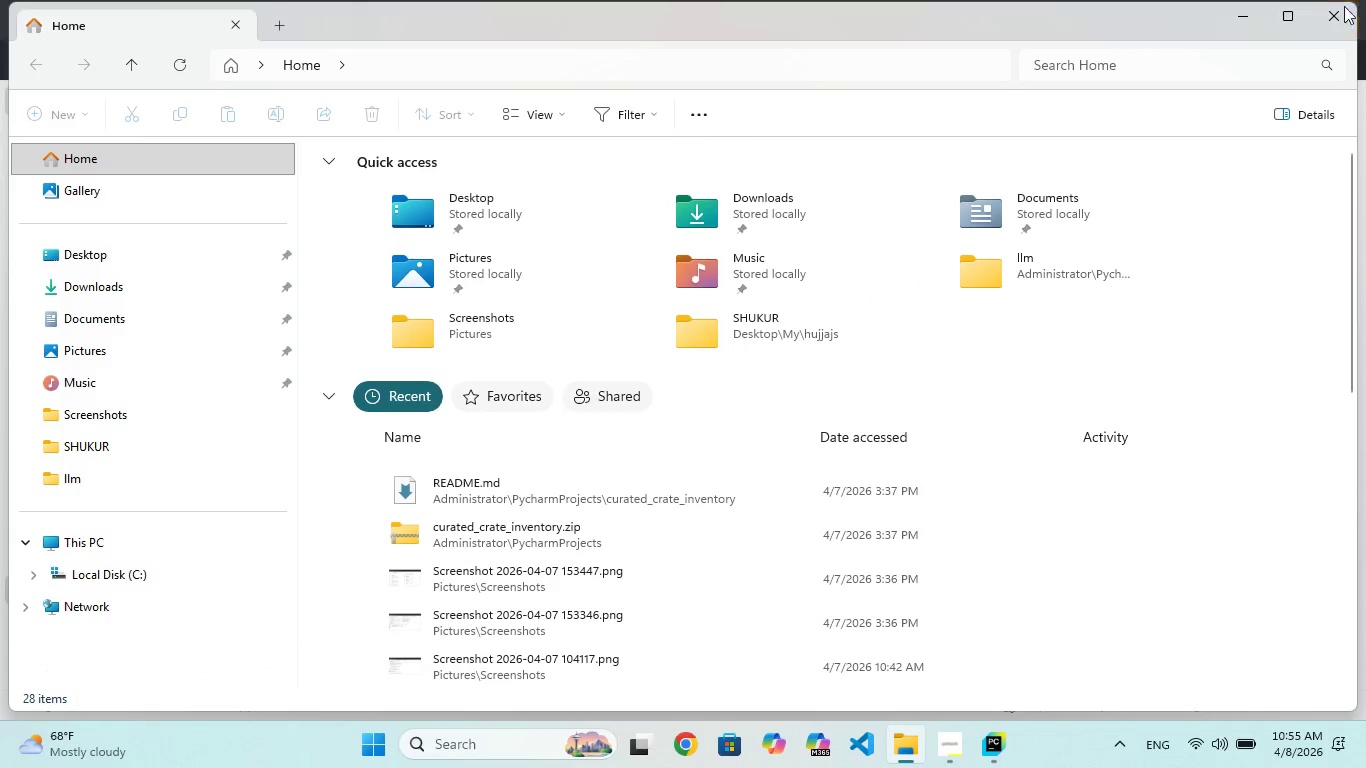 
left_click([1341, 7])
 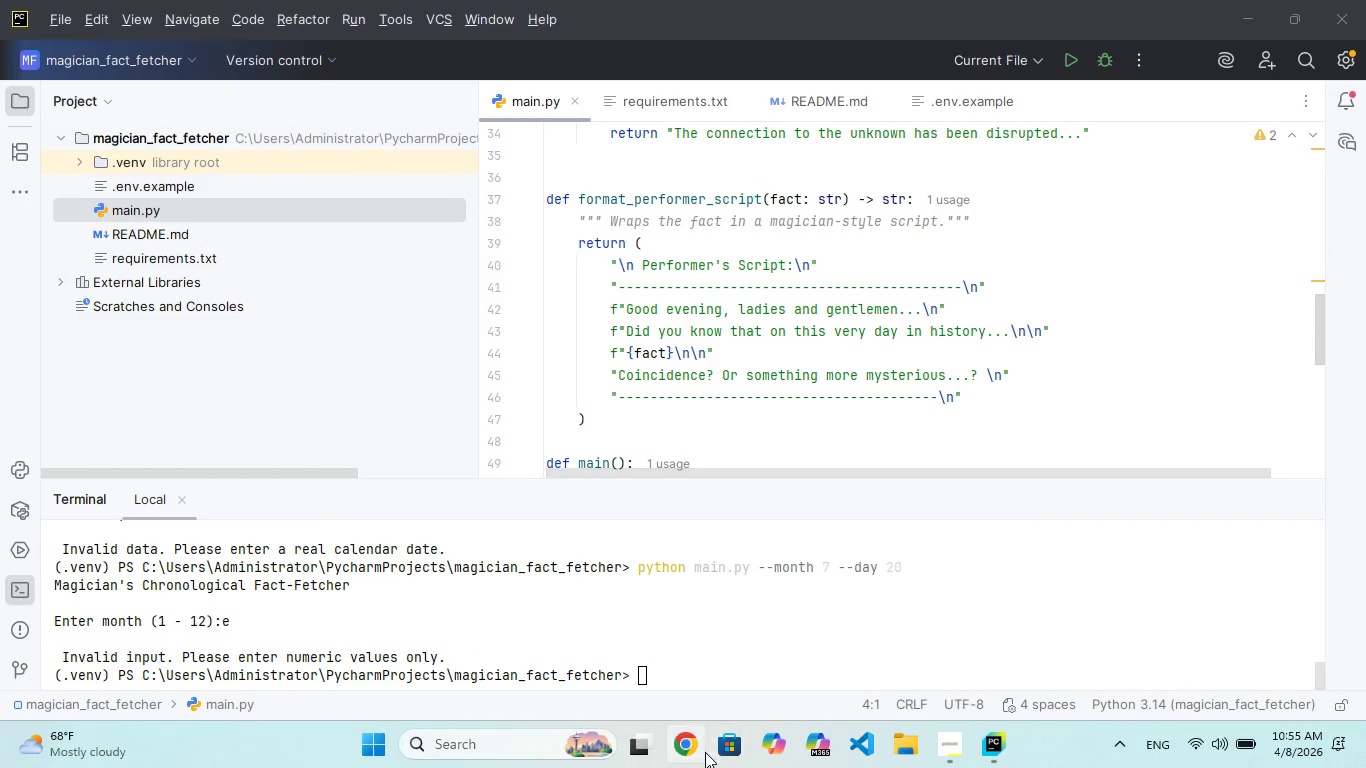 
double_click([686, 753])
 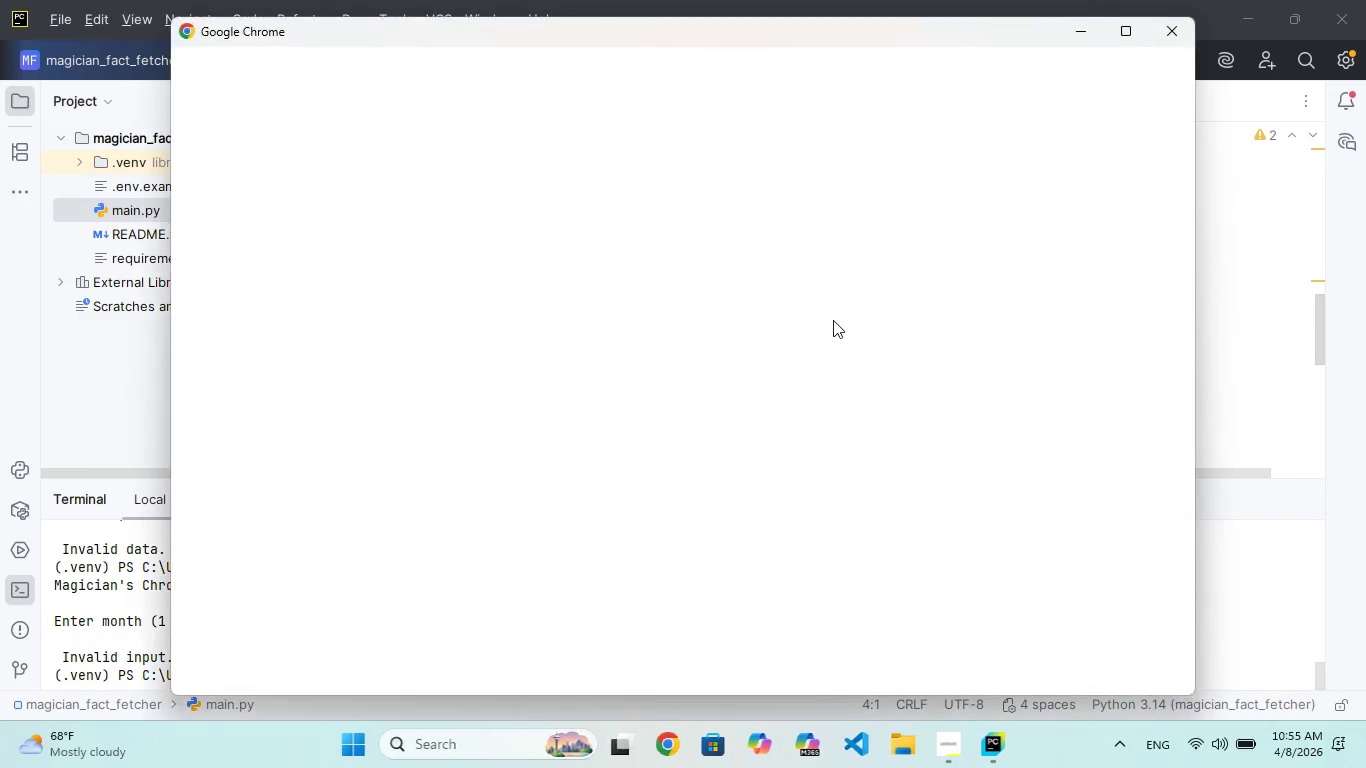 
scroll: coordinate [833, 321], scroll_direction: up, amount: 2.0
 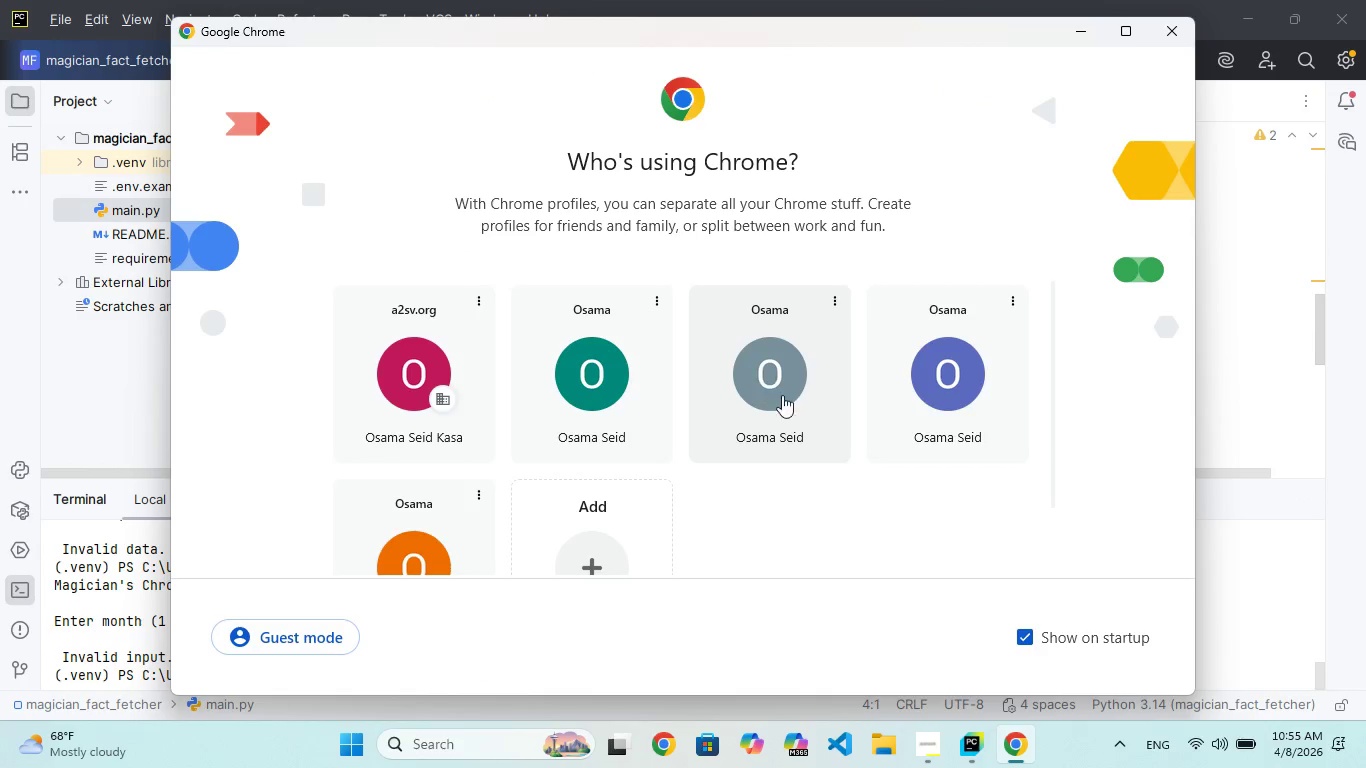 
double_click([819, 407])
 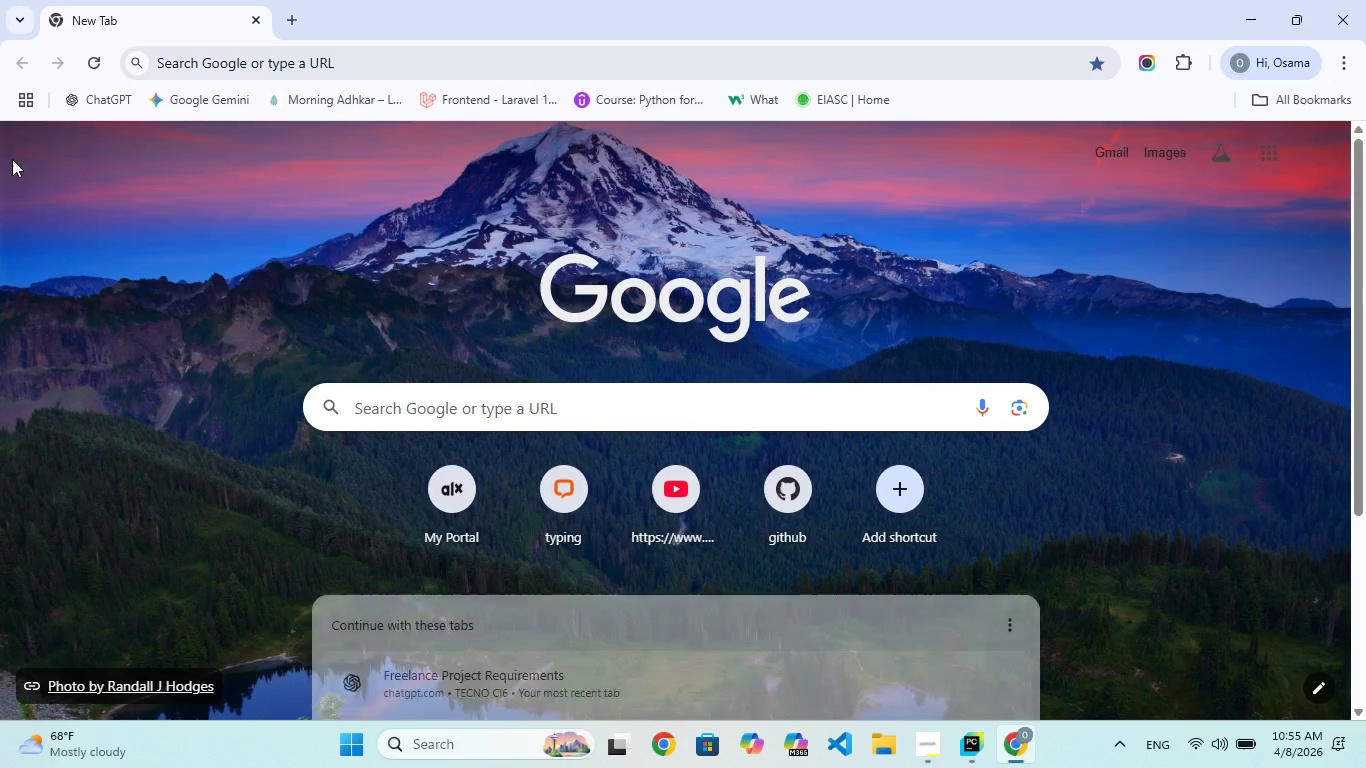 
double_click([113, 93])
 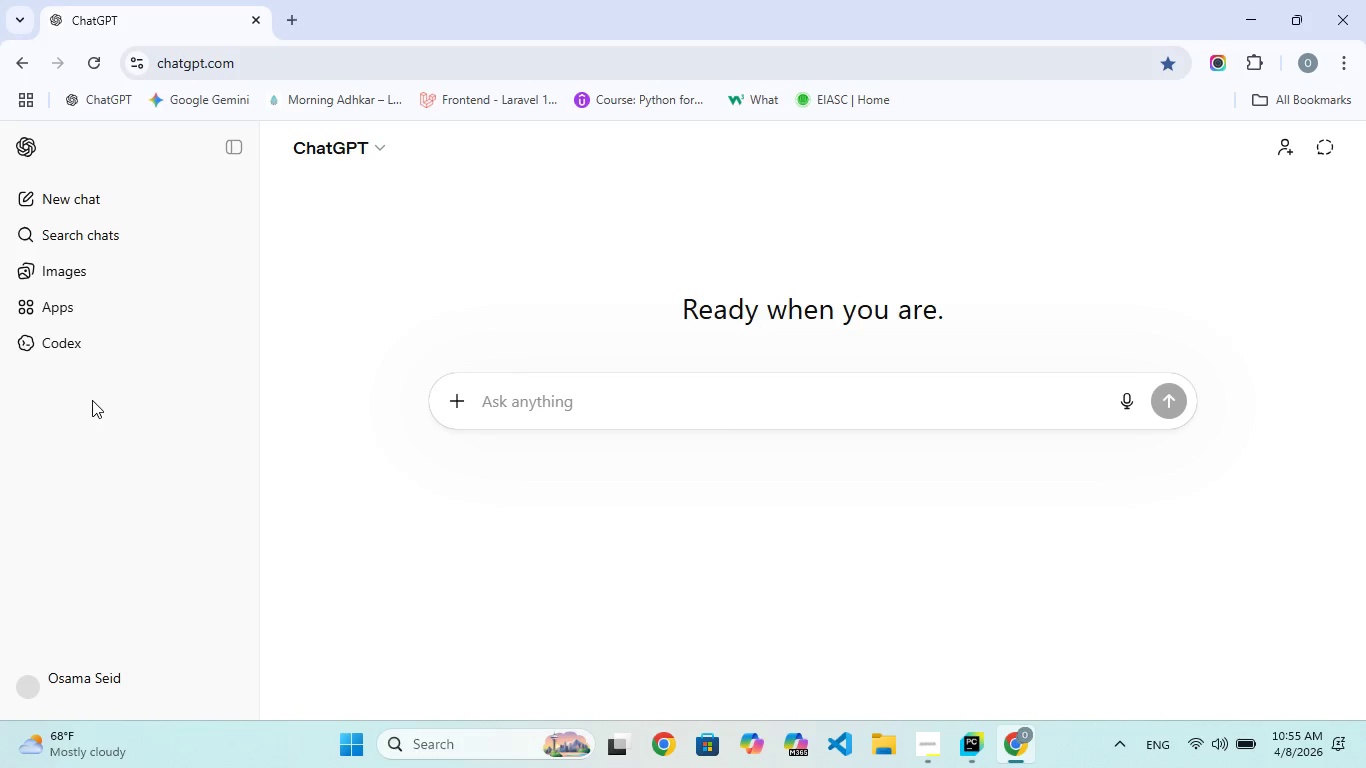 
wait(6.0)
 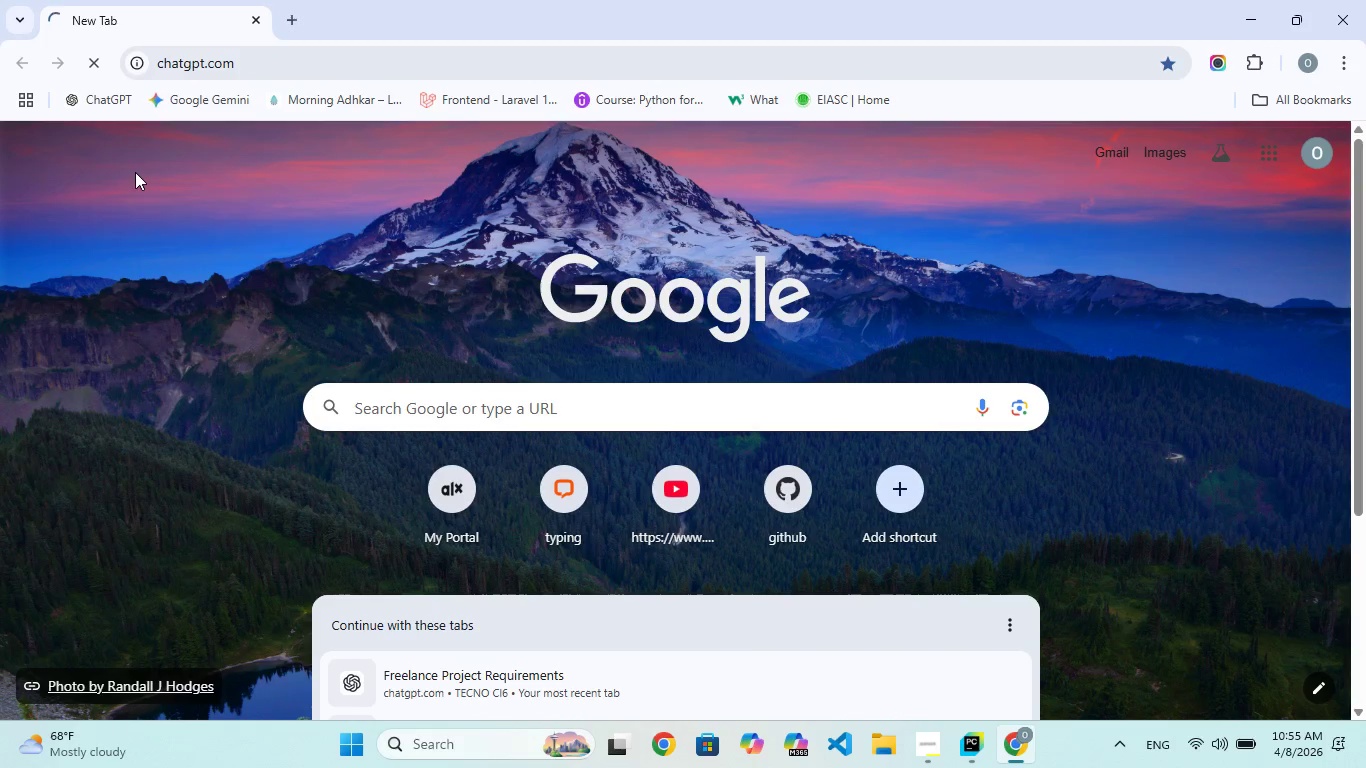 
scroll: coordinate [212, 262], scroll_direction: up, amount: 1.0
 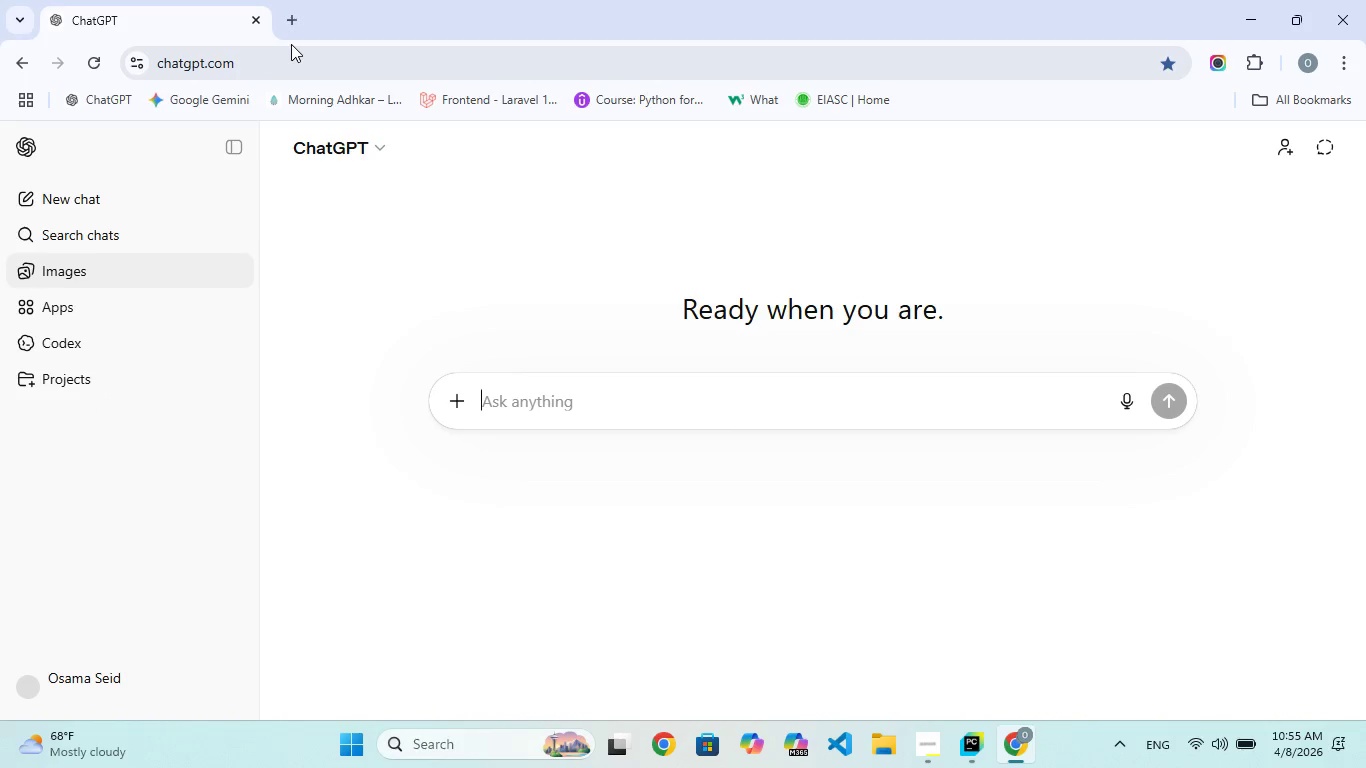 
left_click([293, 10])
 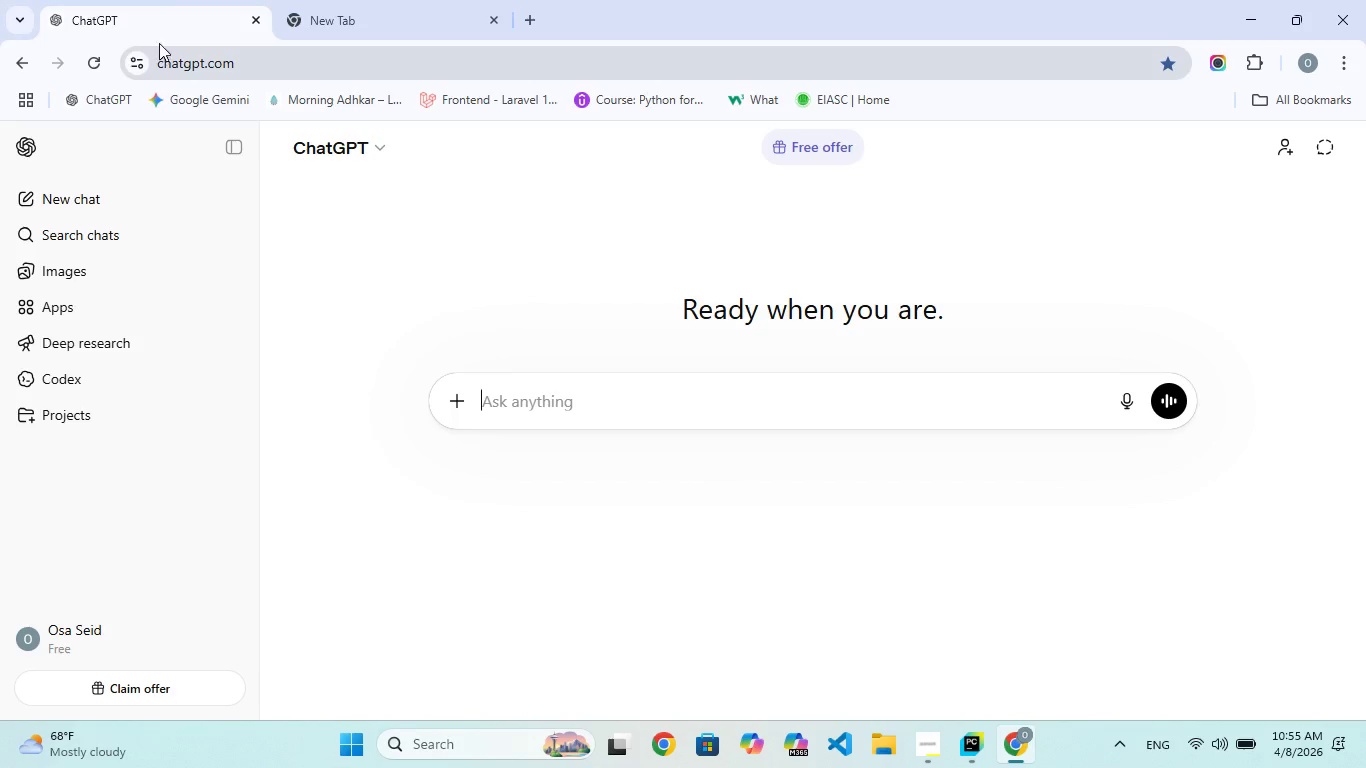 
scroll: coordinate [156, 240], scroll_direction: down, amount: 3.0
 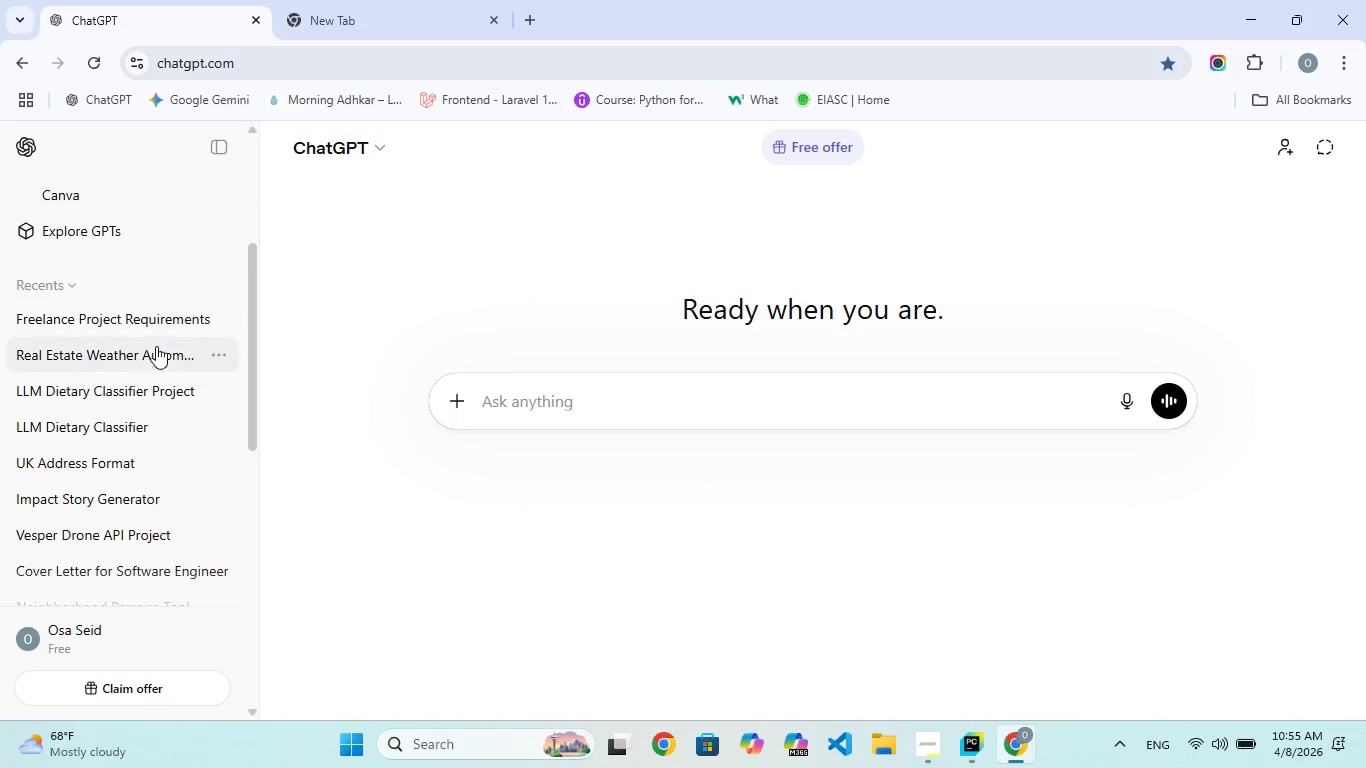 
scroll: coordinate [156, 322], scroll_direction: up, amount: 1.0
 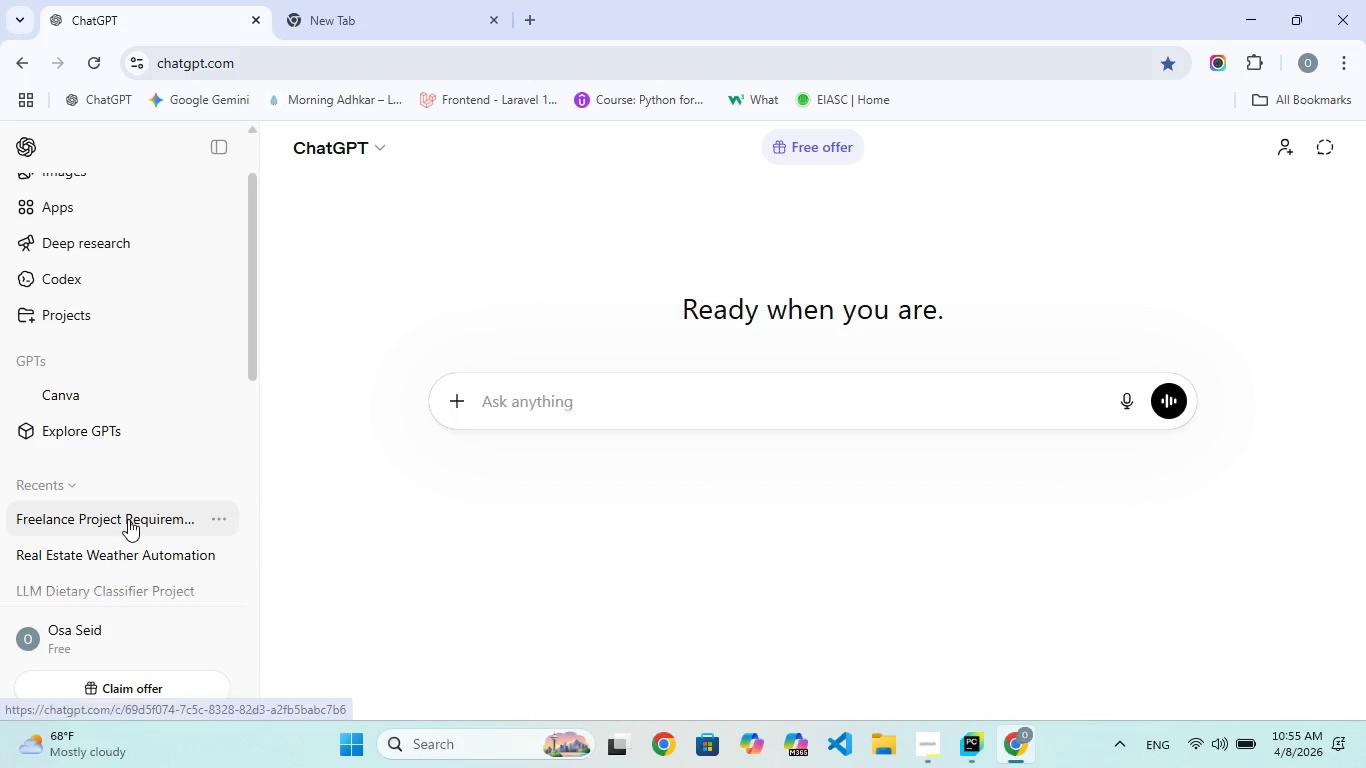 
double_click([128, 519])
 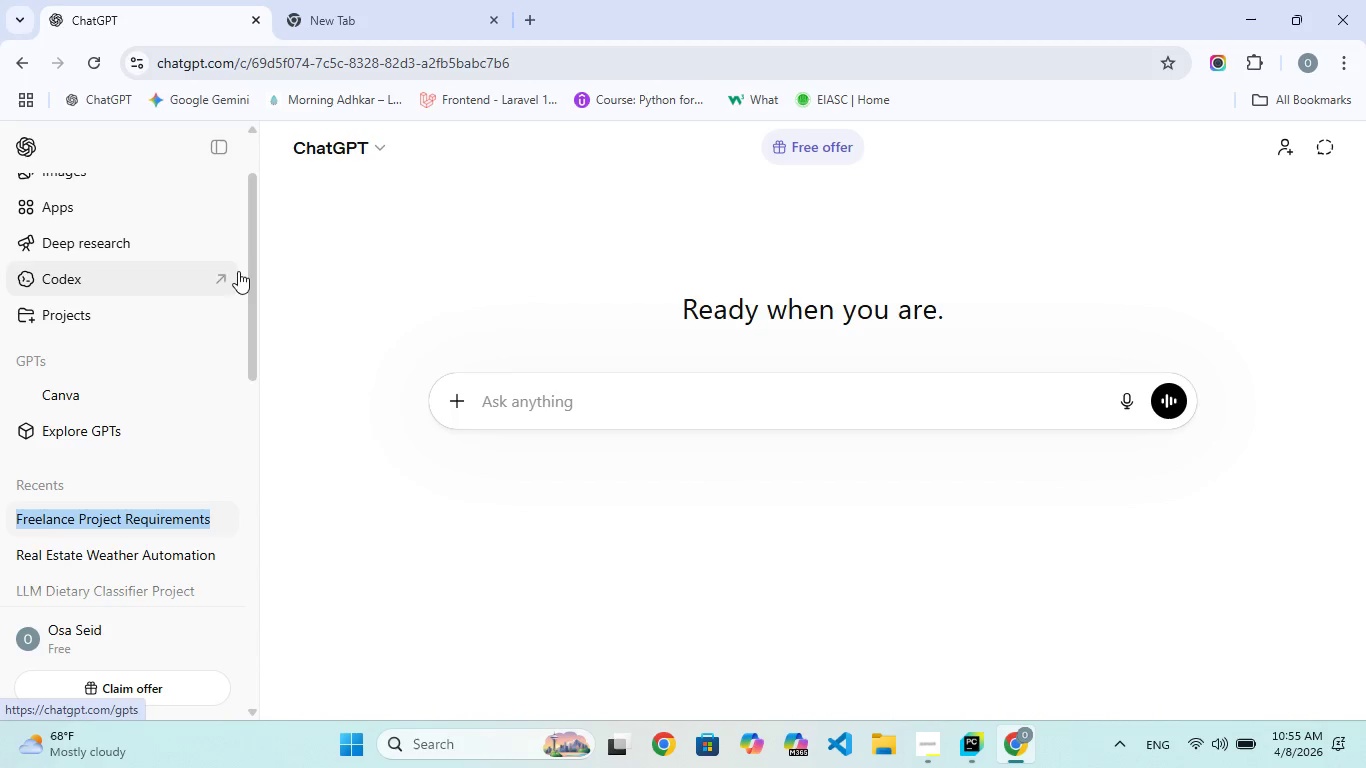 
scroll: coordinate [401, 226], scroll_direction: up, amount: 7.0
 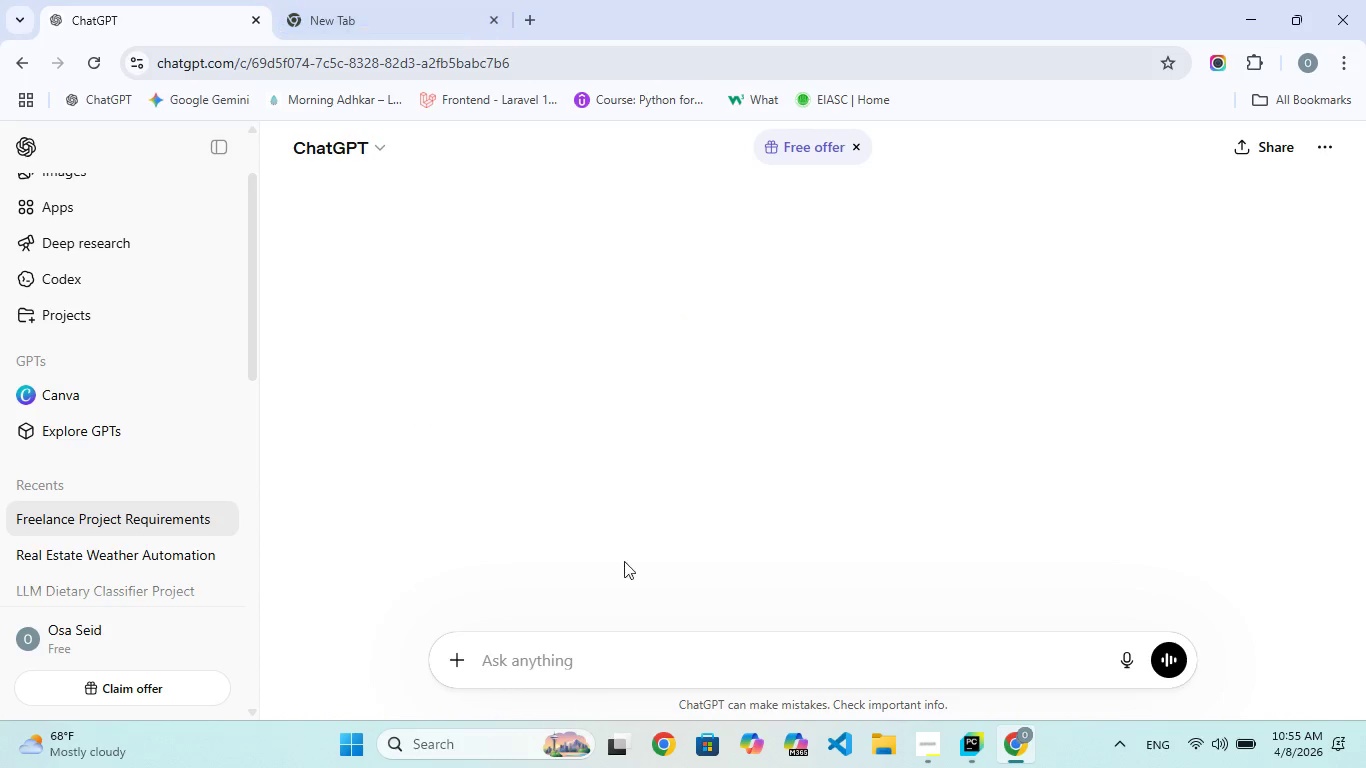 
scroll: coordinate [591, 302], scroll_direction: down, amount: 5.0
 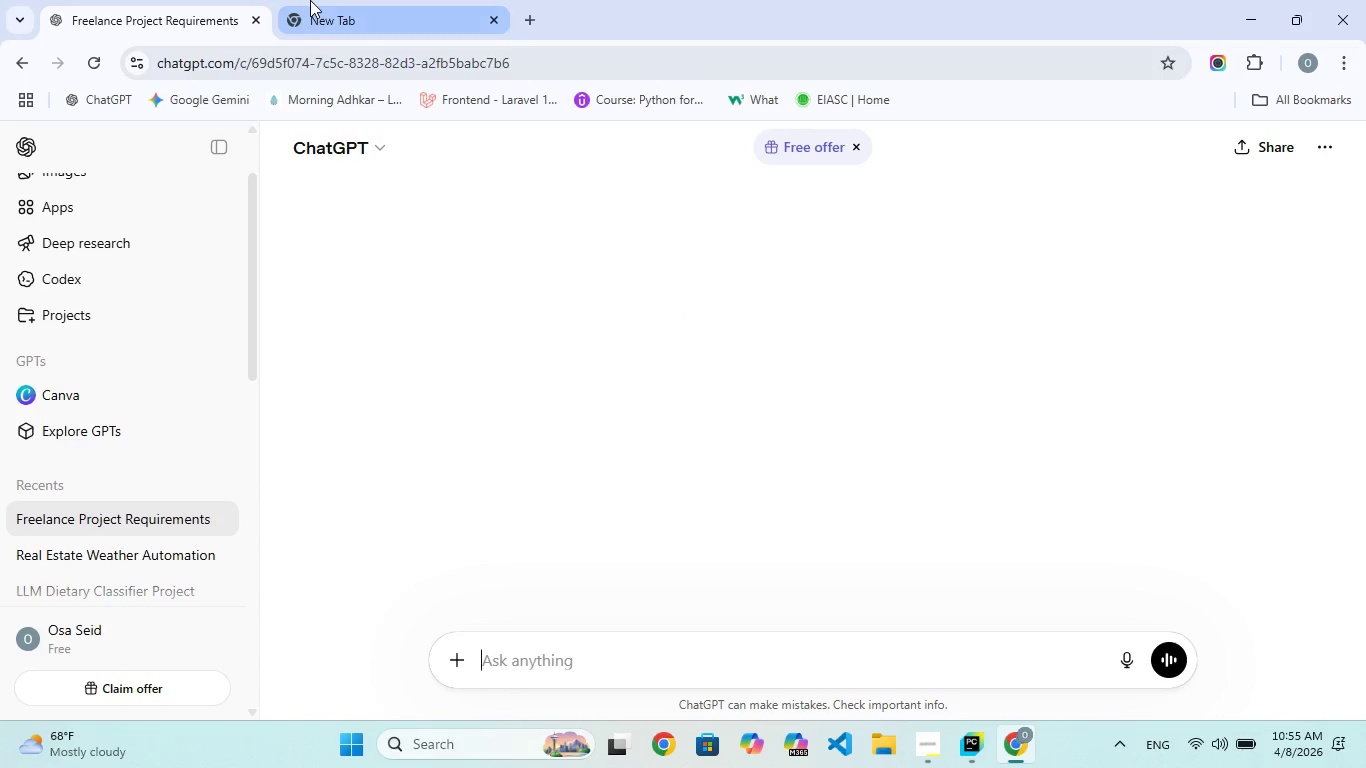 
left_click([334, 0])
 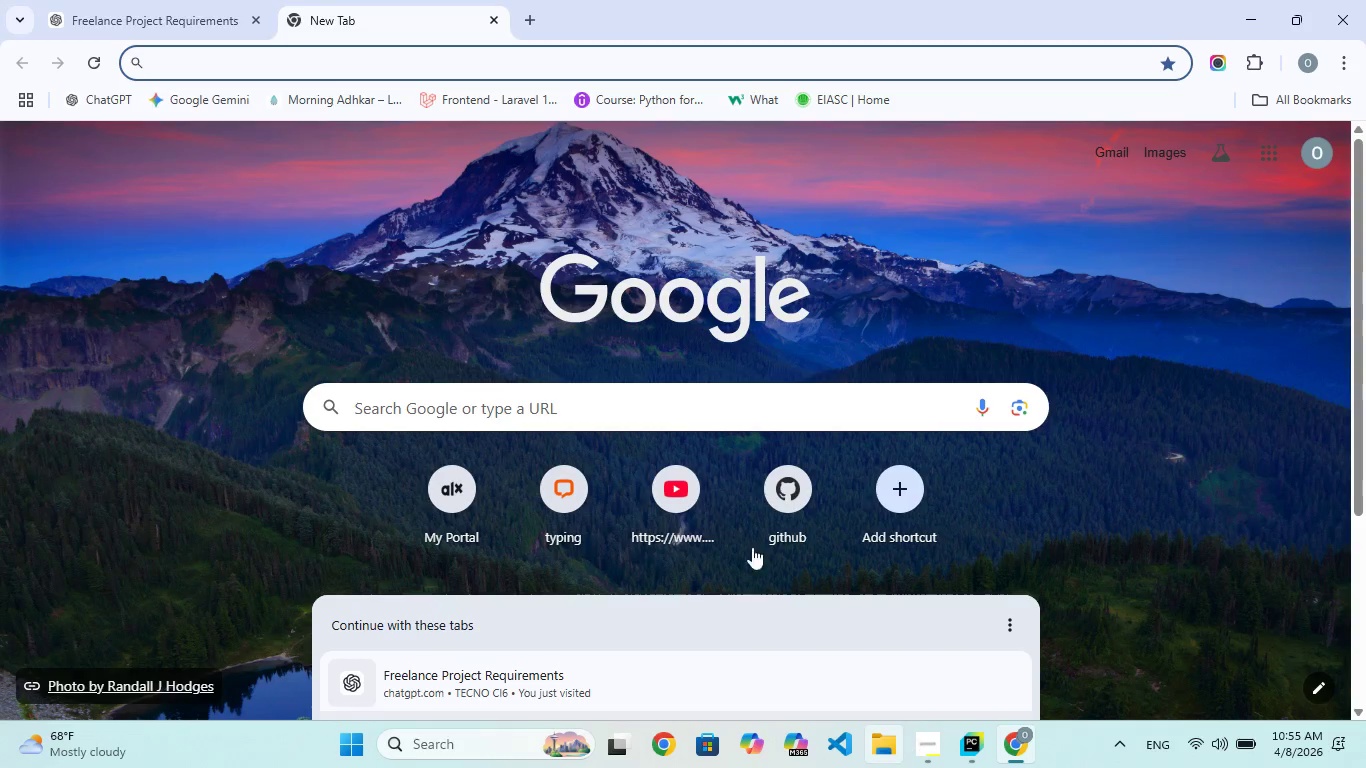 
left_click([114, 0])
 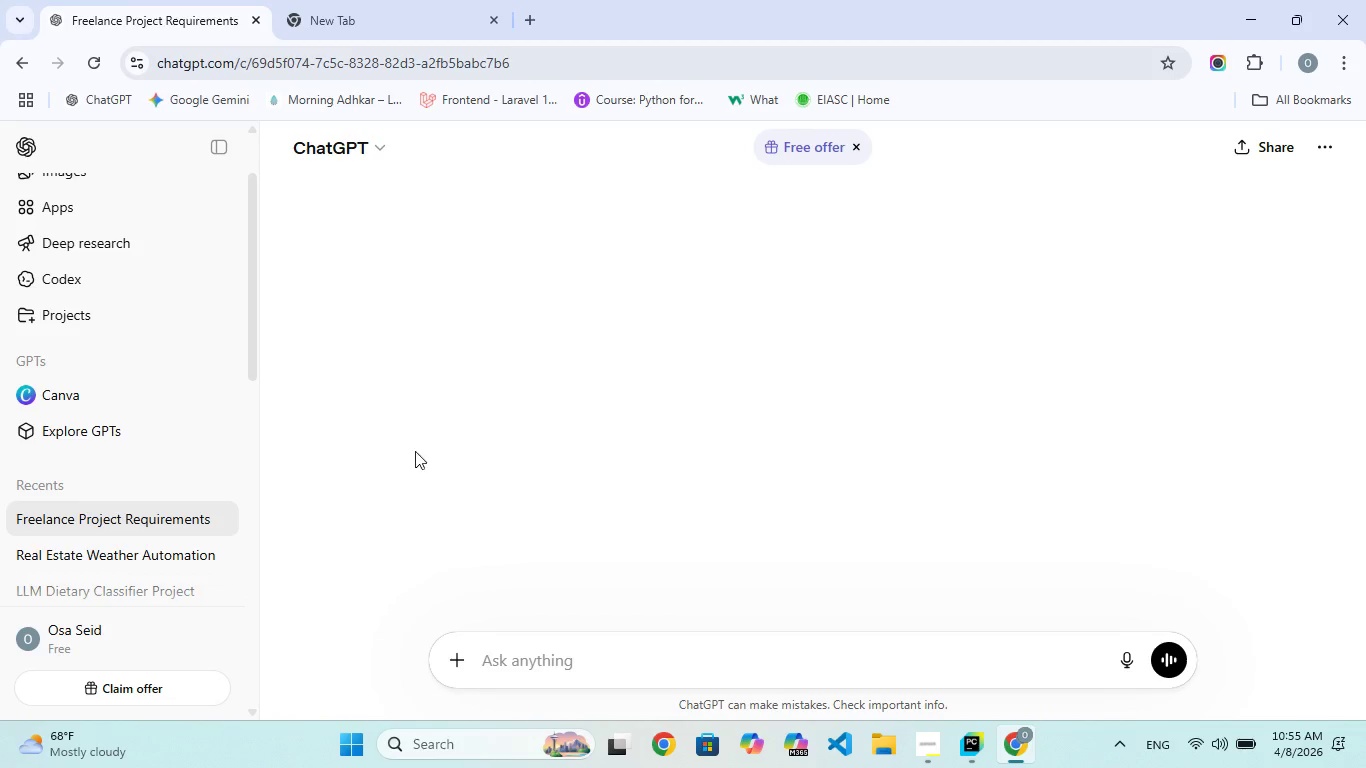 
scroll: coordinate [549, 372], scroll_direction: down, amount: 361.0
 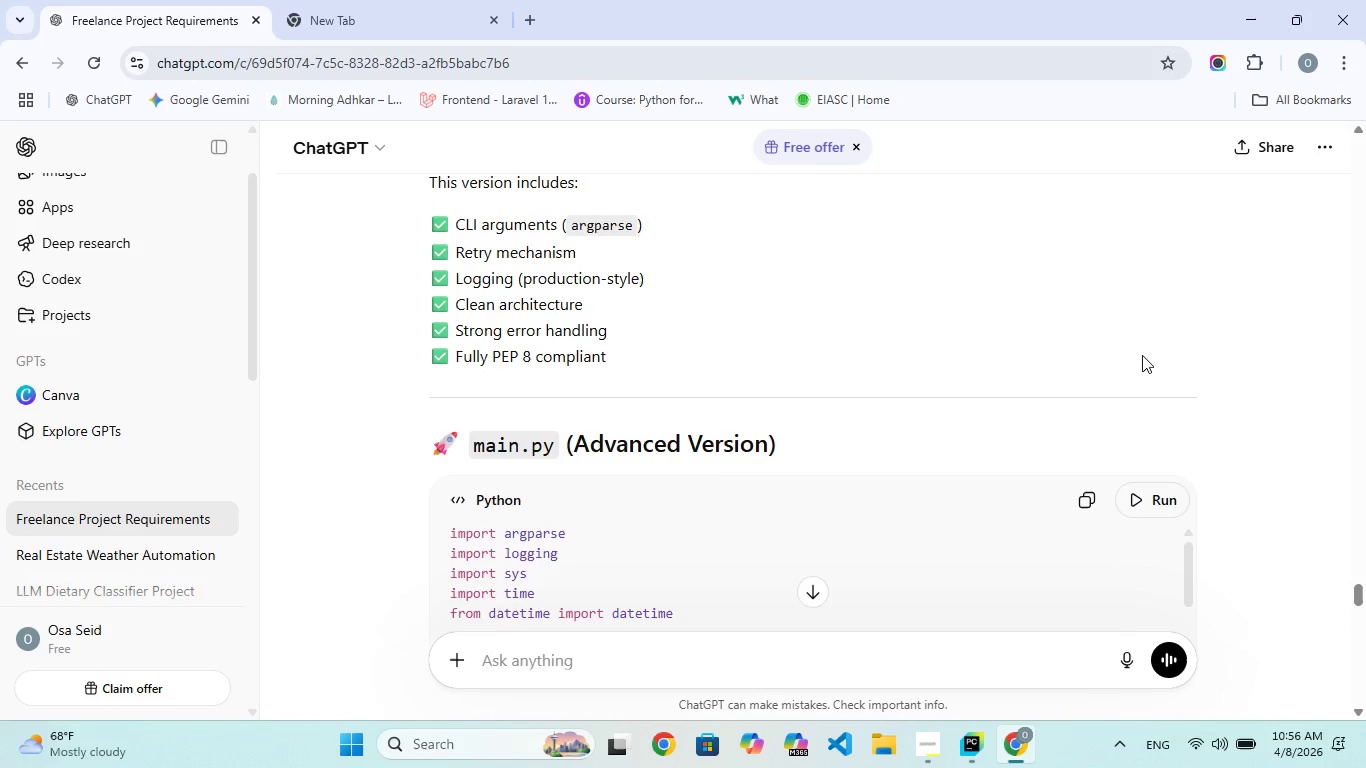 
wait(5.09)
 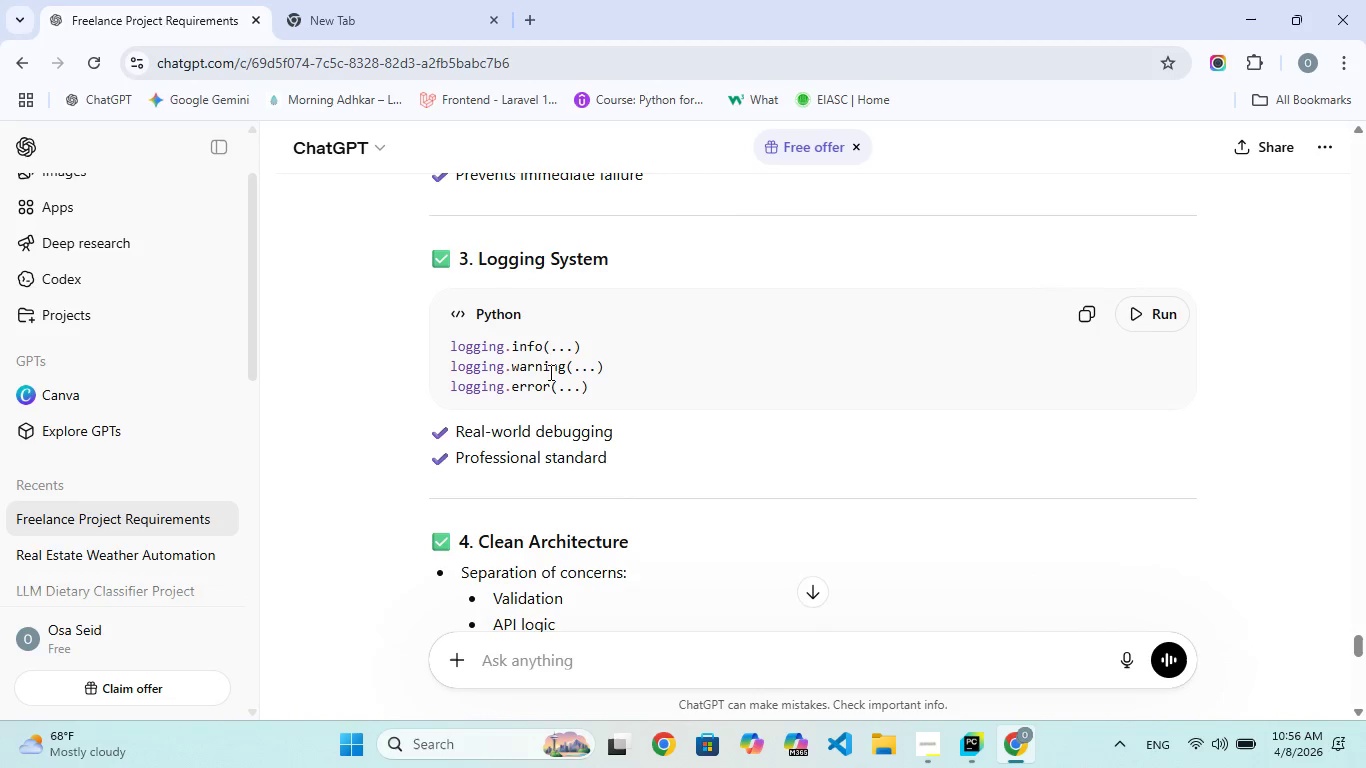 
left_click([1078, 489])
 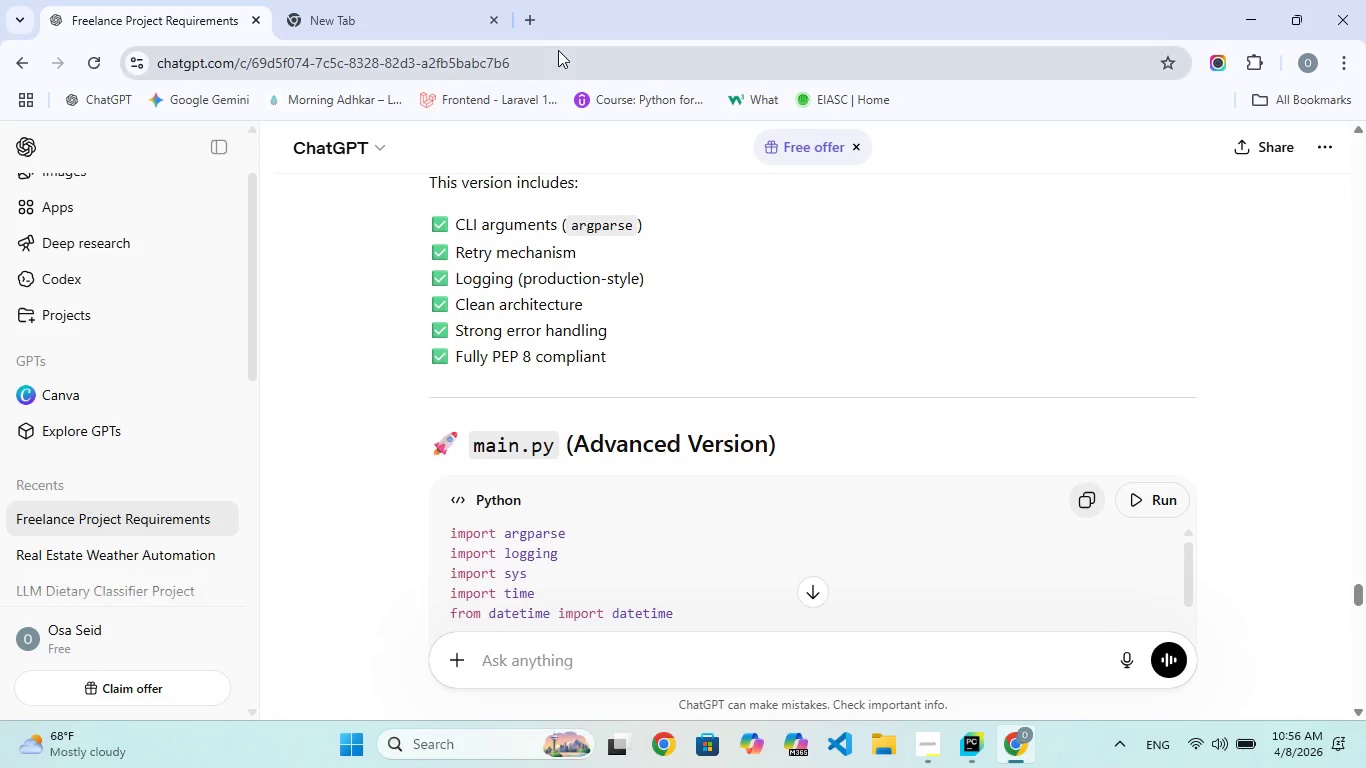 
left_click([371, 1])
 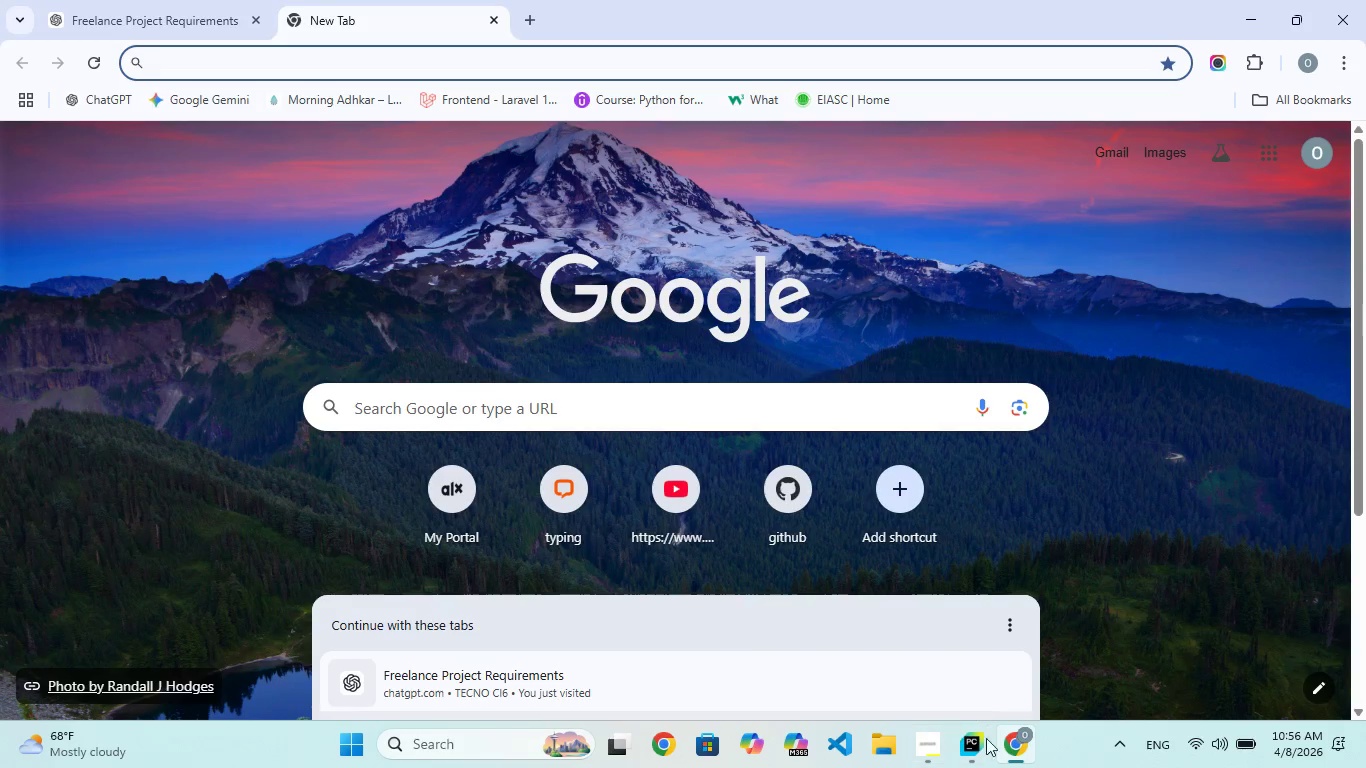 
left_click([968, 757])
 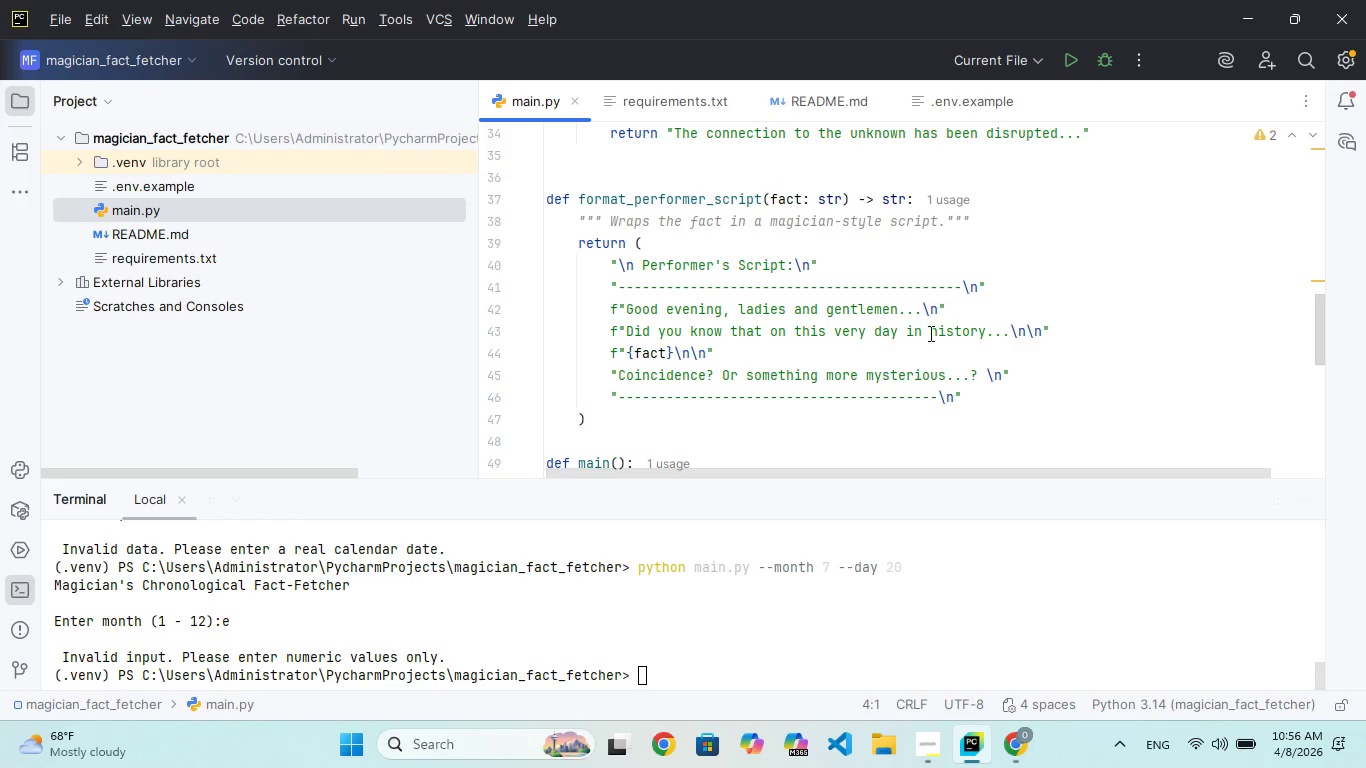 
left_click([1129, 285])
 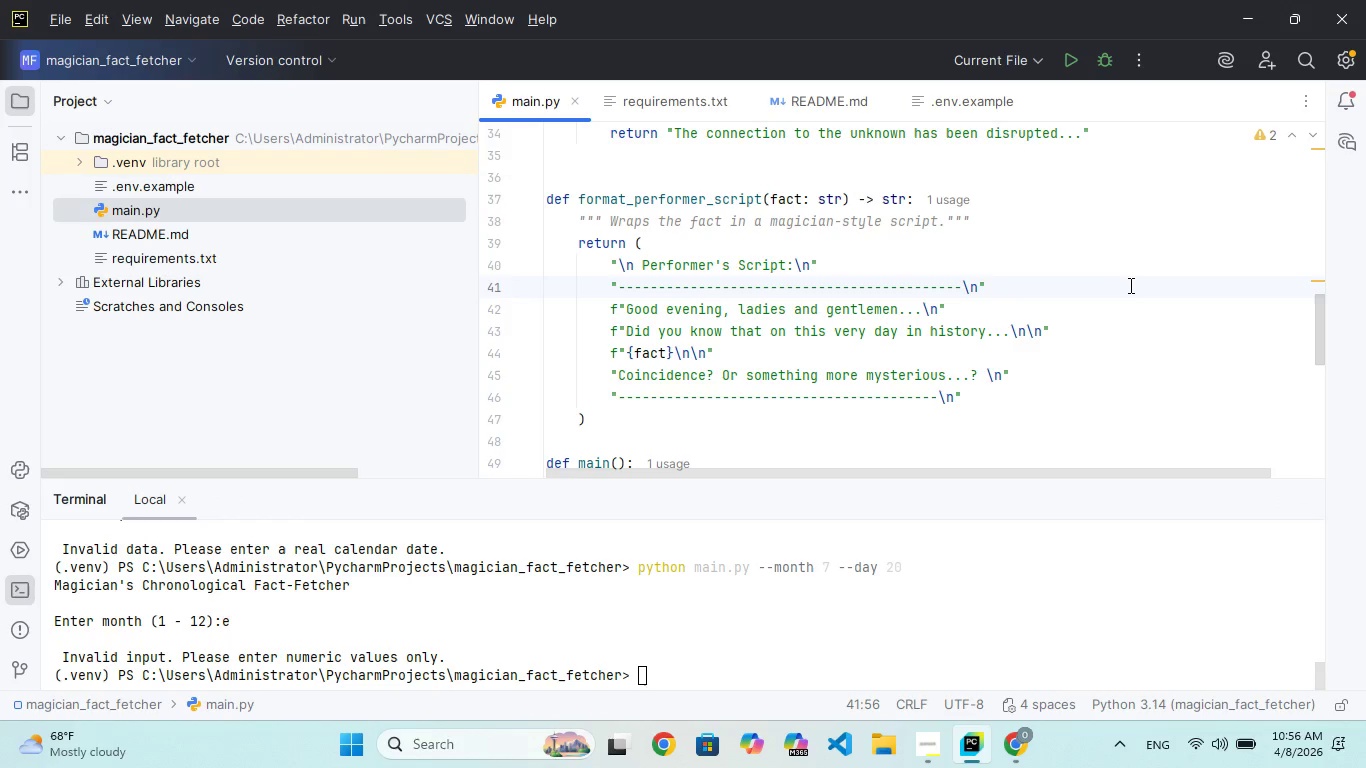 
key(Control+A)
 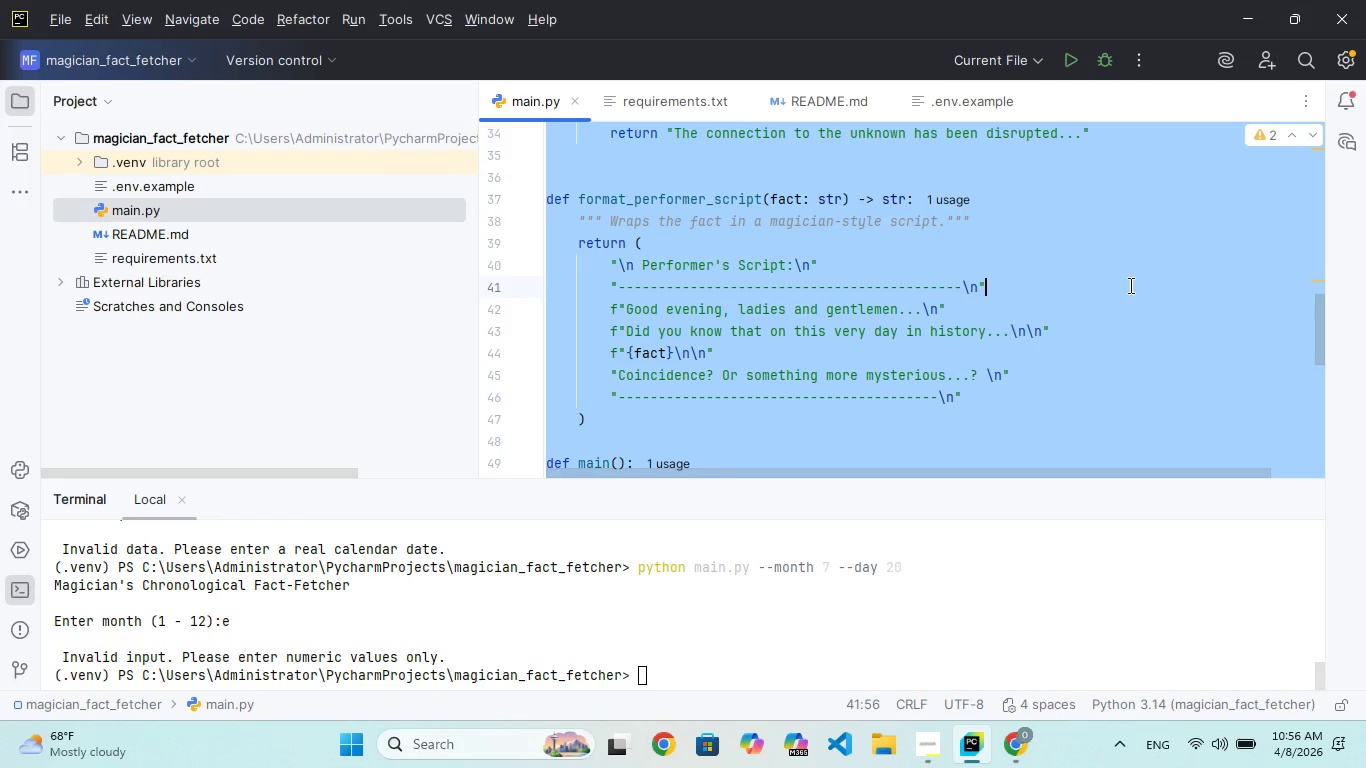 
hold_key(key=ControlLeft, duration=0.47)
 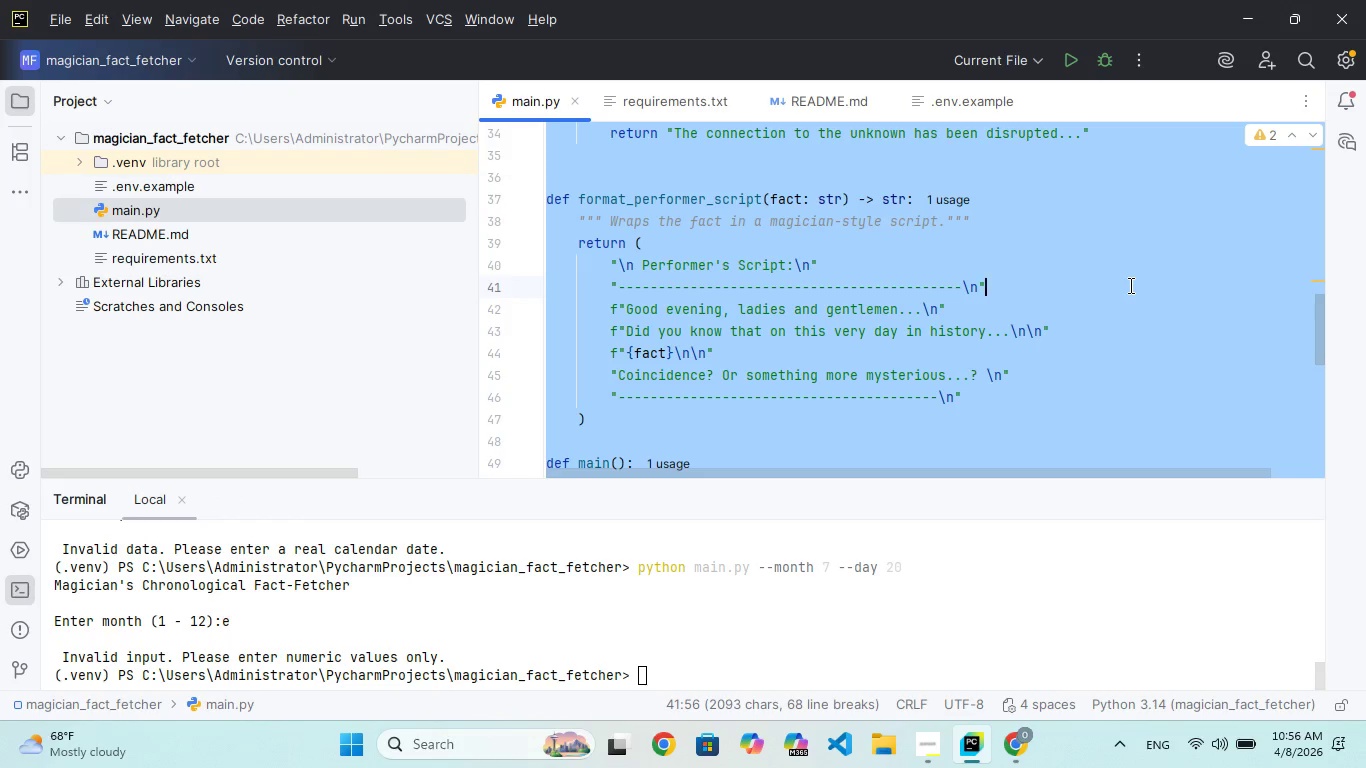 
key(Control+V)
 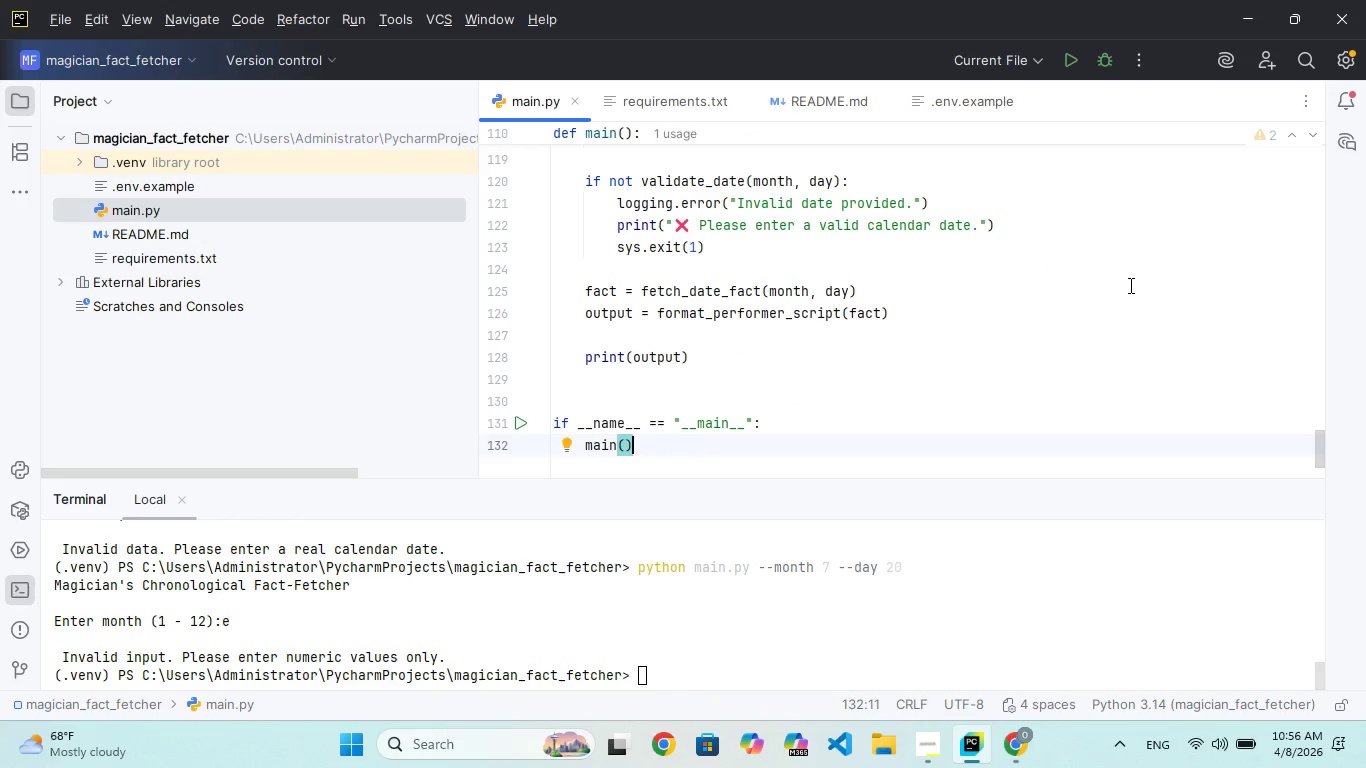 
wait(5.16)
 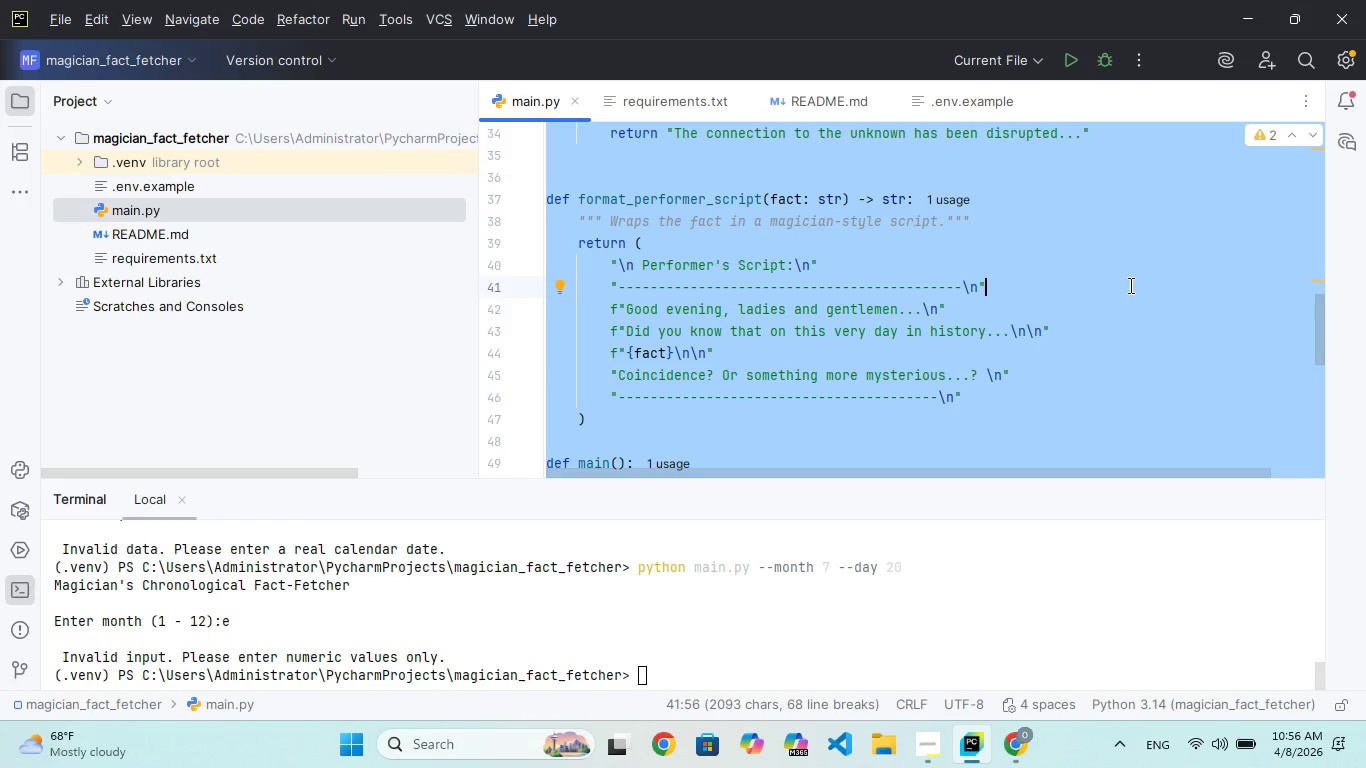 
scroll: coordinate [890, 379], scroll_direction: up, amount: 191.0
 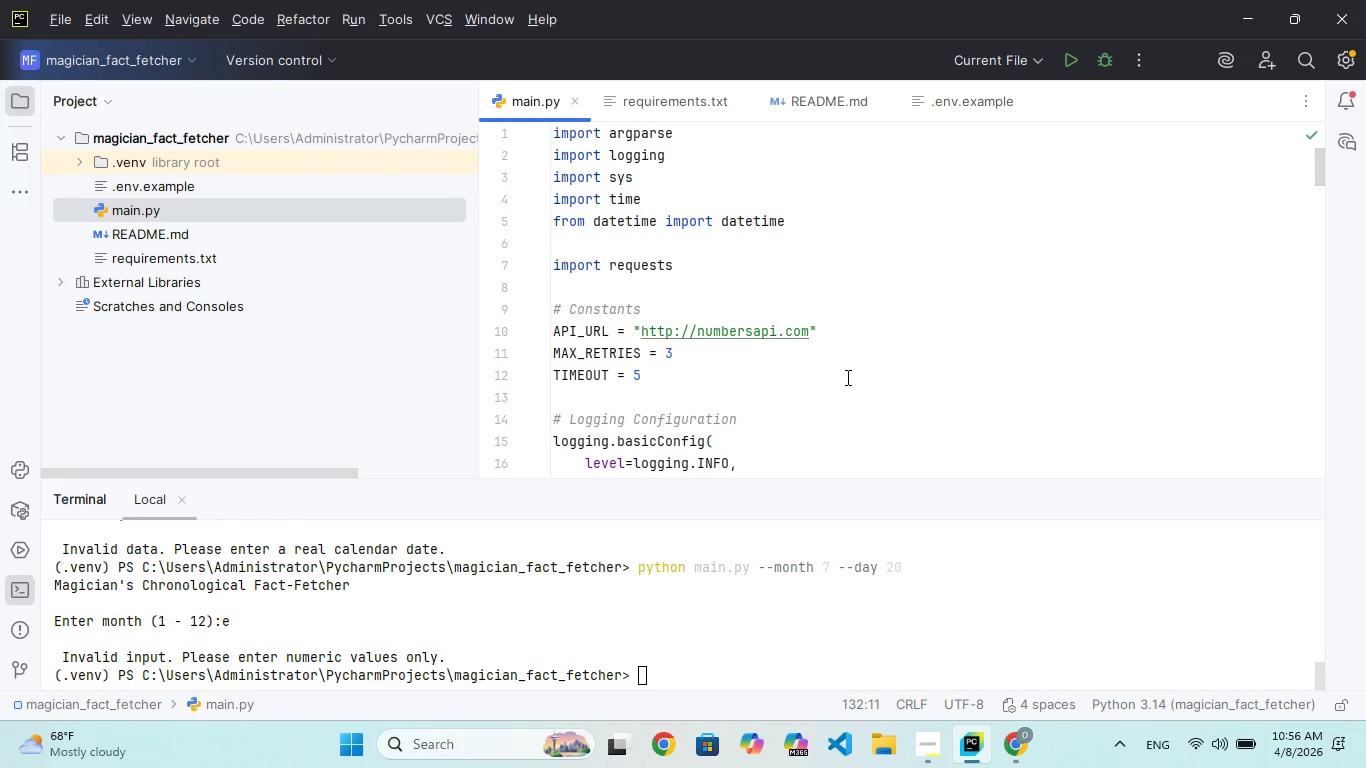 
left_click([846, 377])
 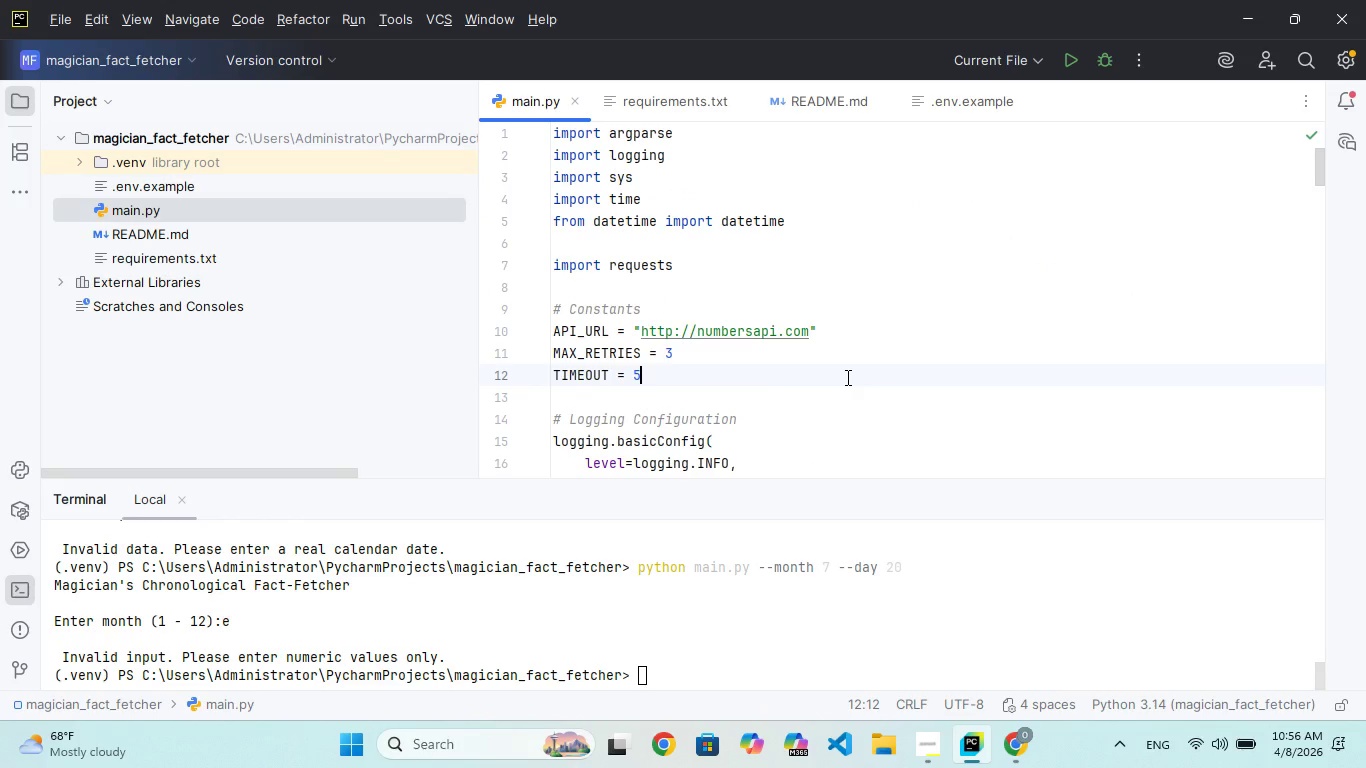 
hold_key(key=ControlLeft, duration=1.5)
 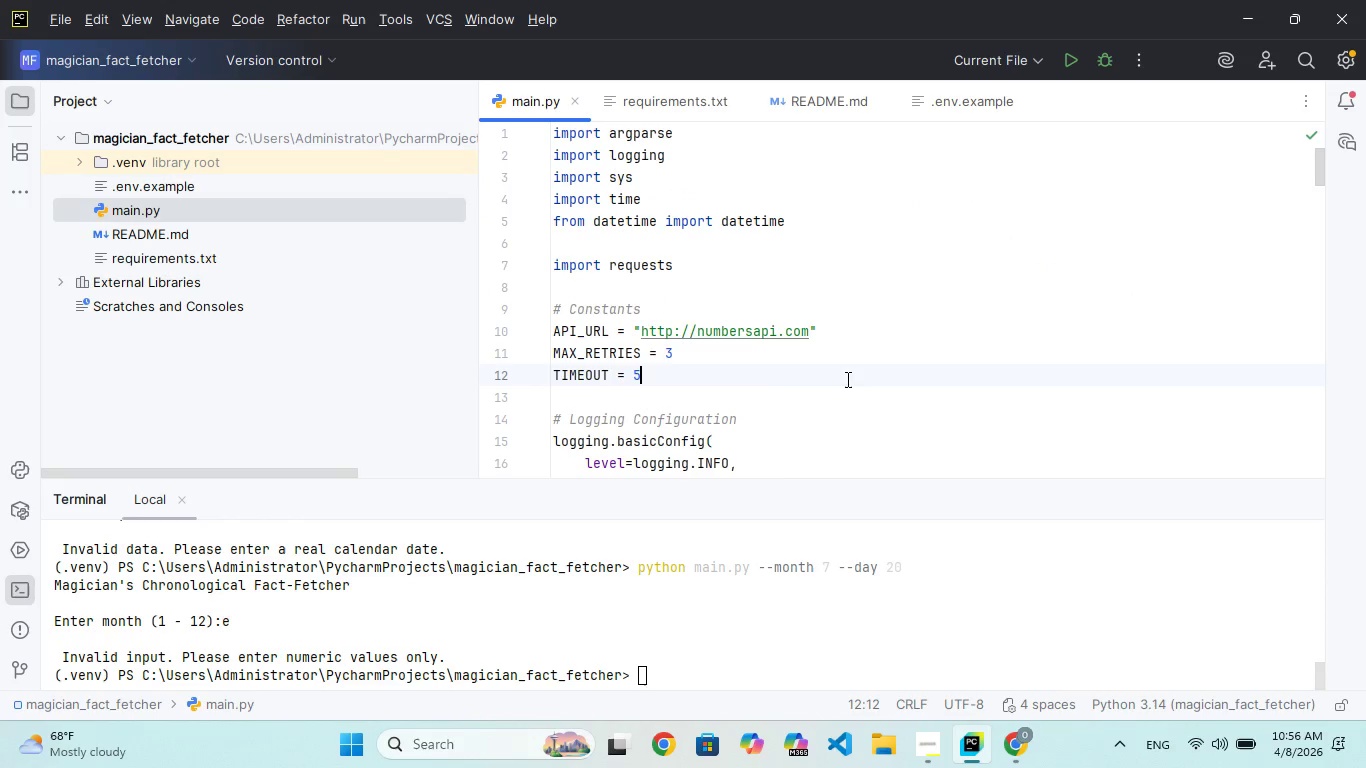 
key(Control+S)
 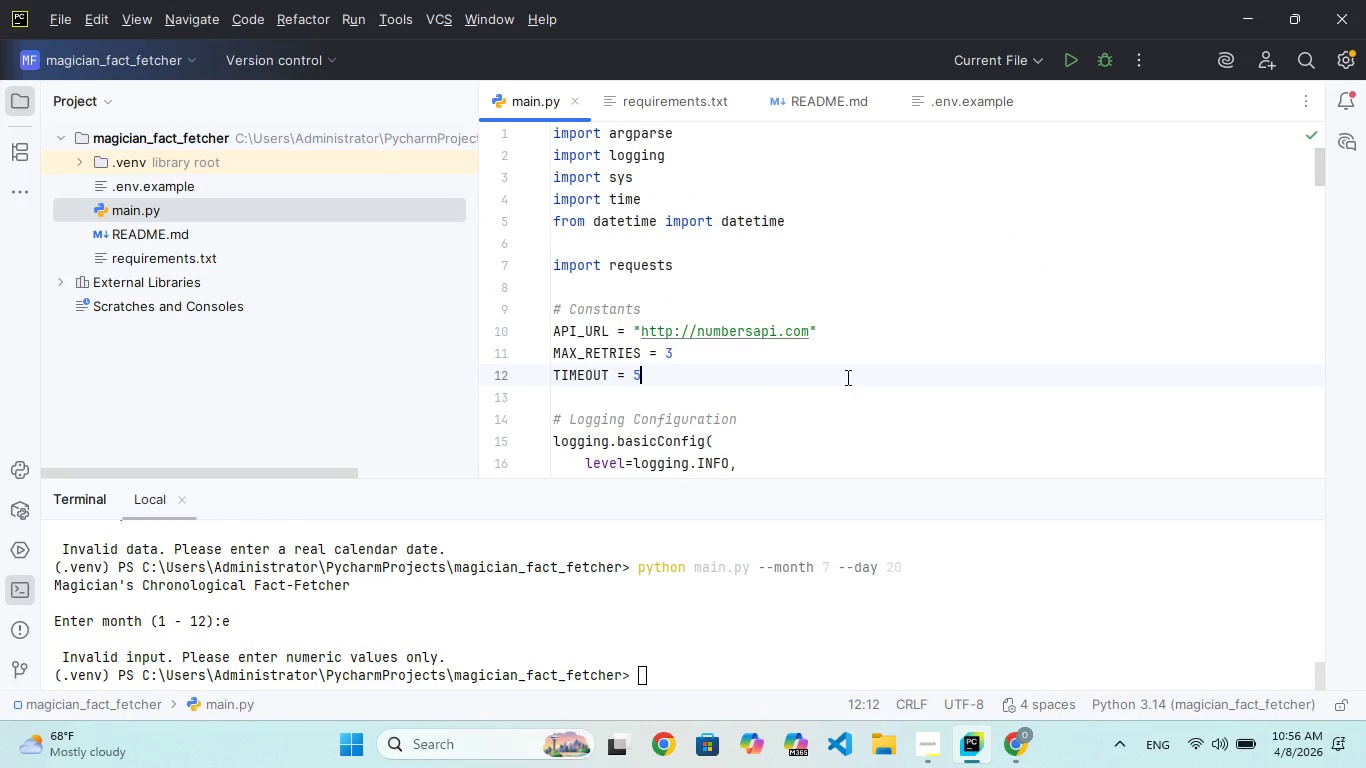 
left_click([680, 652])
 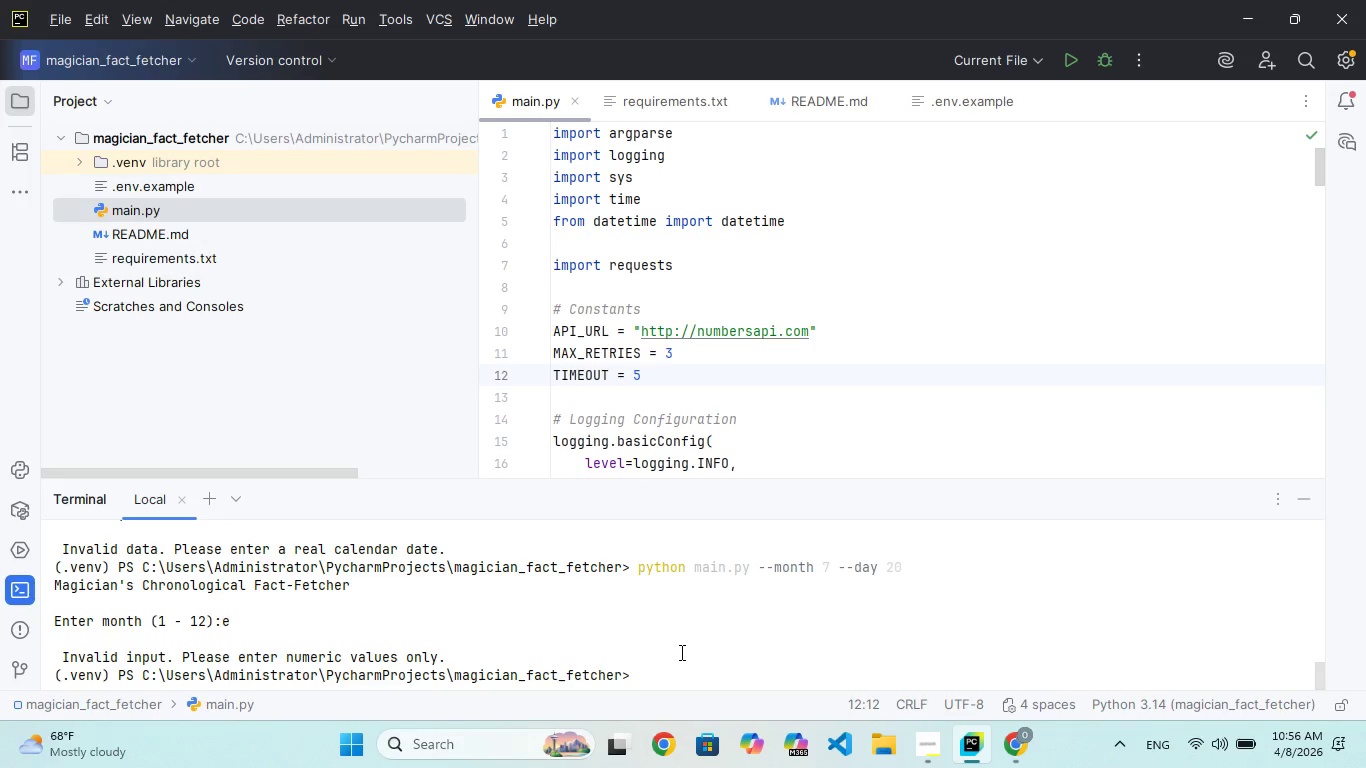 
key(ArrowUp)
 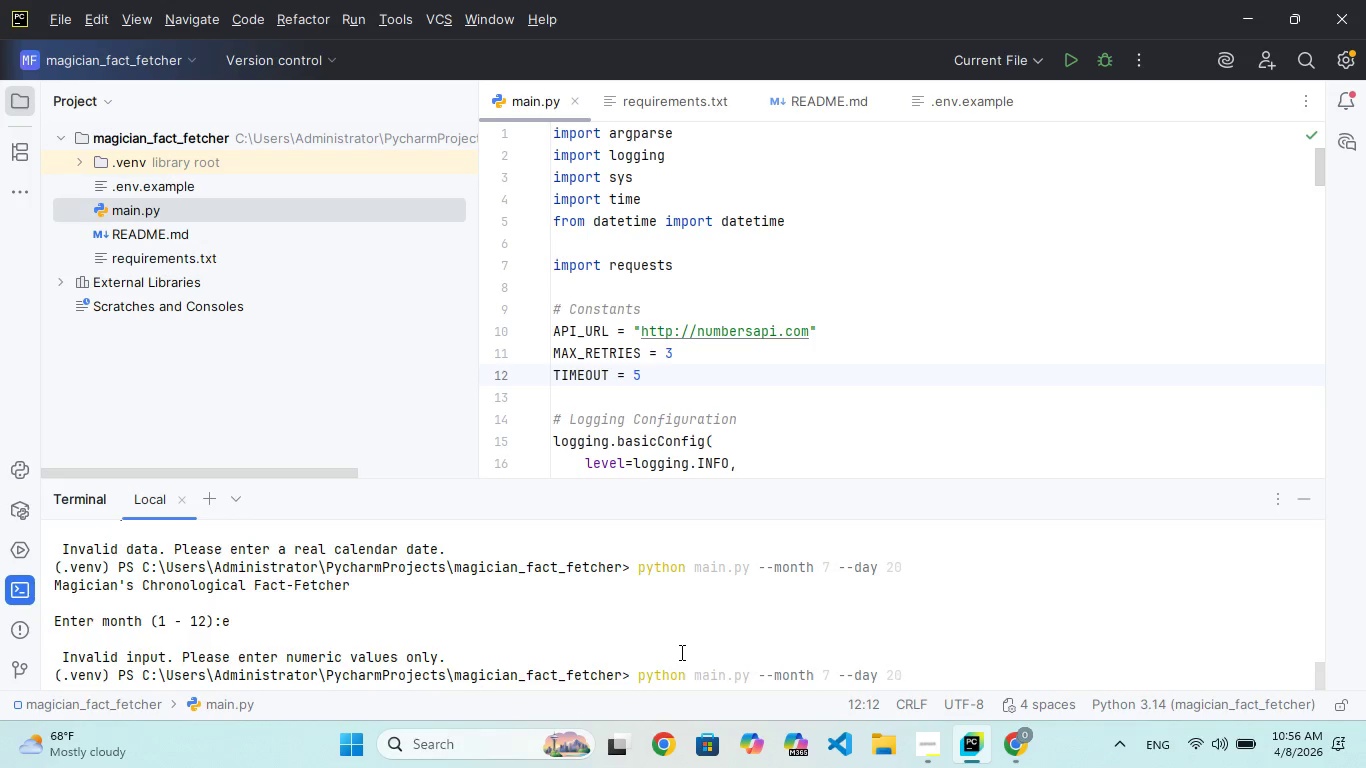 
hold_key(key=Enter, duration=0.91)
 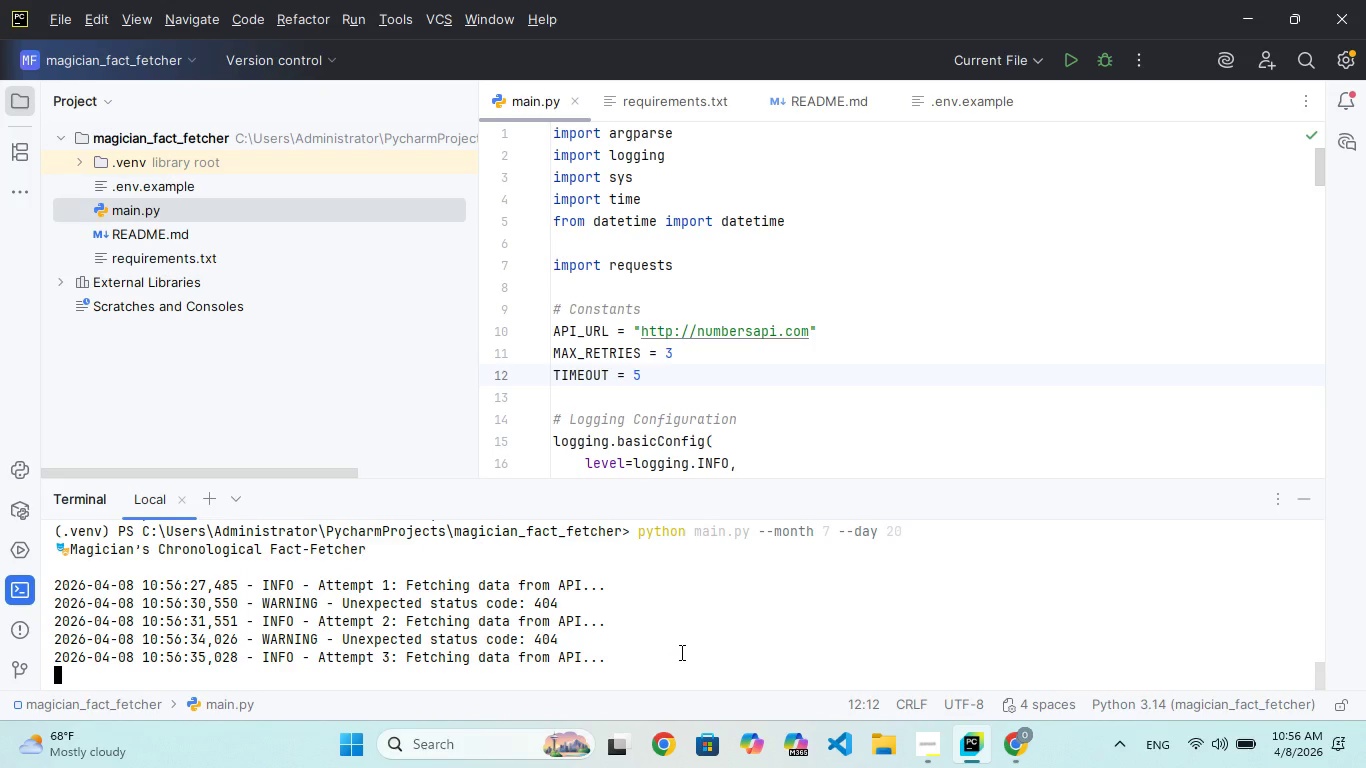 
wait(12.69)
 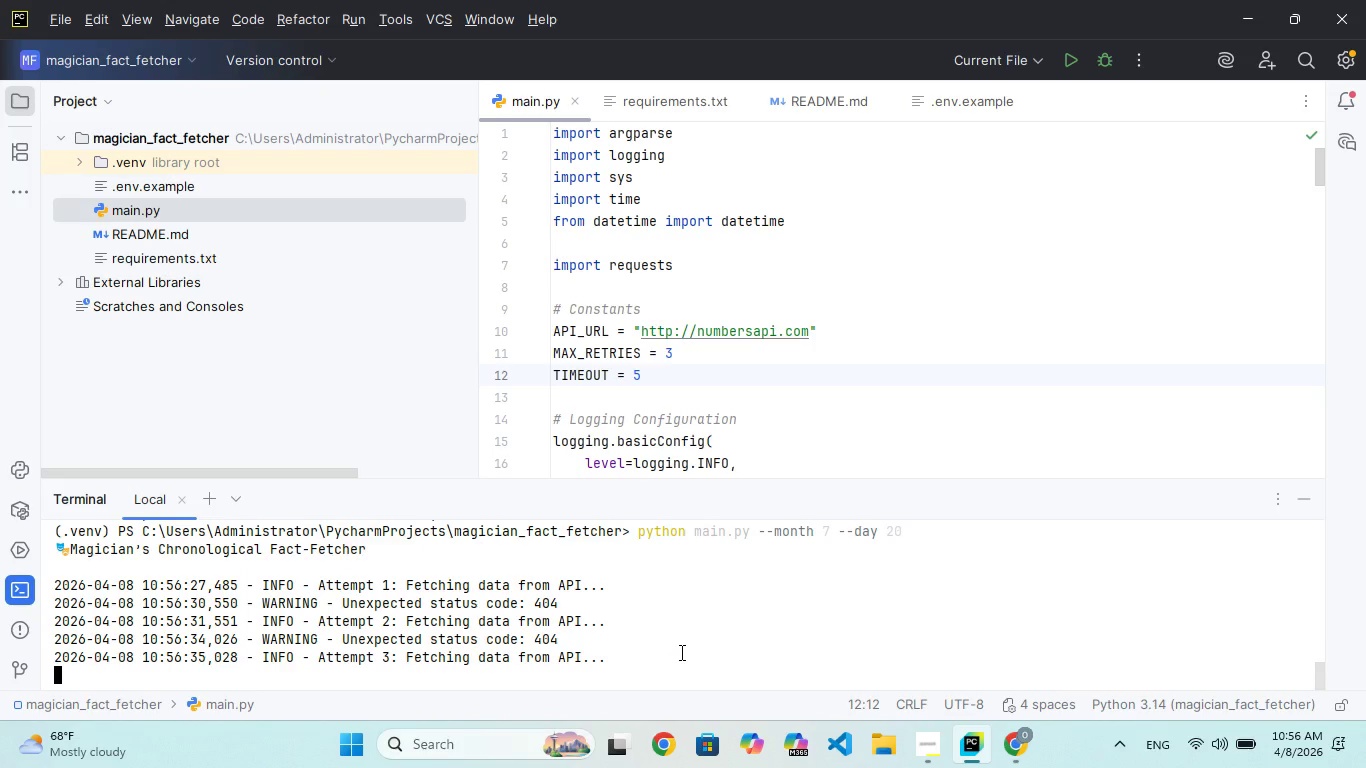 
scroll: coordinate [680, 652], scroll_direction: up, amount: 7.0
 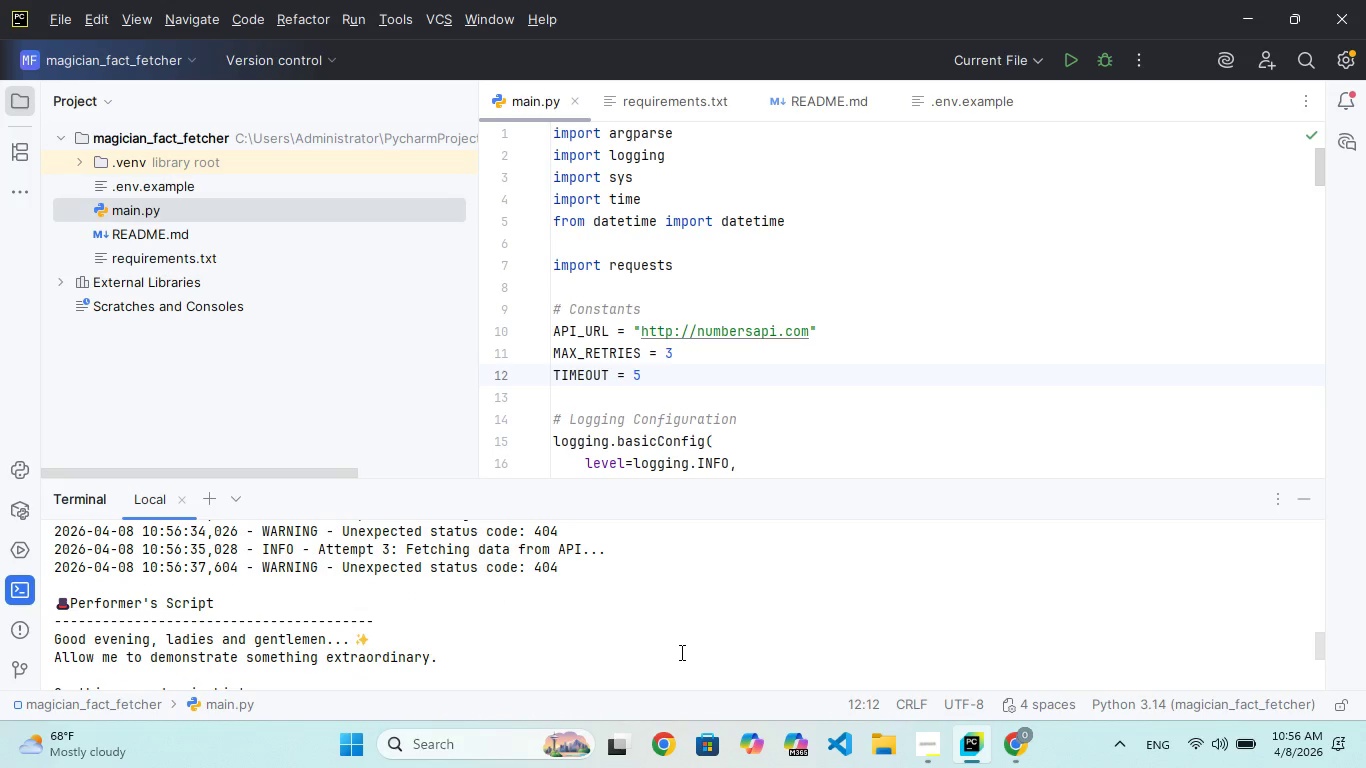 
scroll: coordinate [642, 644], scroll_direction: down, amount: 2.0
 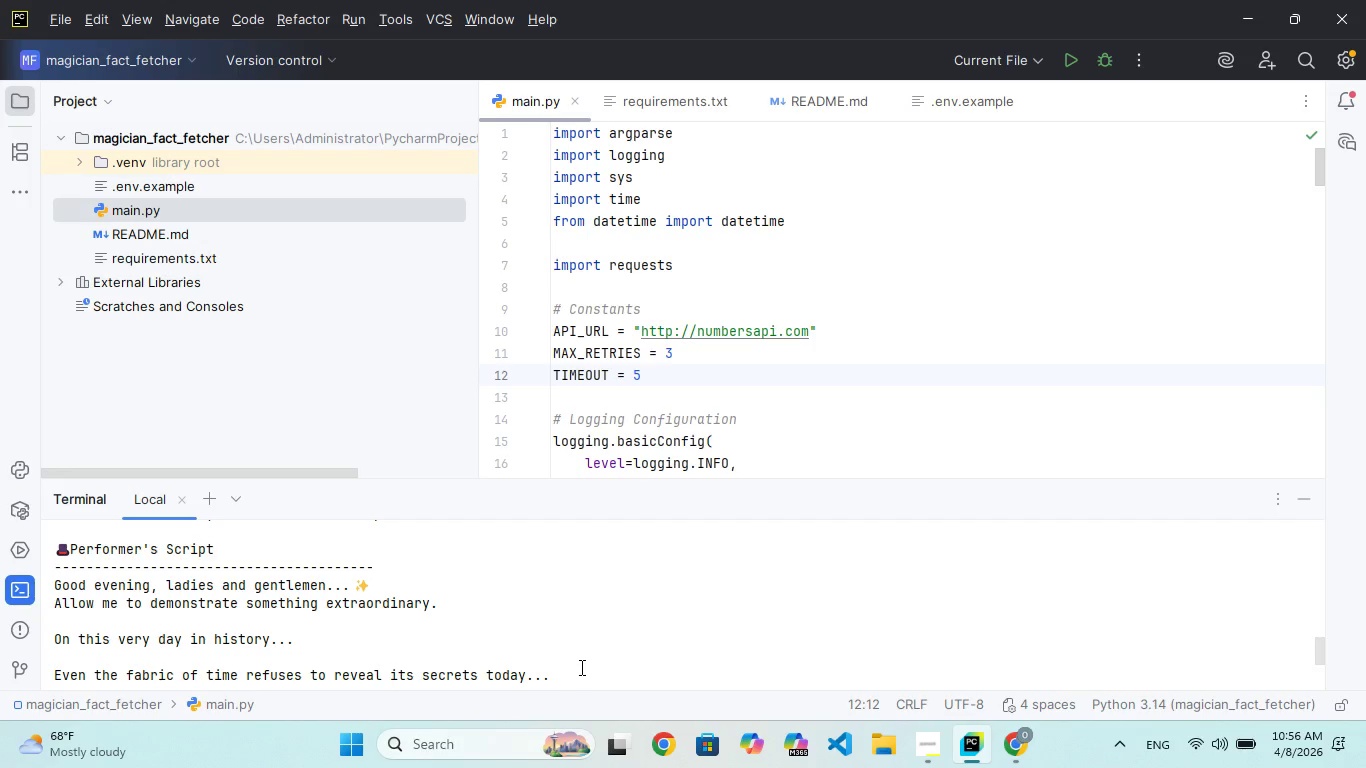 
scroll: coordinate [580, 667], scroll_direction: none, amount: 0.0
 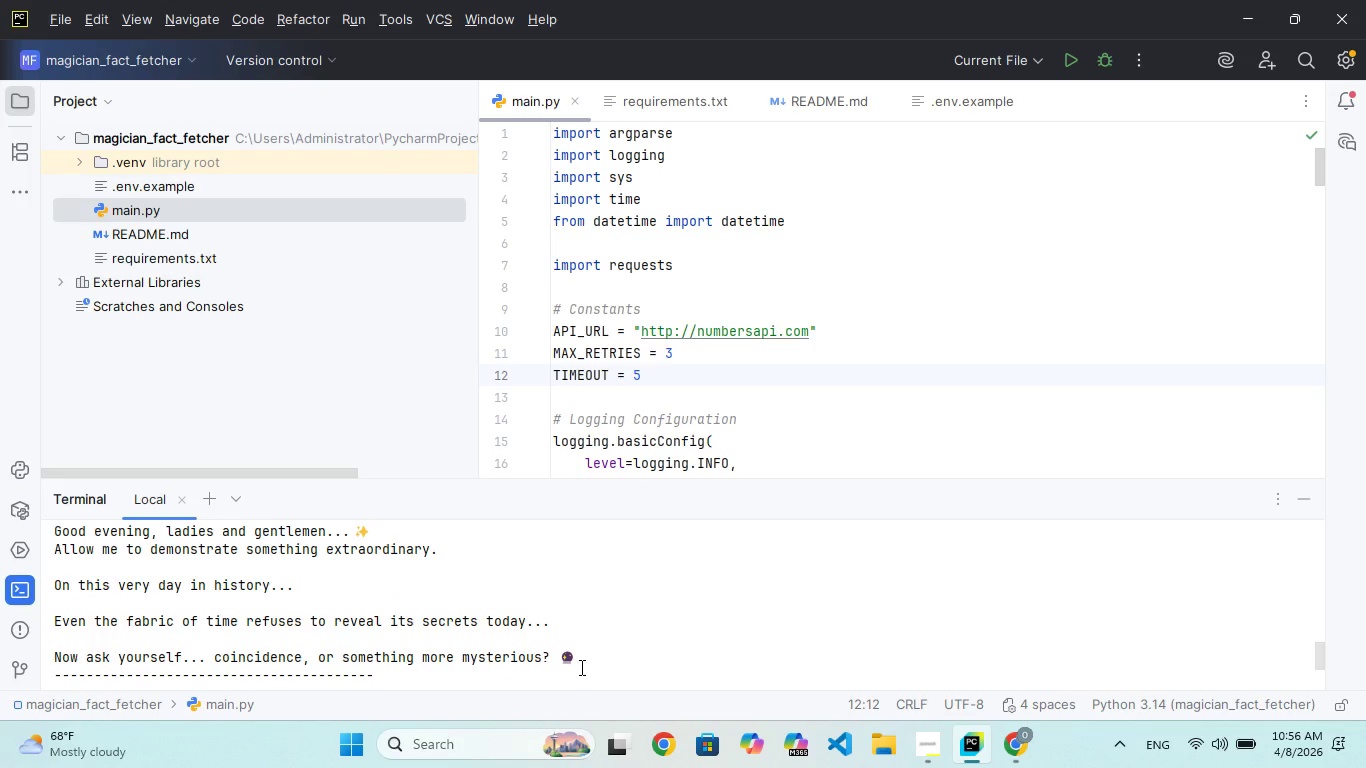 
scroll: coordinate [580, 667], scroll_direction: down, amount: 1.0
 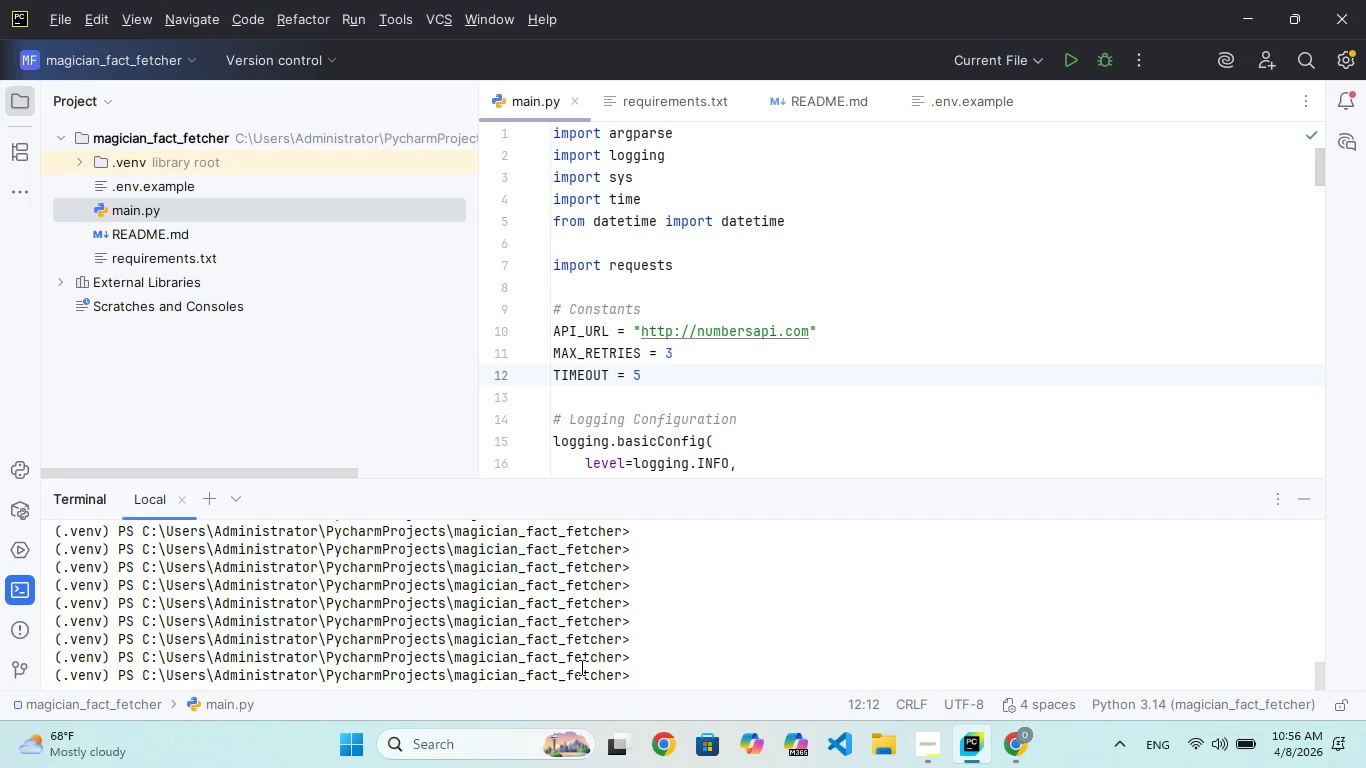 
type(cls)
 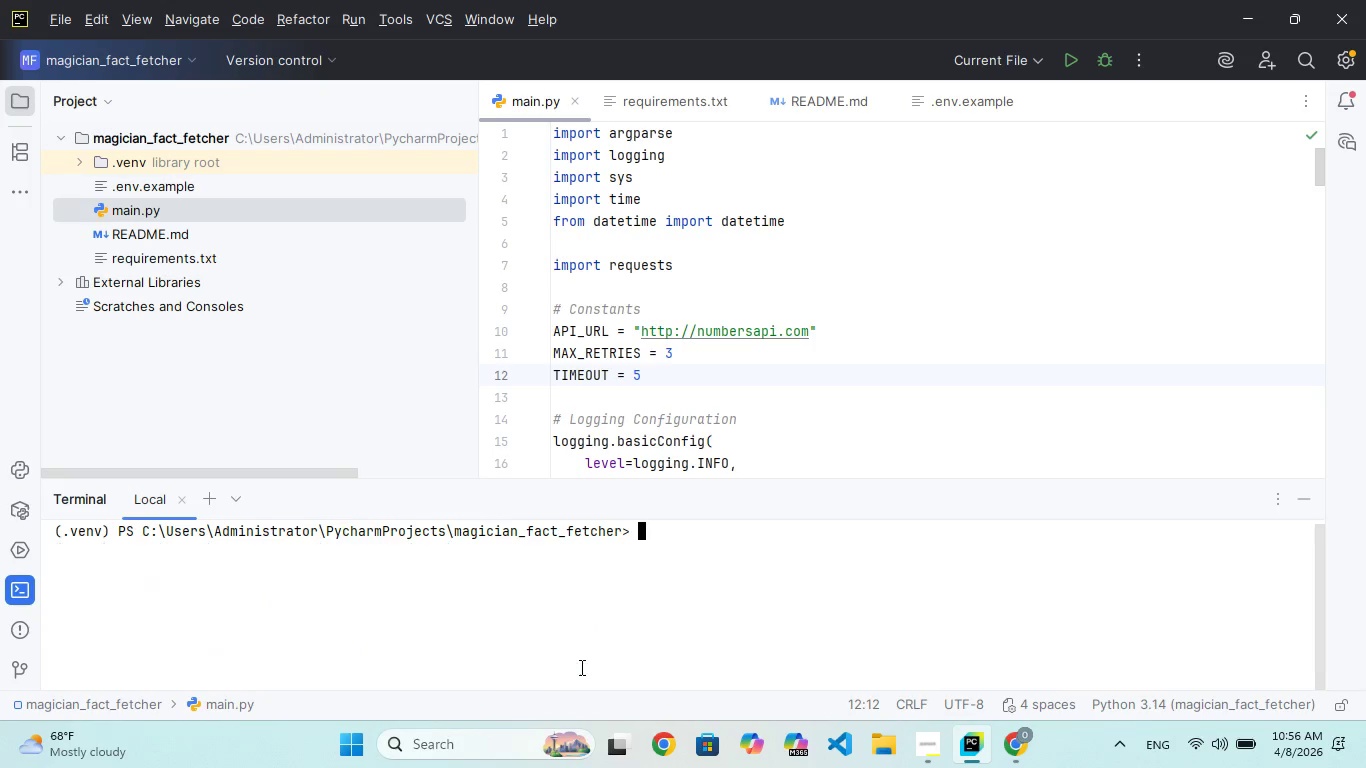 
key(Enter)
 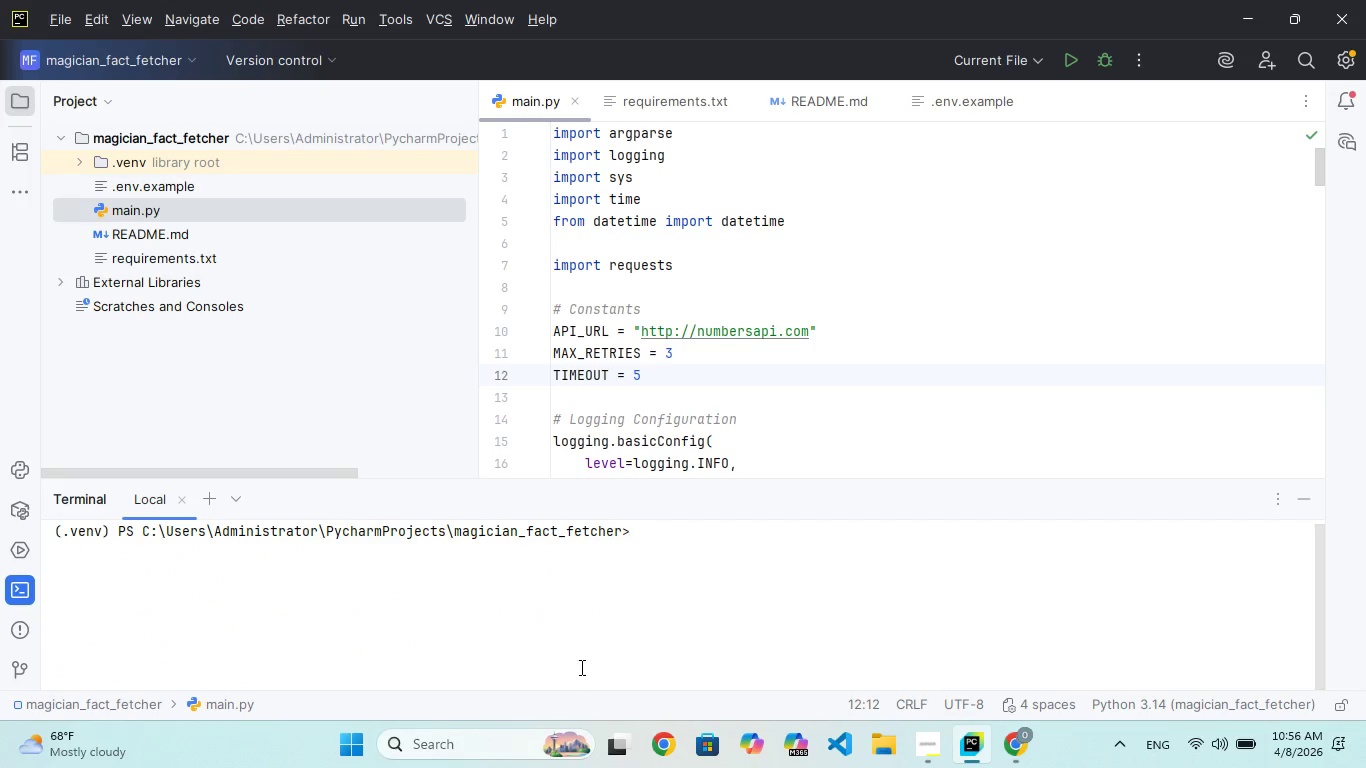 
key(Shift+ShiftRight)
 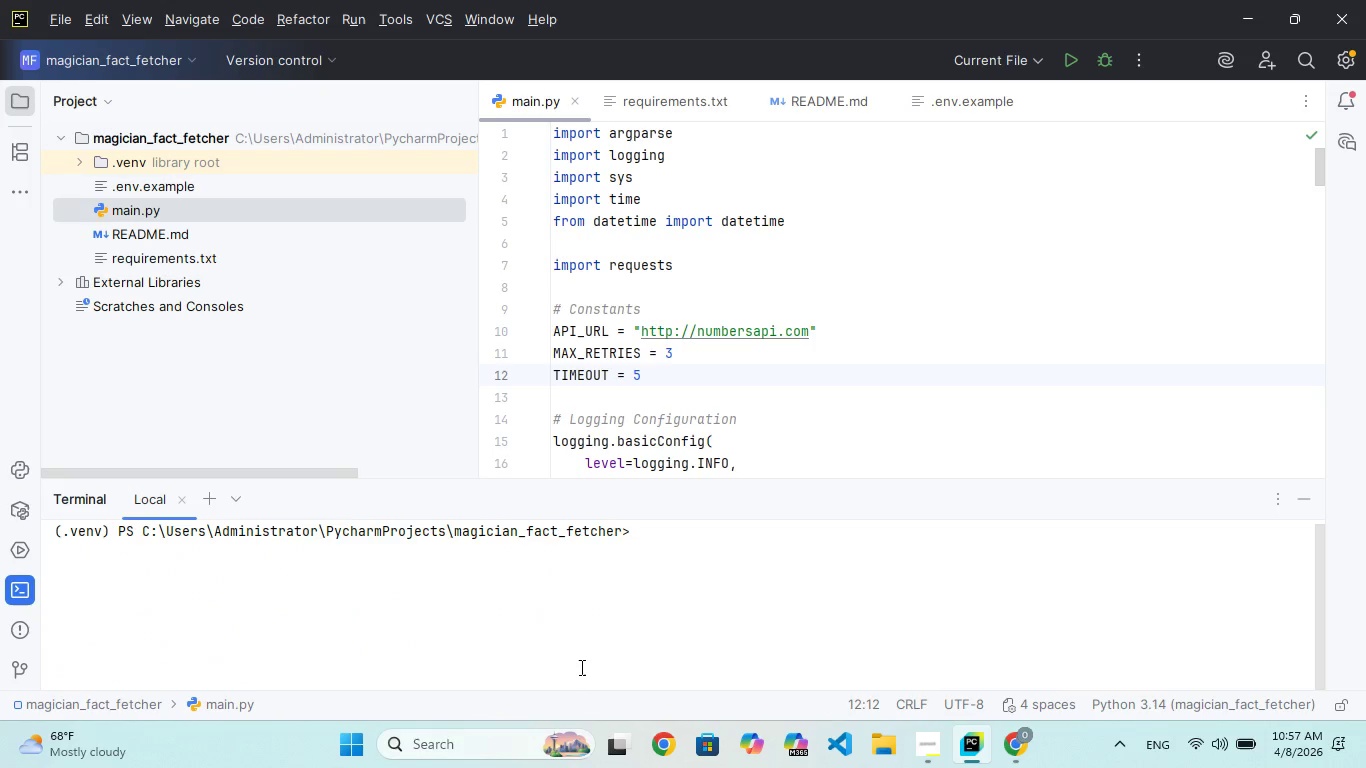 
key(ArrowUp)
 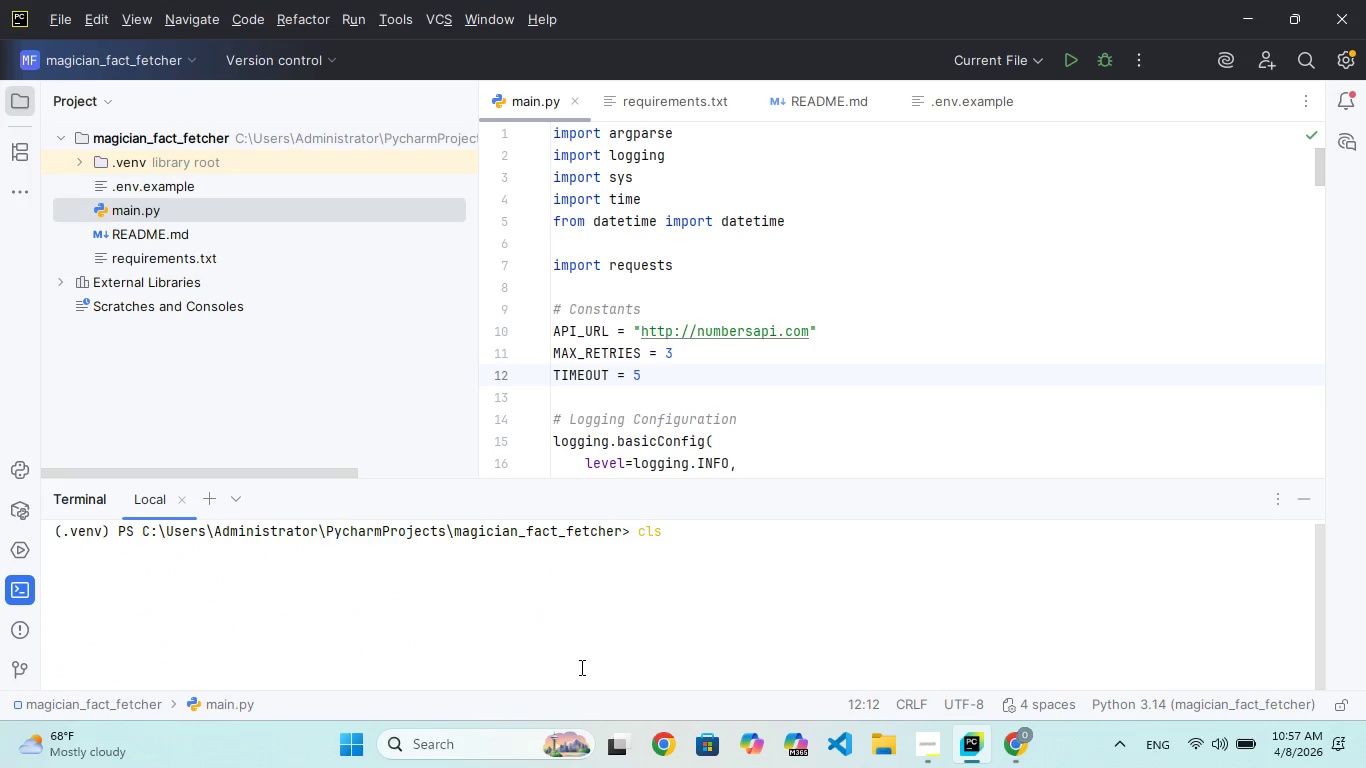 
key(ArrowUp)
 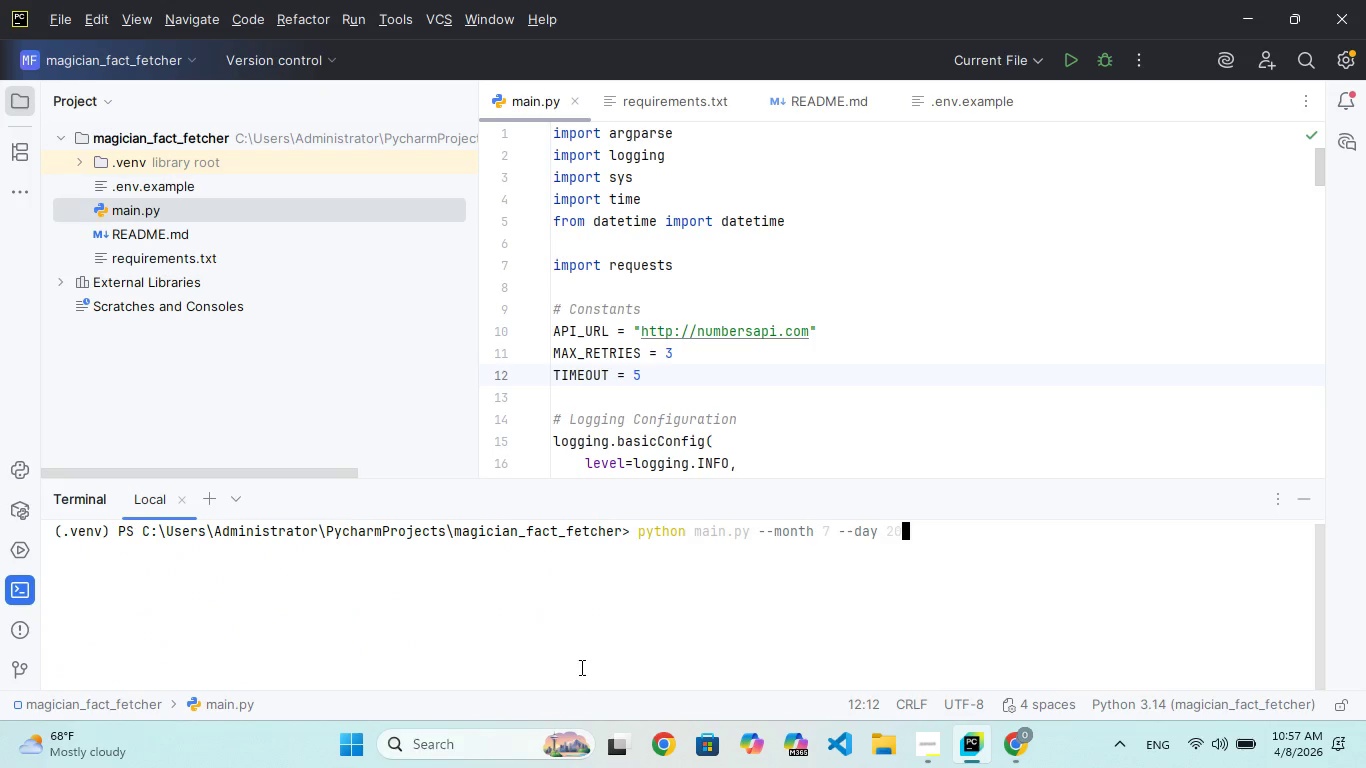 
key(Enter)
 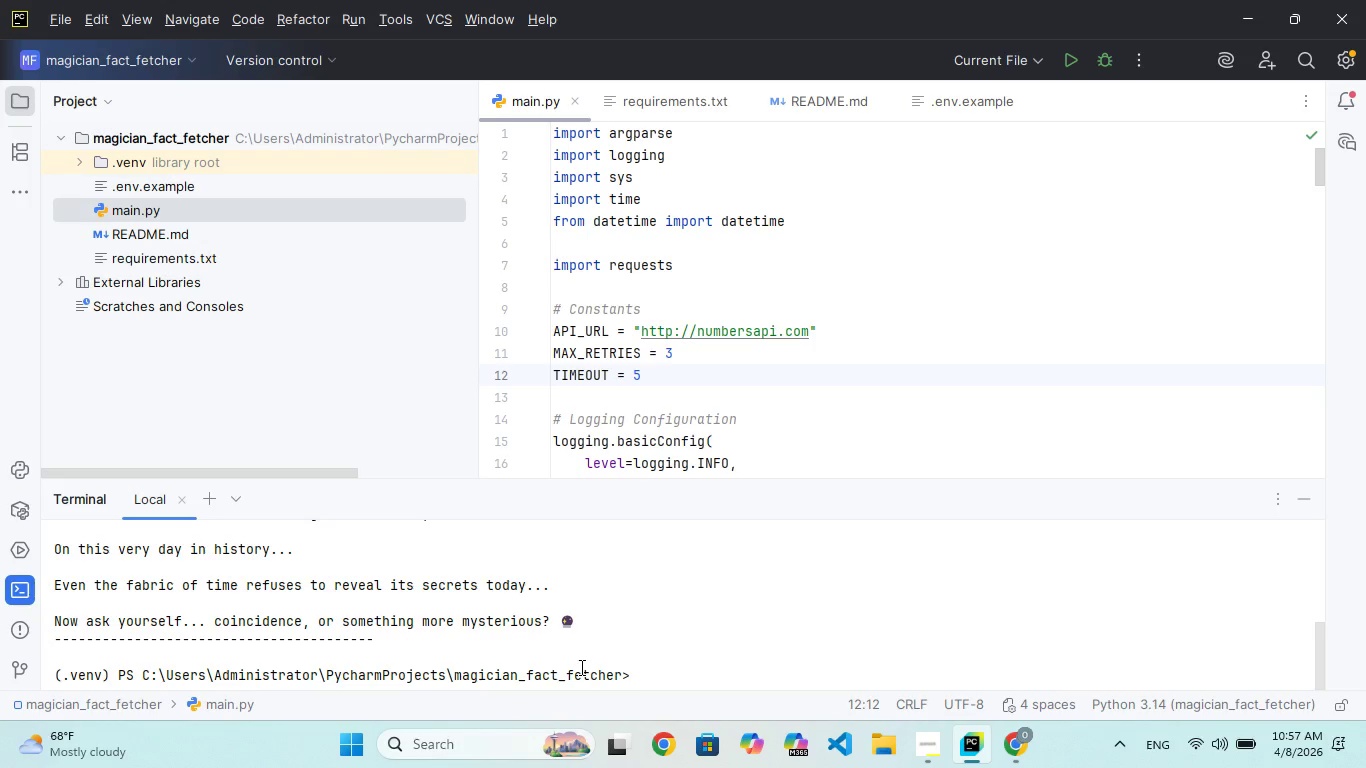 
wait(53.52)
 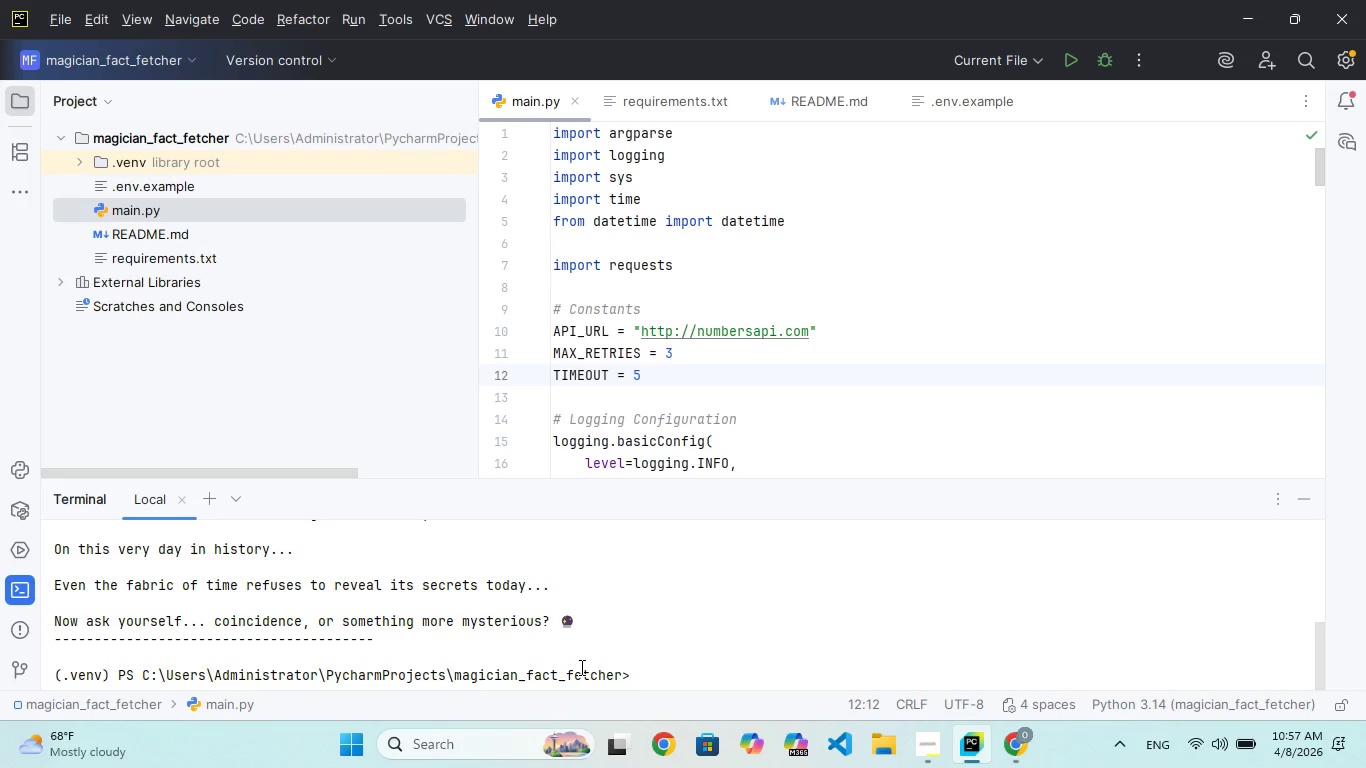 
scroll: coordinate [618, 633], scroll_direction: down, amount: 2.0
 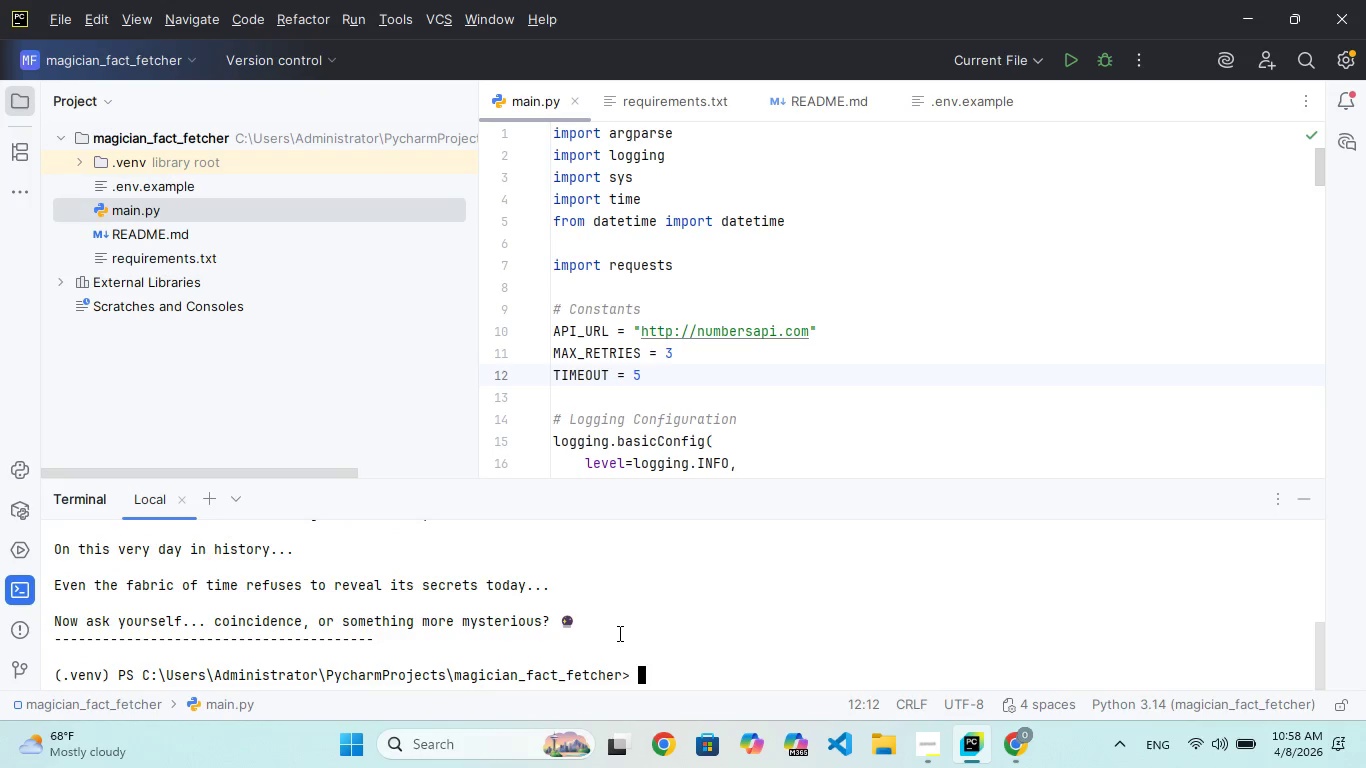 
key(ArrowUp)
 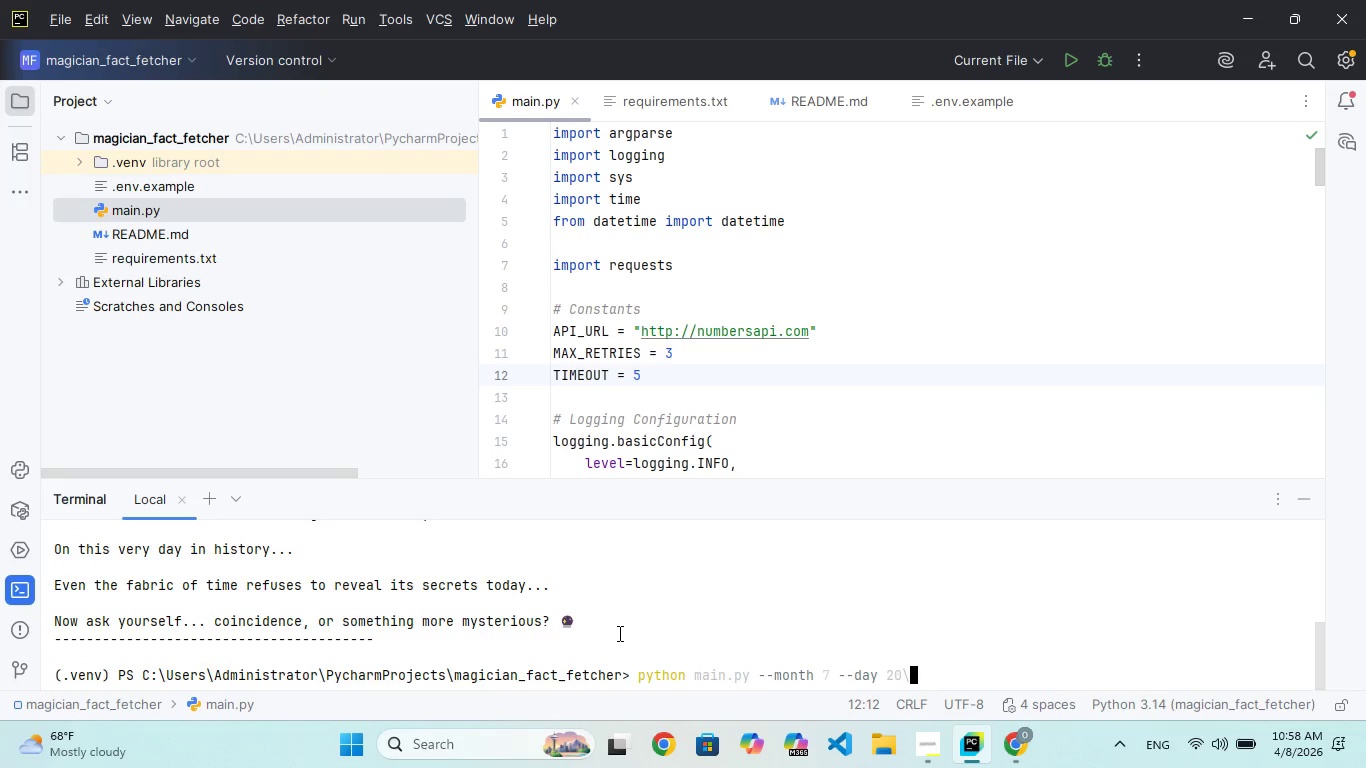 
hold_key(key=Backslash, duration=0.66)
 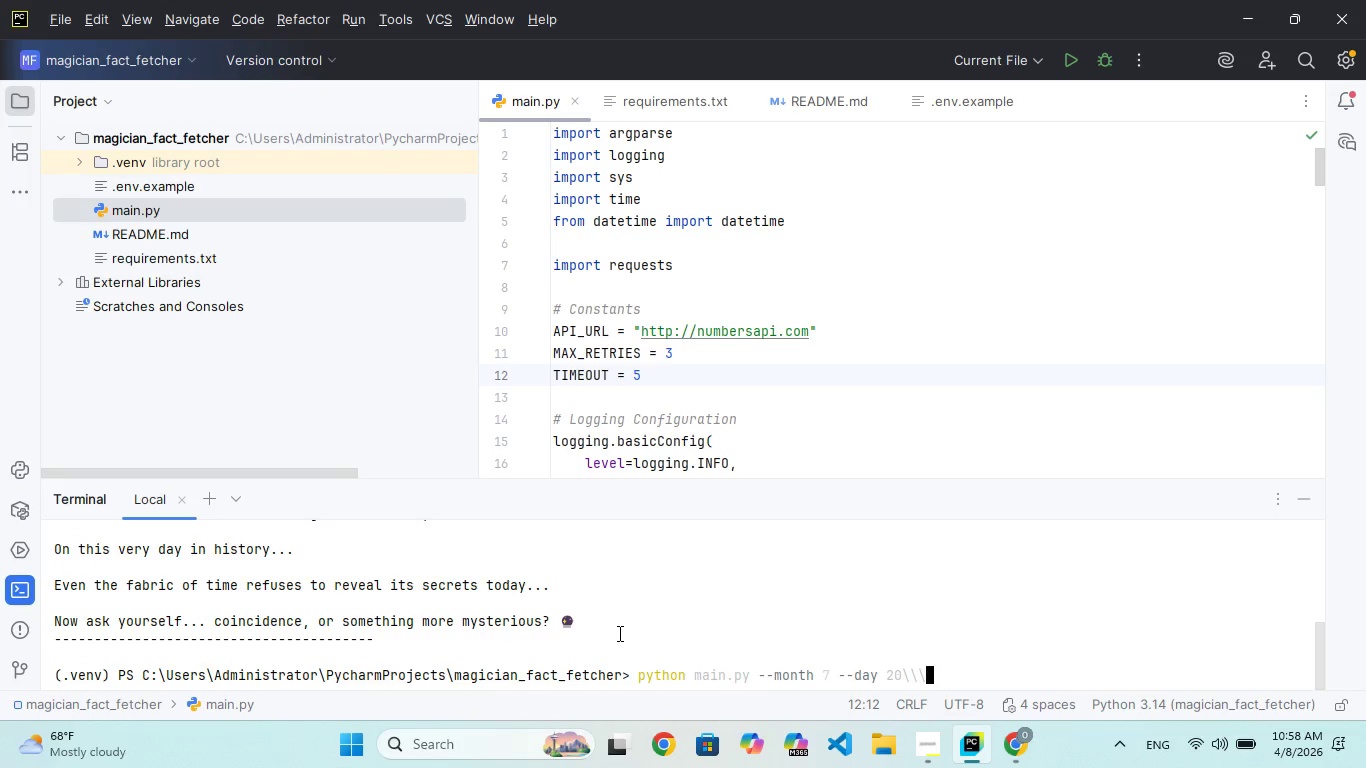 
hold_key(key=Backspace, duration=1.33)
 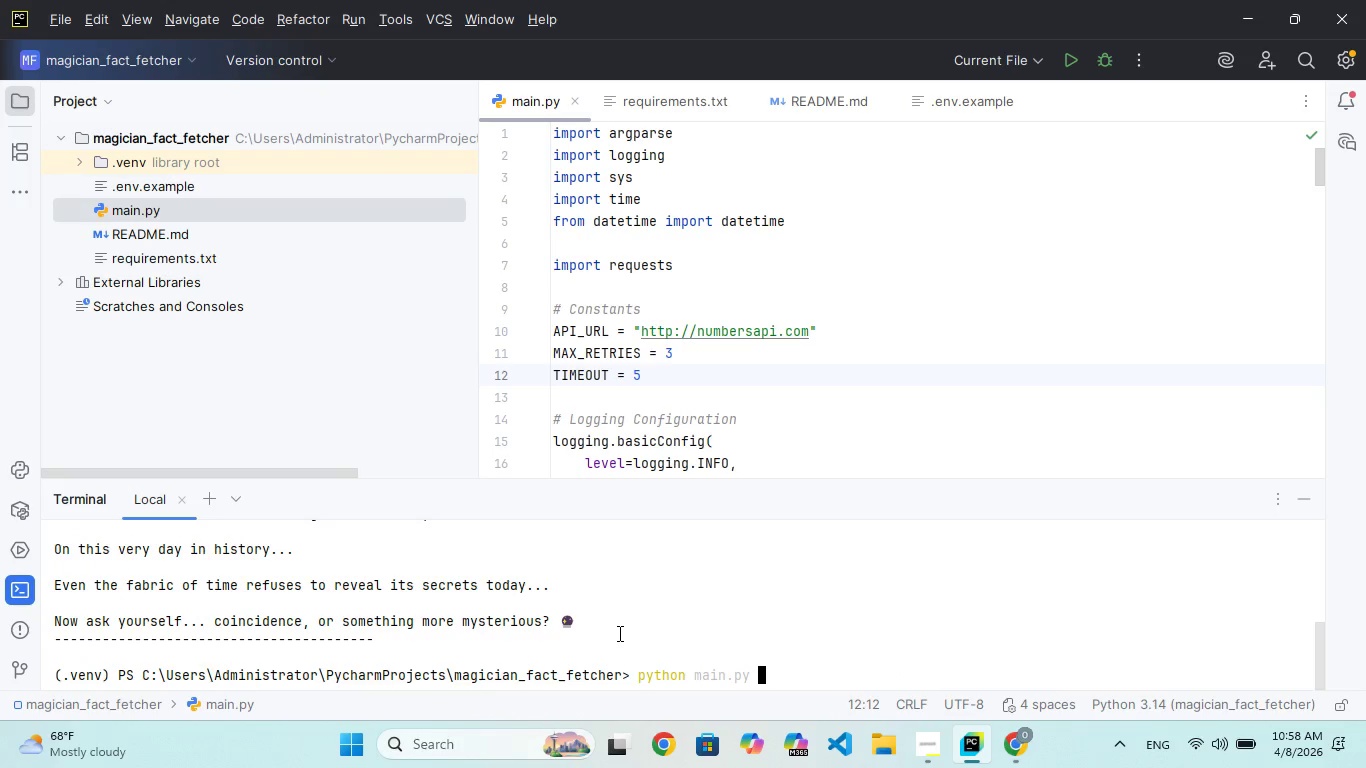 
key(Backspace)
 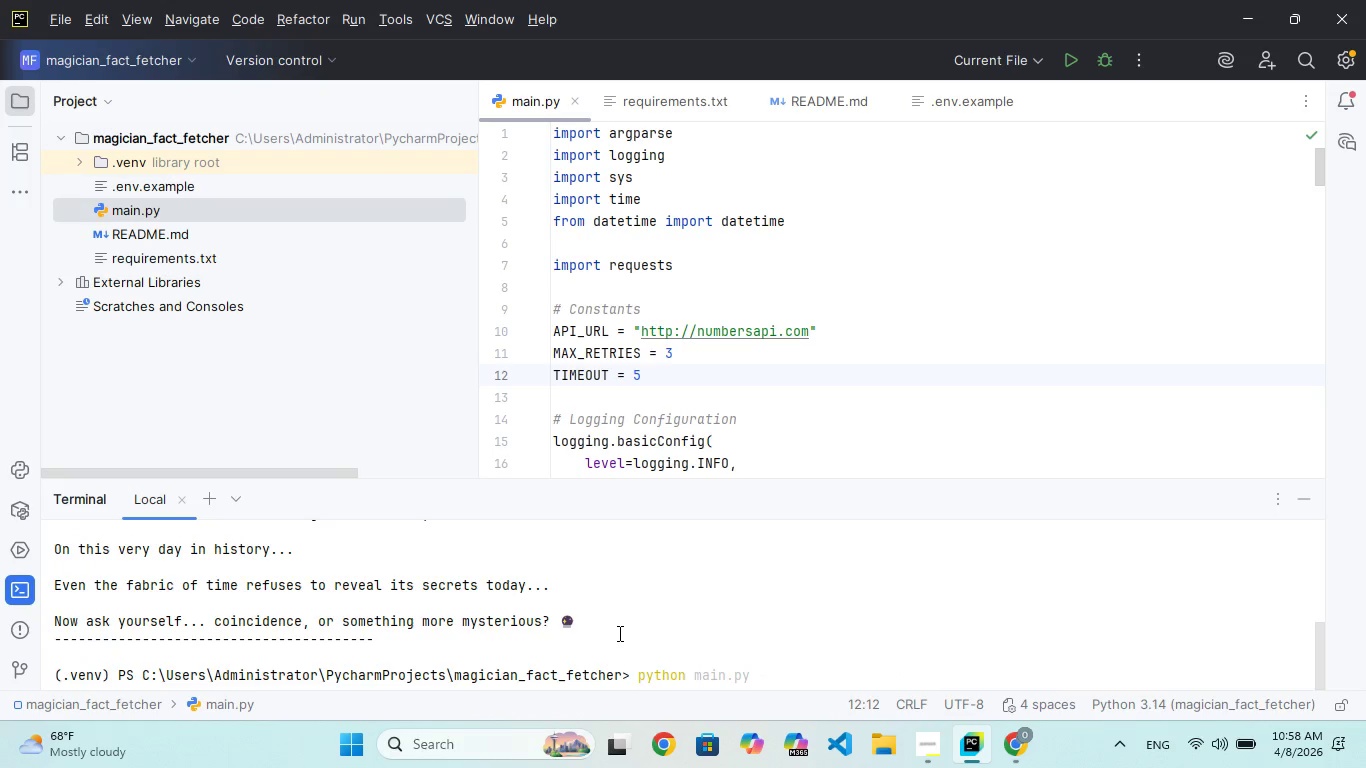 
key(Enter)
 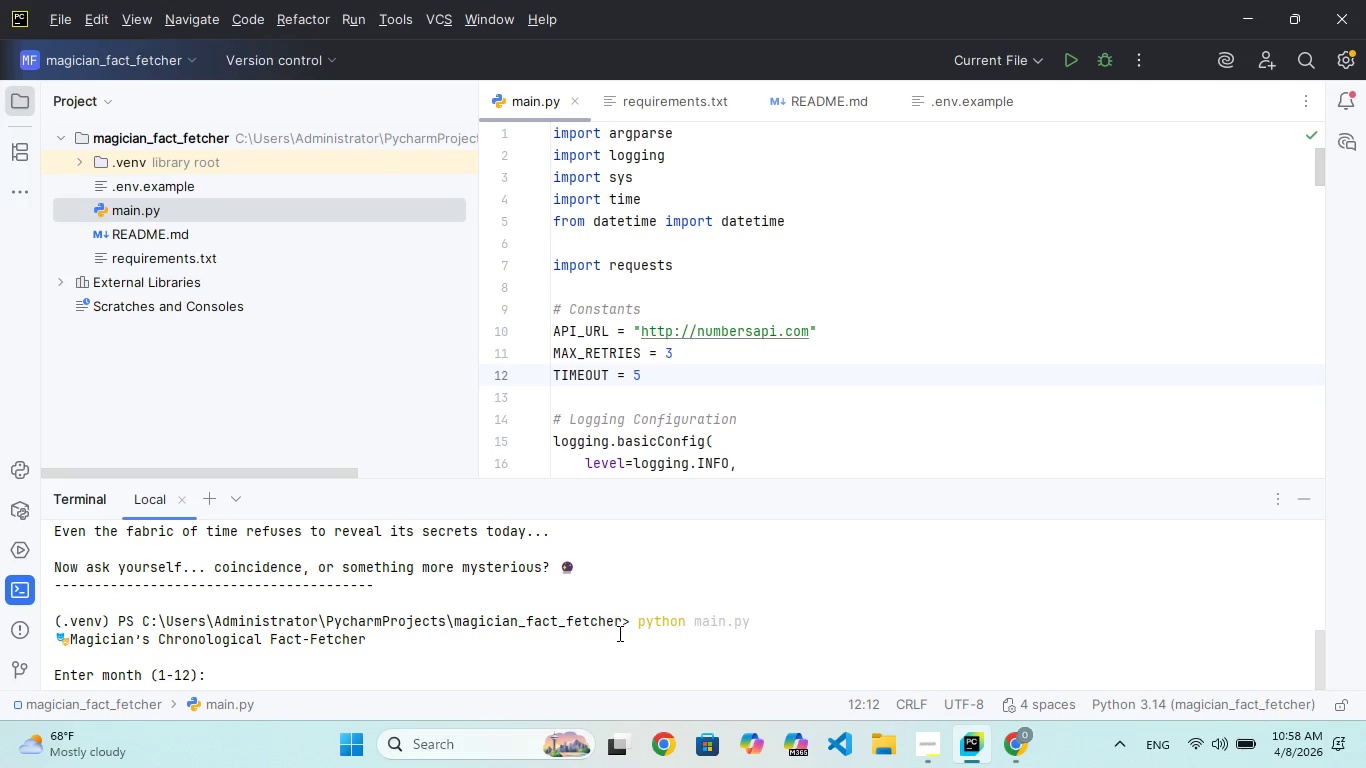 
key(7)
 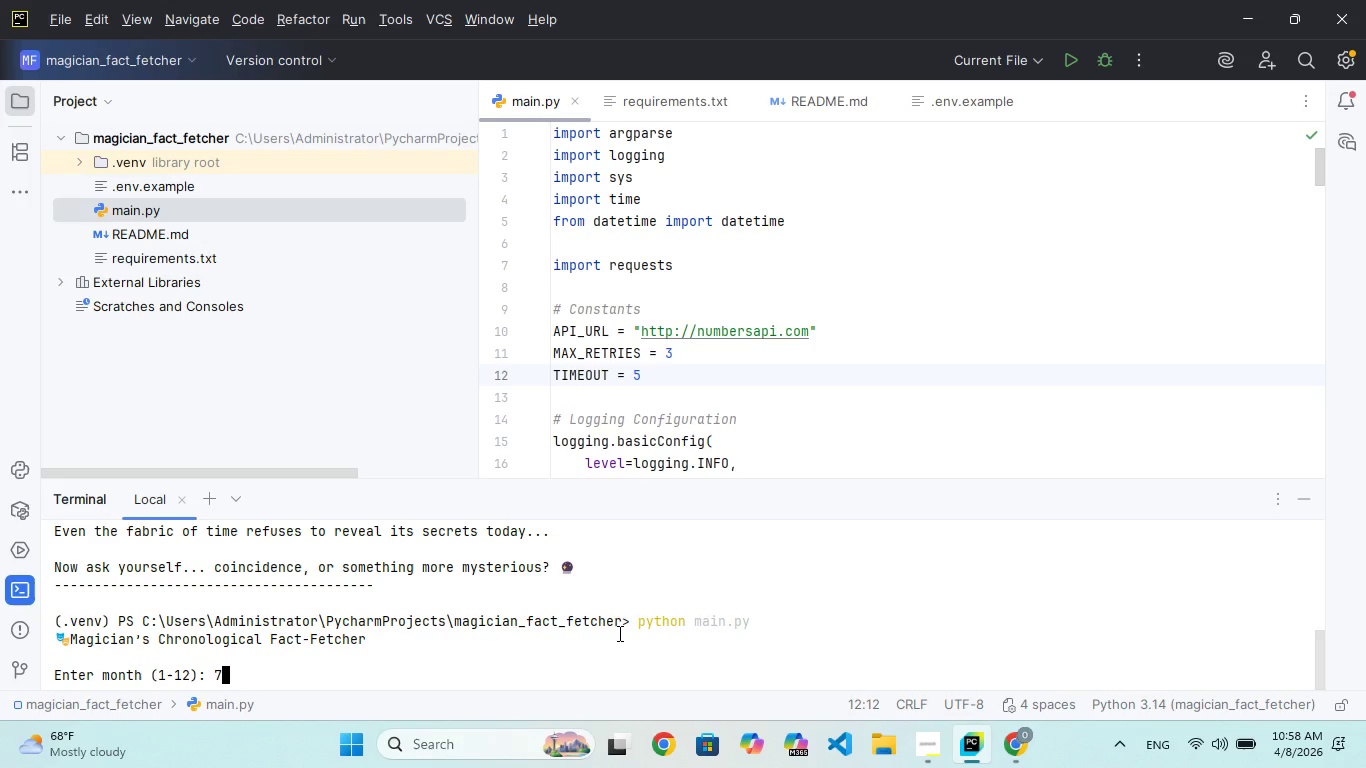 
key(Enter)
 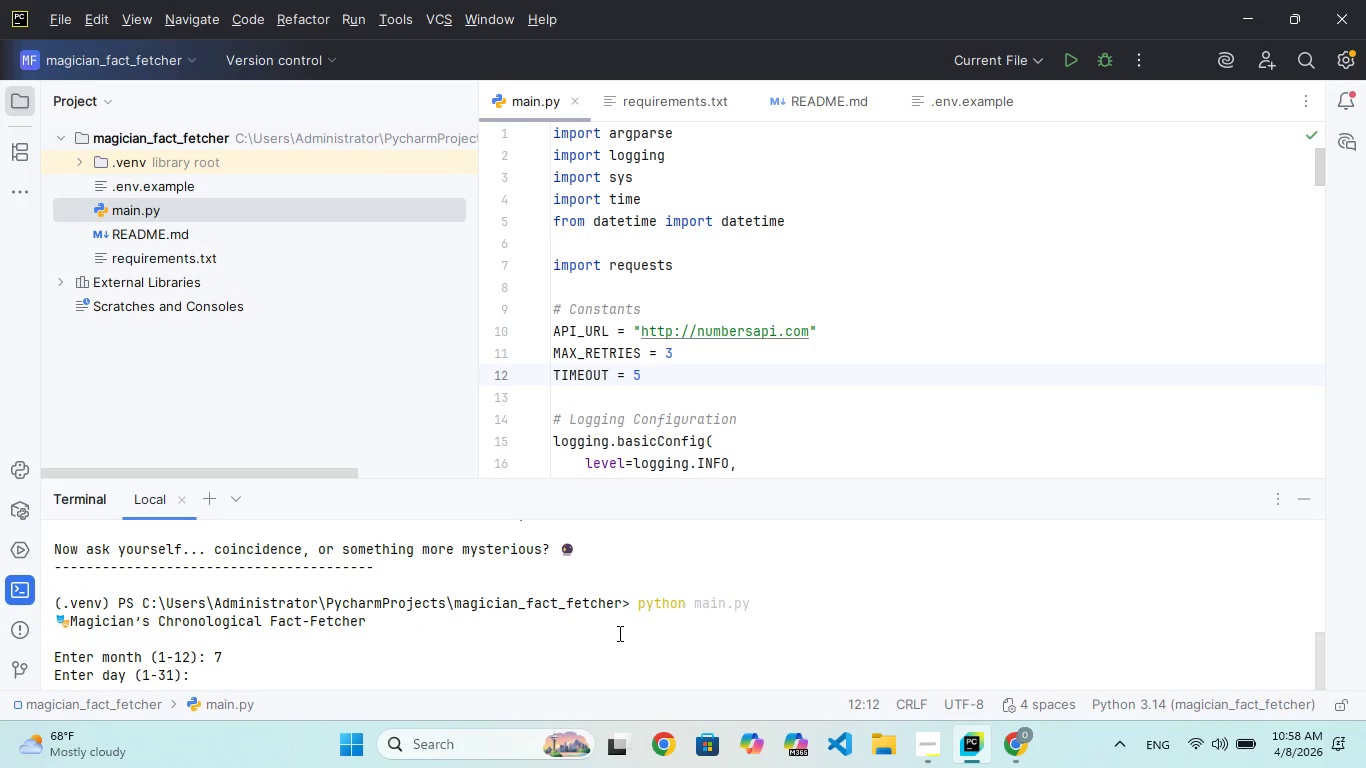 
key(7)
 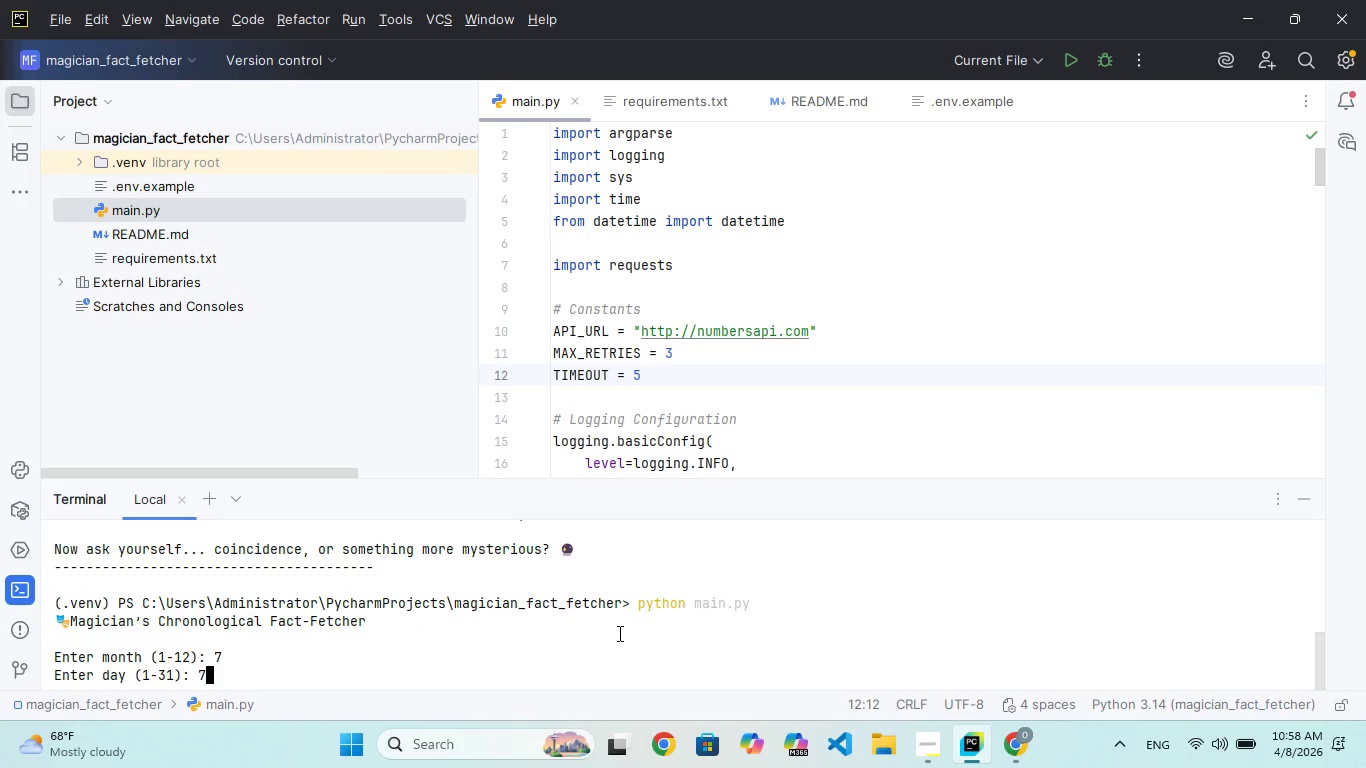 
key(Enter)
 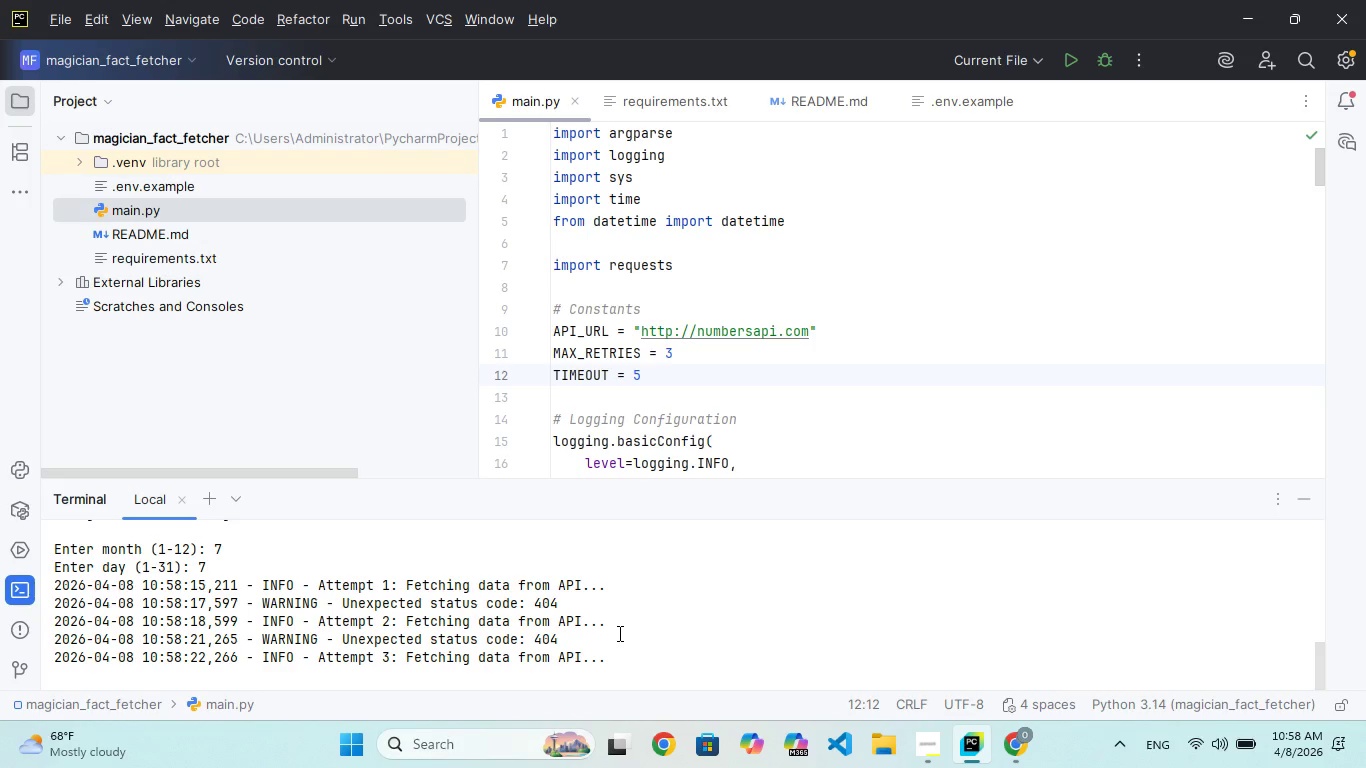 
wait(13.88)
 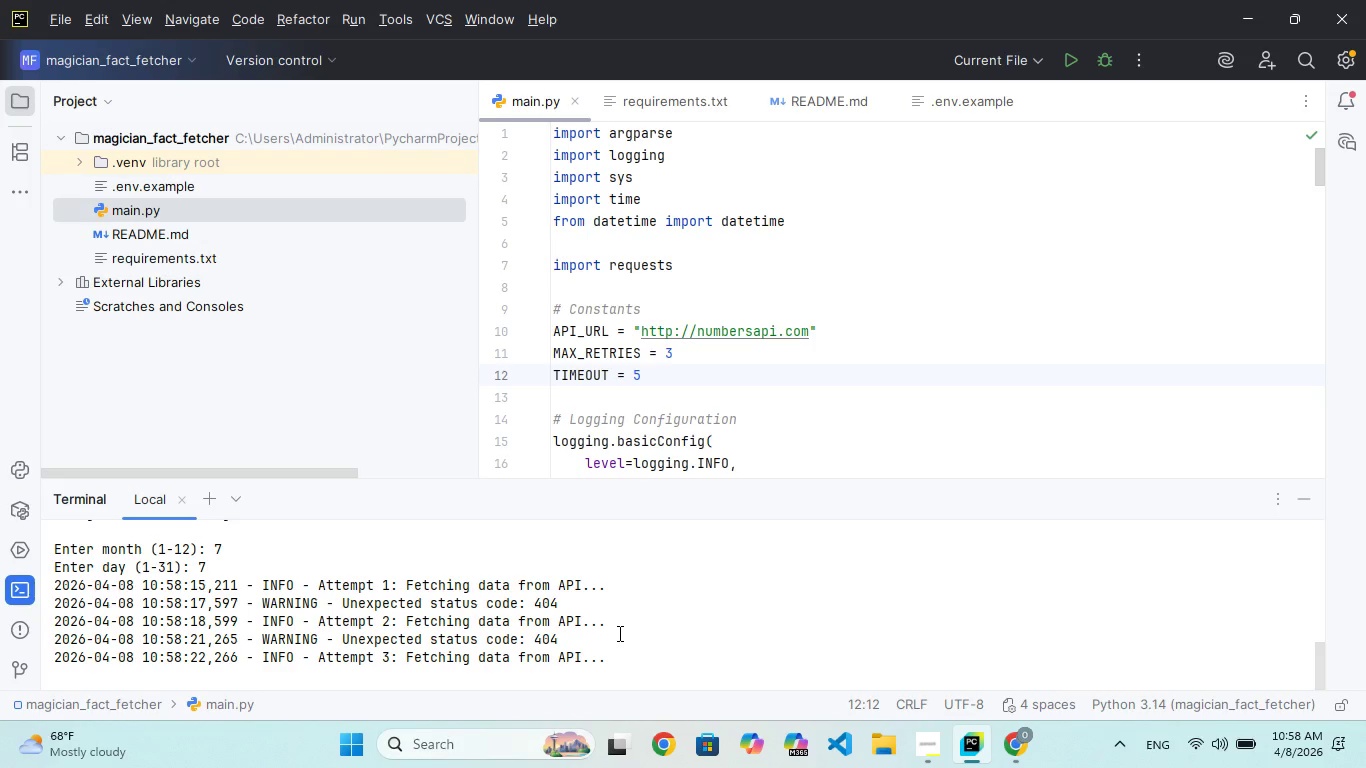 
scroll: coordinate [618, 633], scroll_direction: up, amount: 1.0
 